 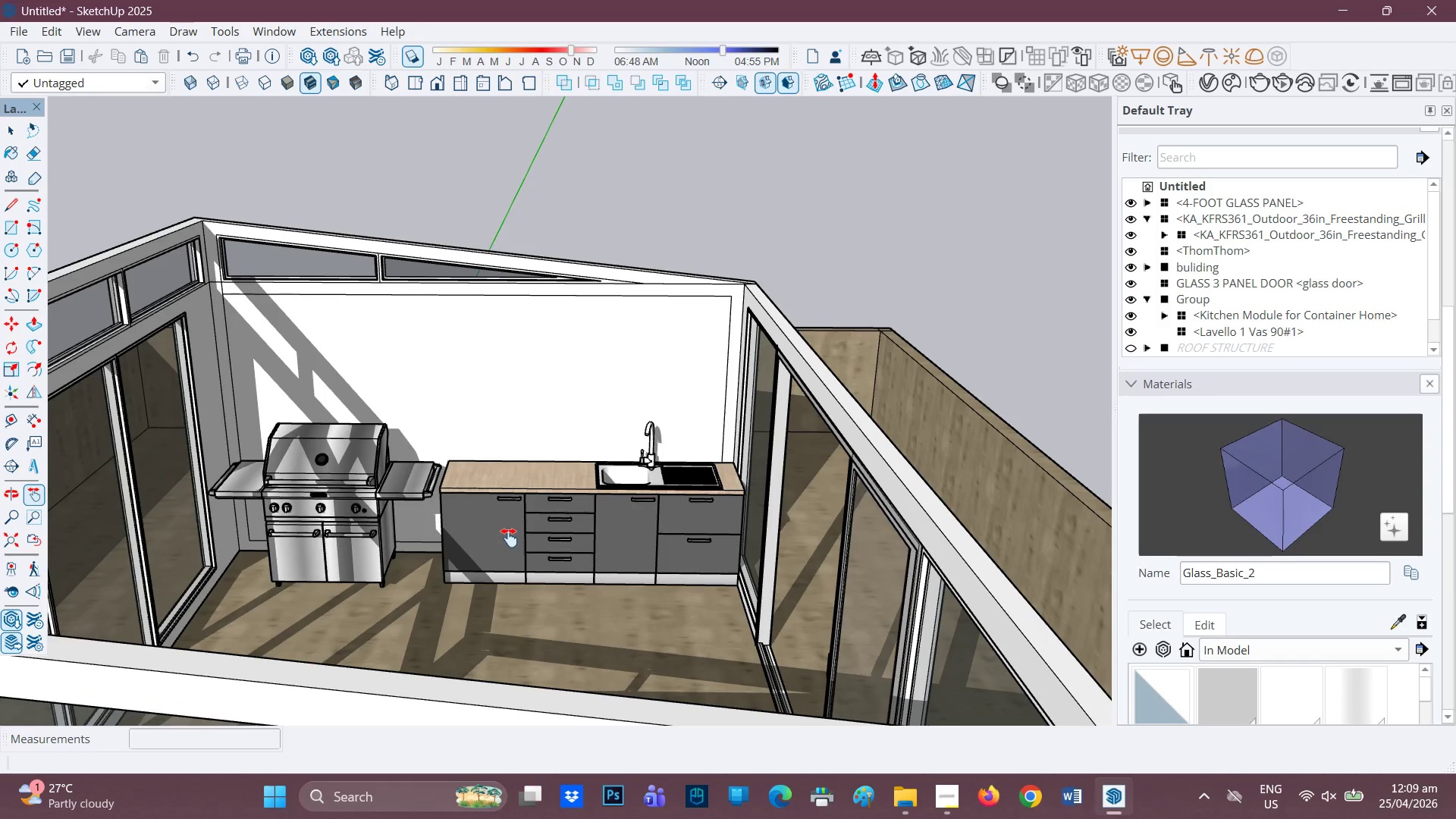 
key(H)
 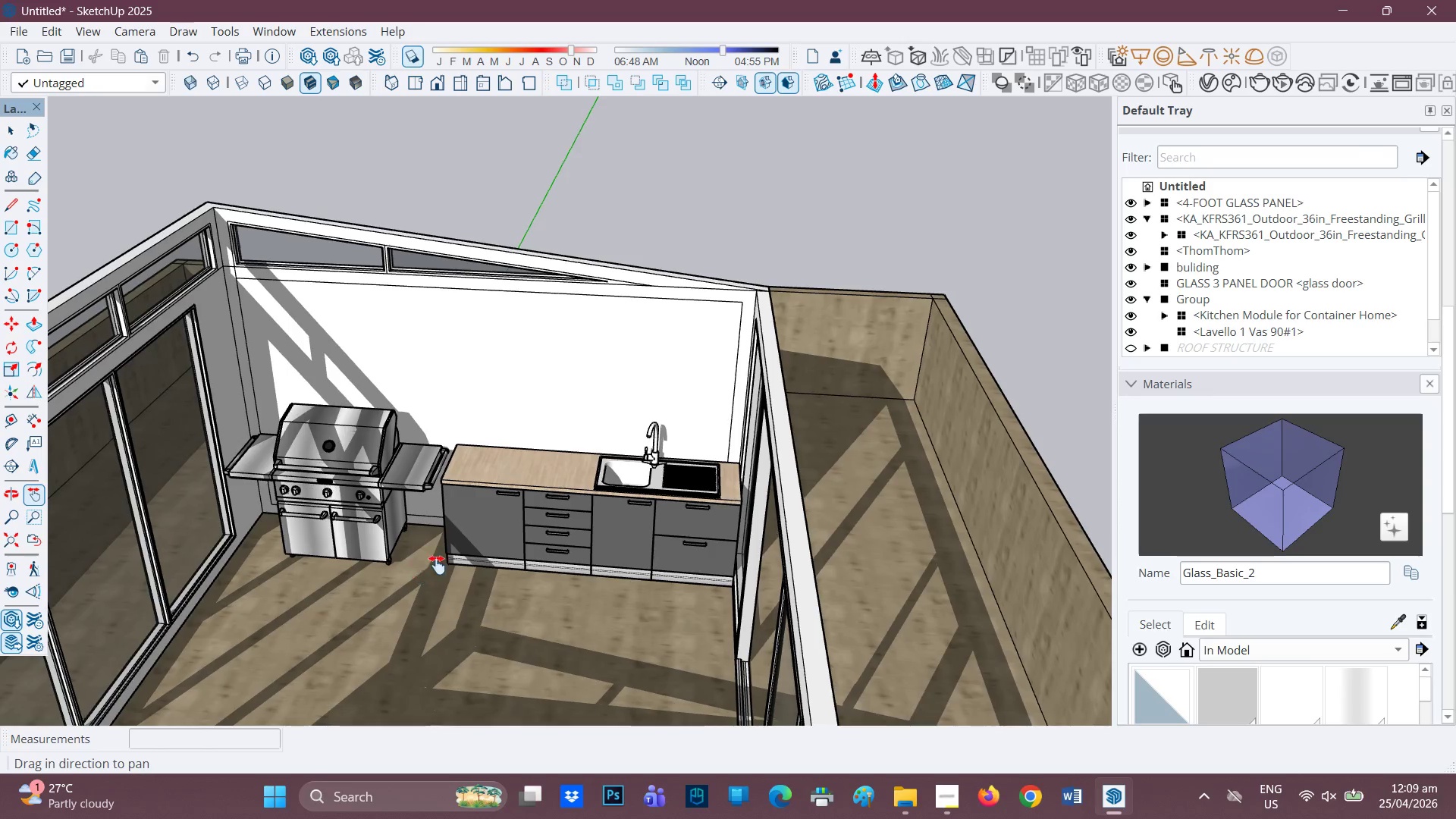 
left_click_drag(start_coordinate=[423, 575], to_coordinate=[551, 455])
 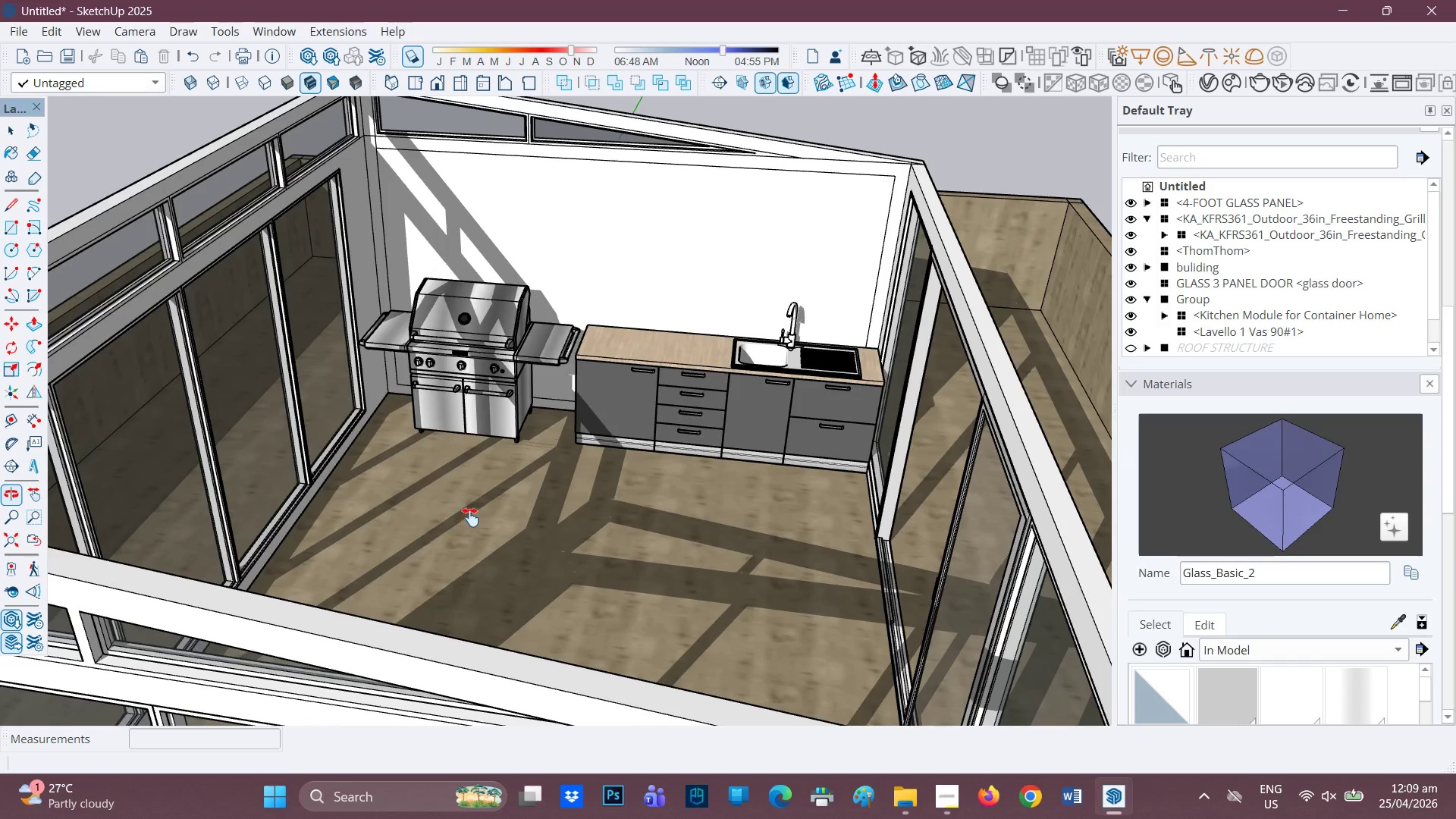 
scroll: coordinate [480, 505], scroll_direction: none, amount: 0.0
 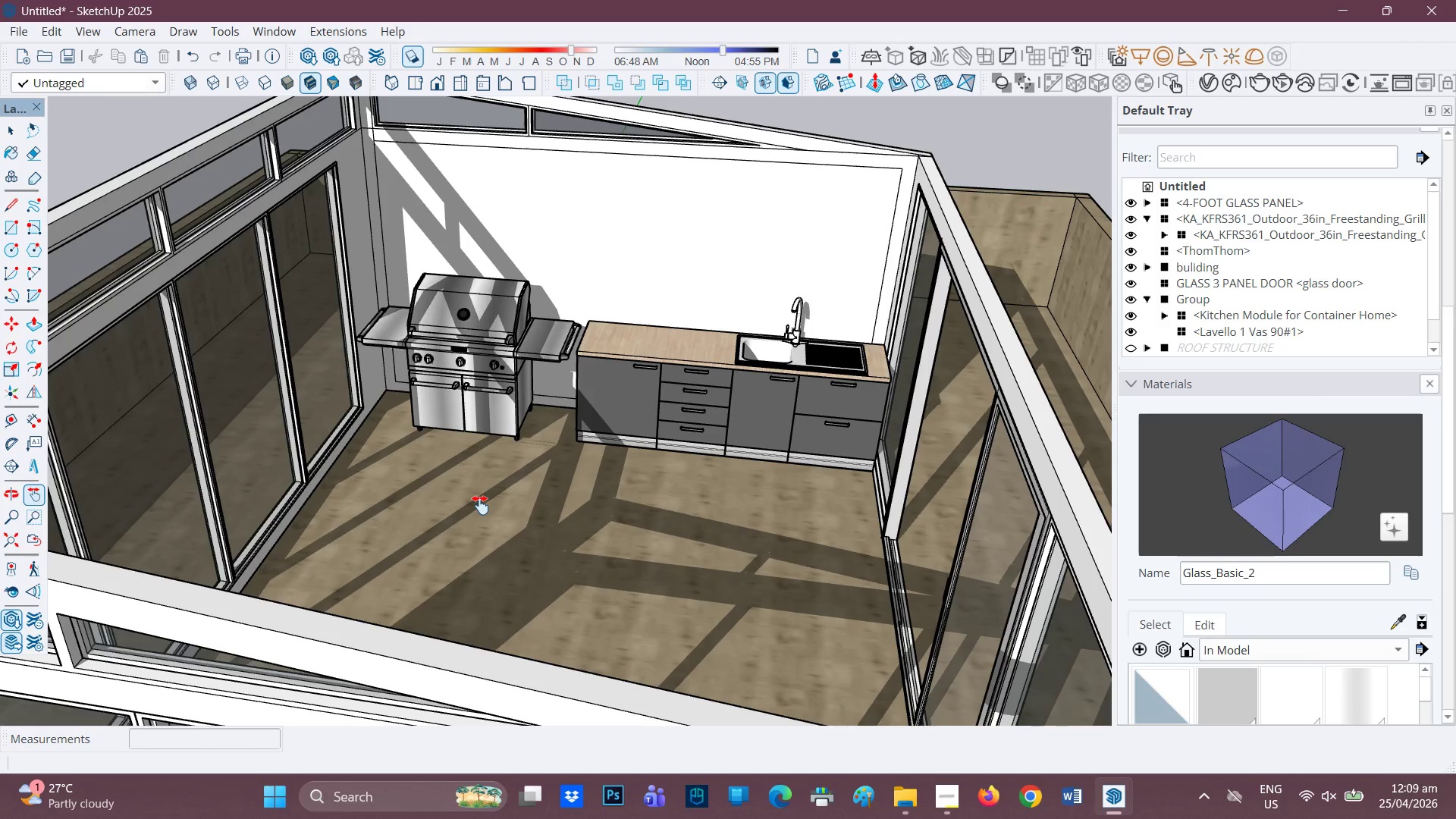 
wait(8.35)
 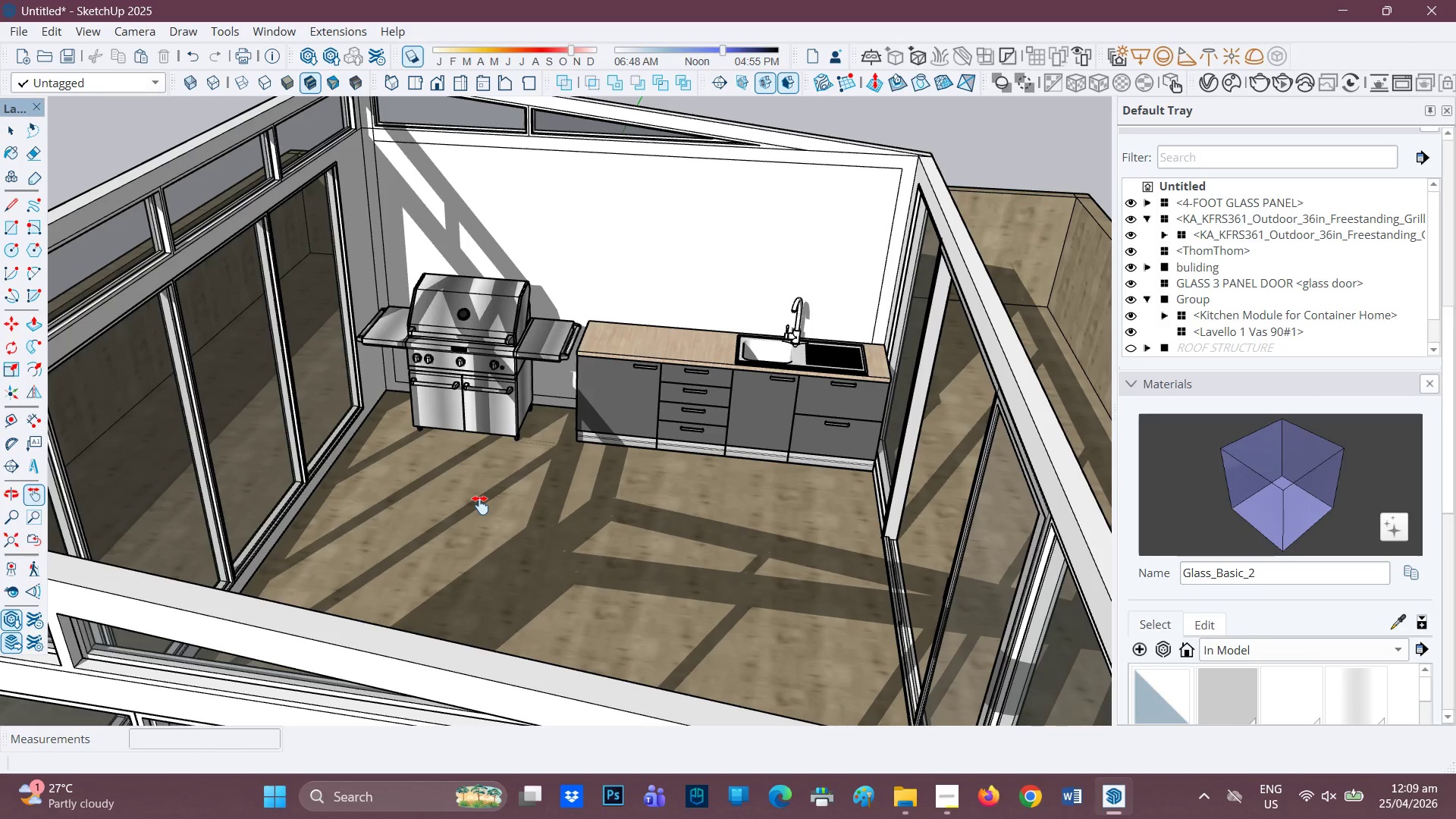 
left_click([315, 52])
 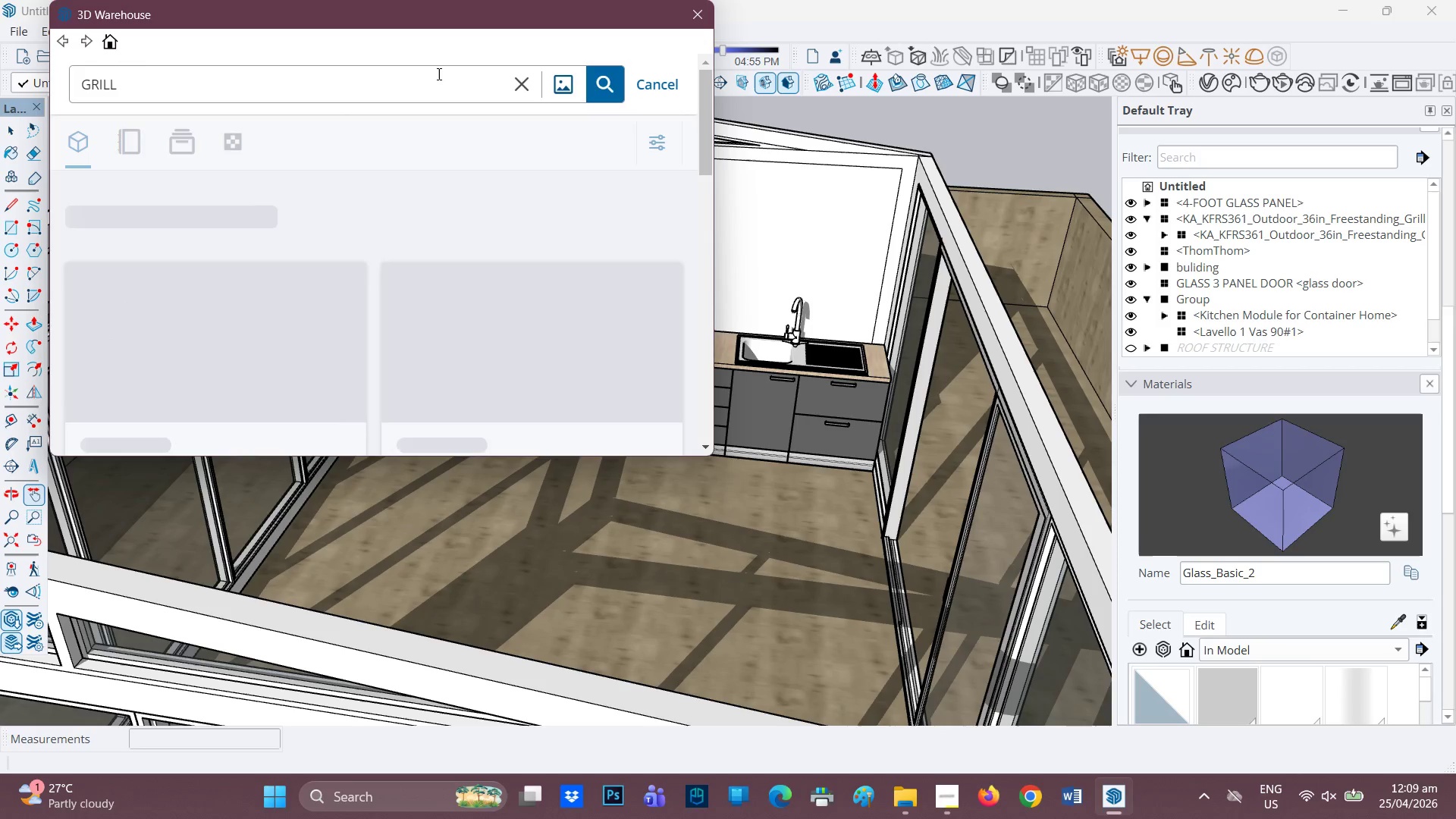 
left_click([400, 80])
 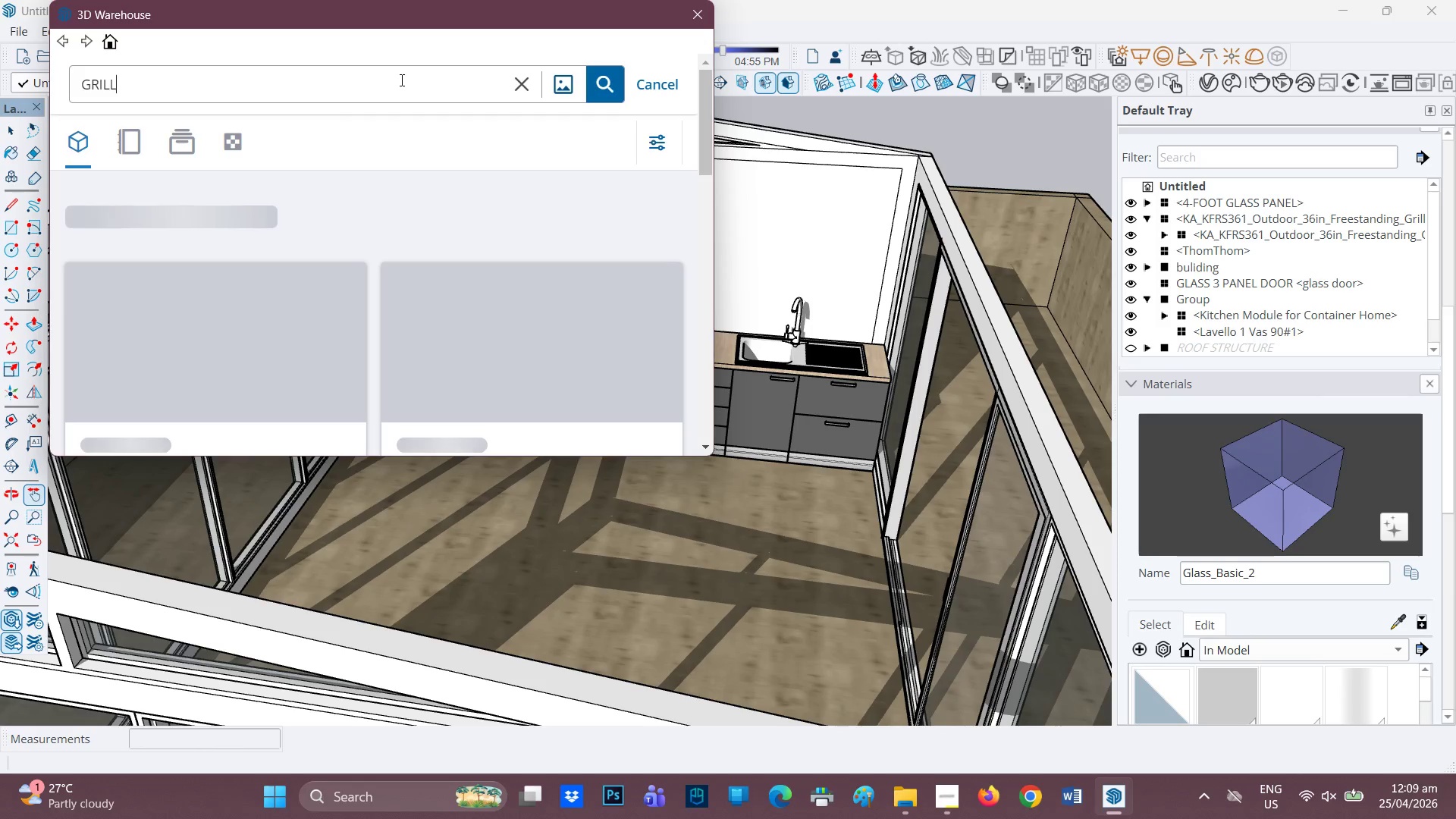 
left_click_drag(start_coordinate=[400, 80], to_coordinate=[0, 50])
 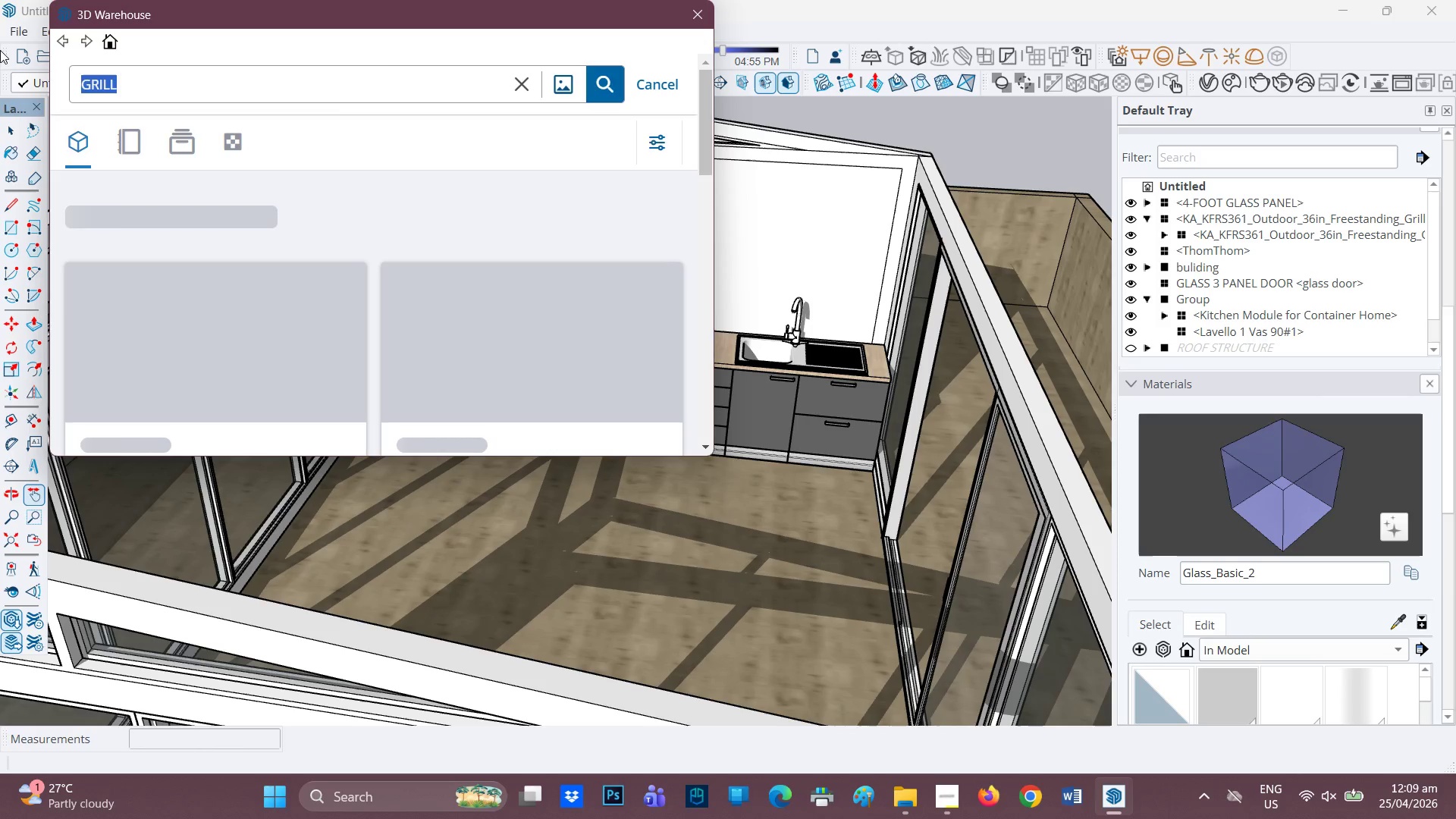 
type(SLATE)
 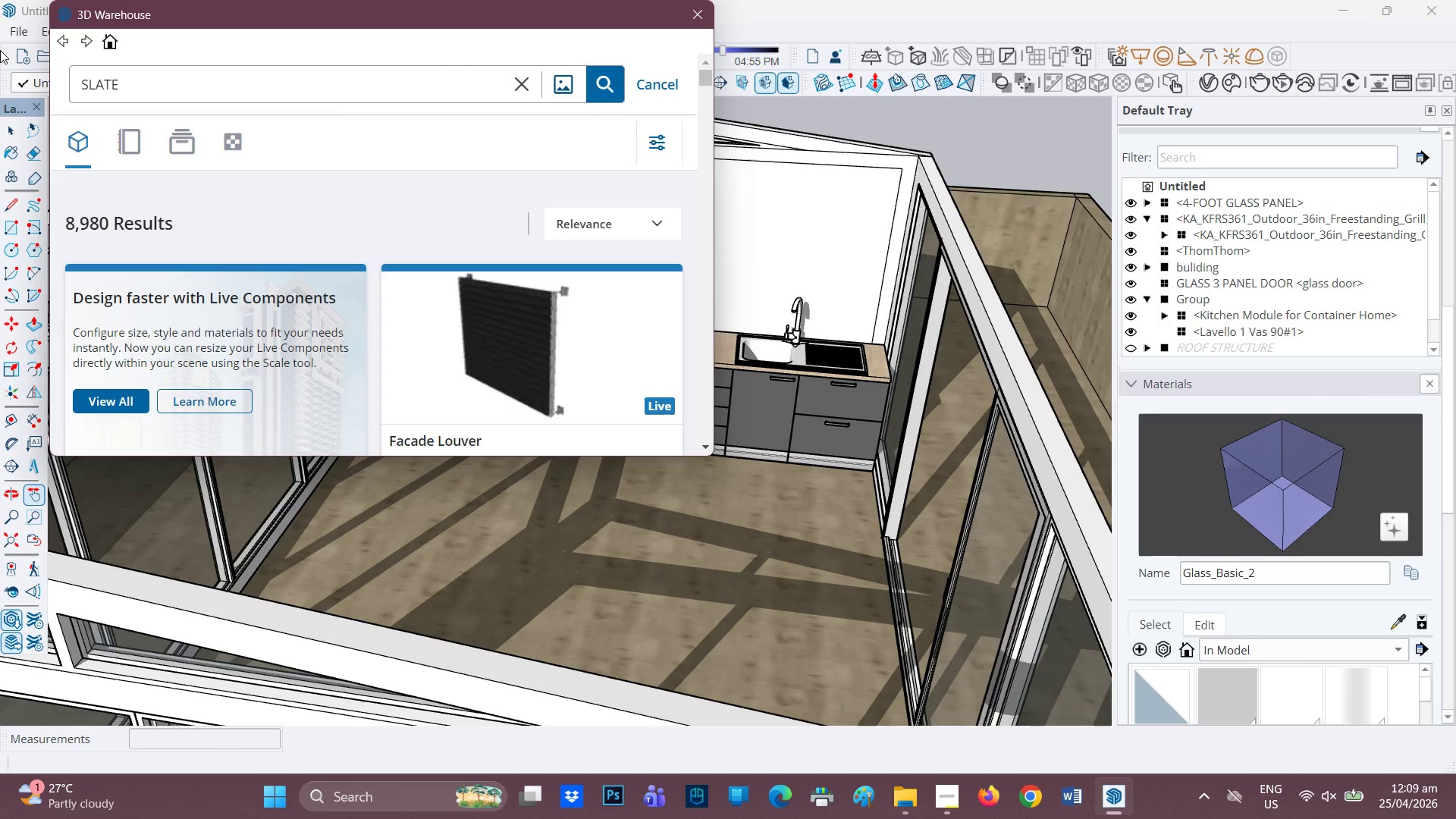 
type(- )
key(Backspace)
type(STONE)
 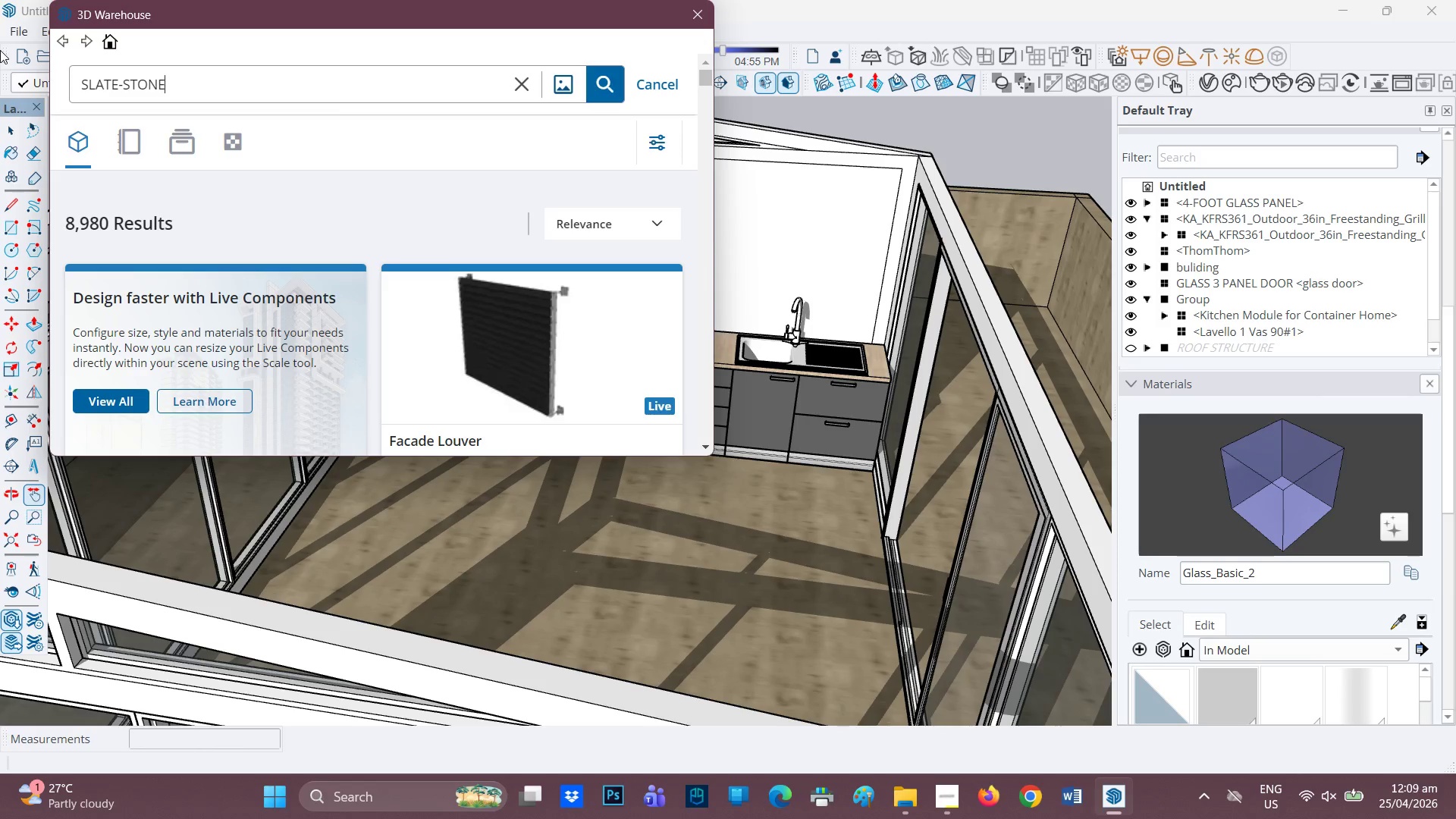 
key(Enter)
 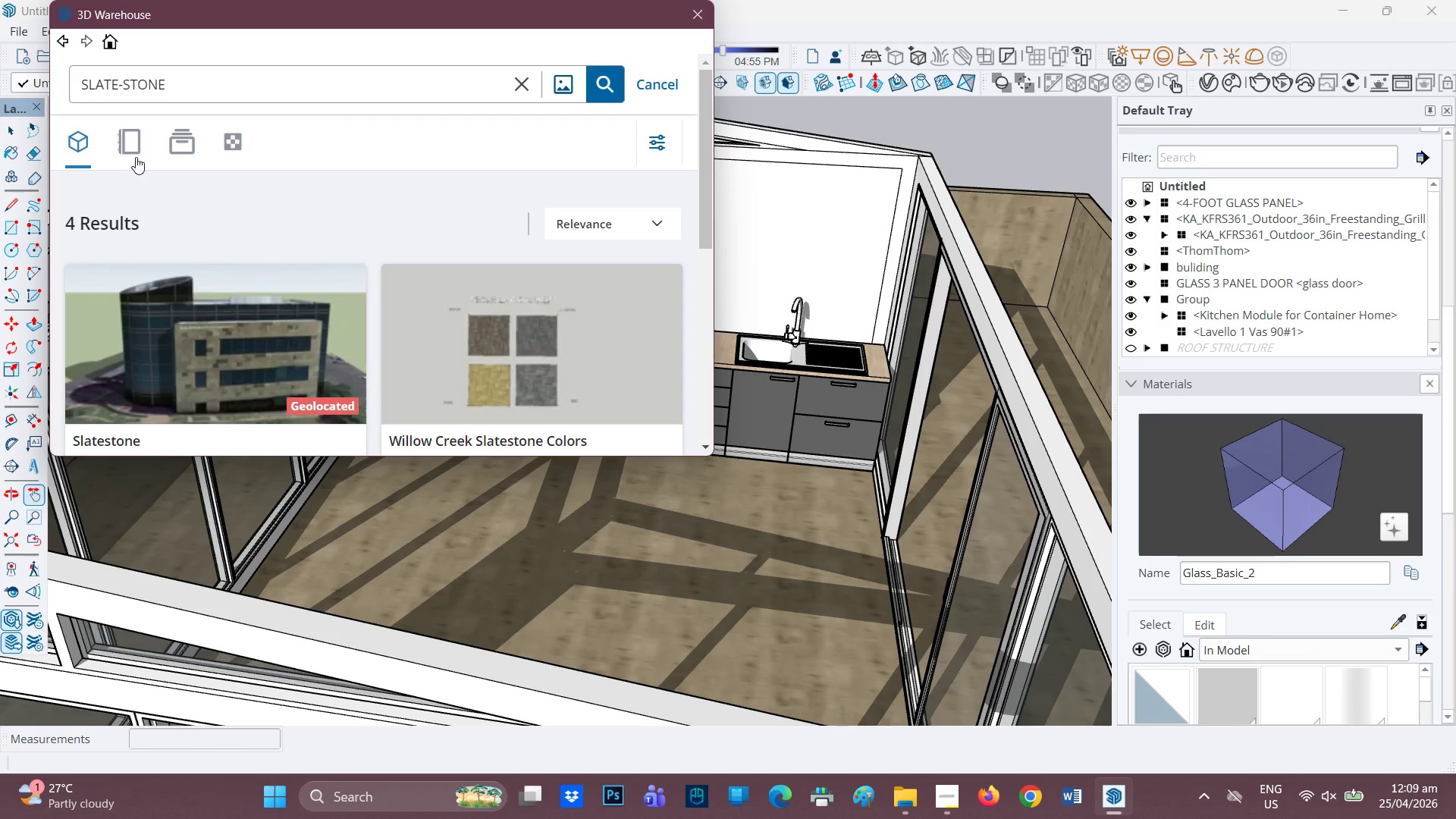 
wait(6.72)
 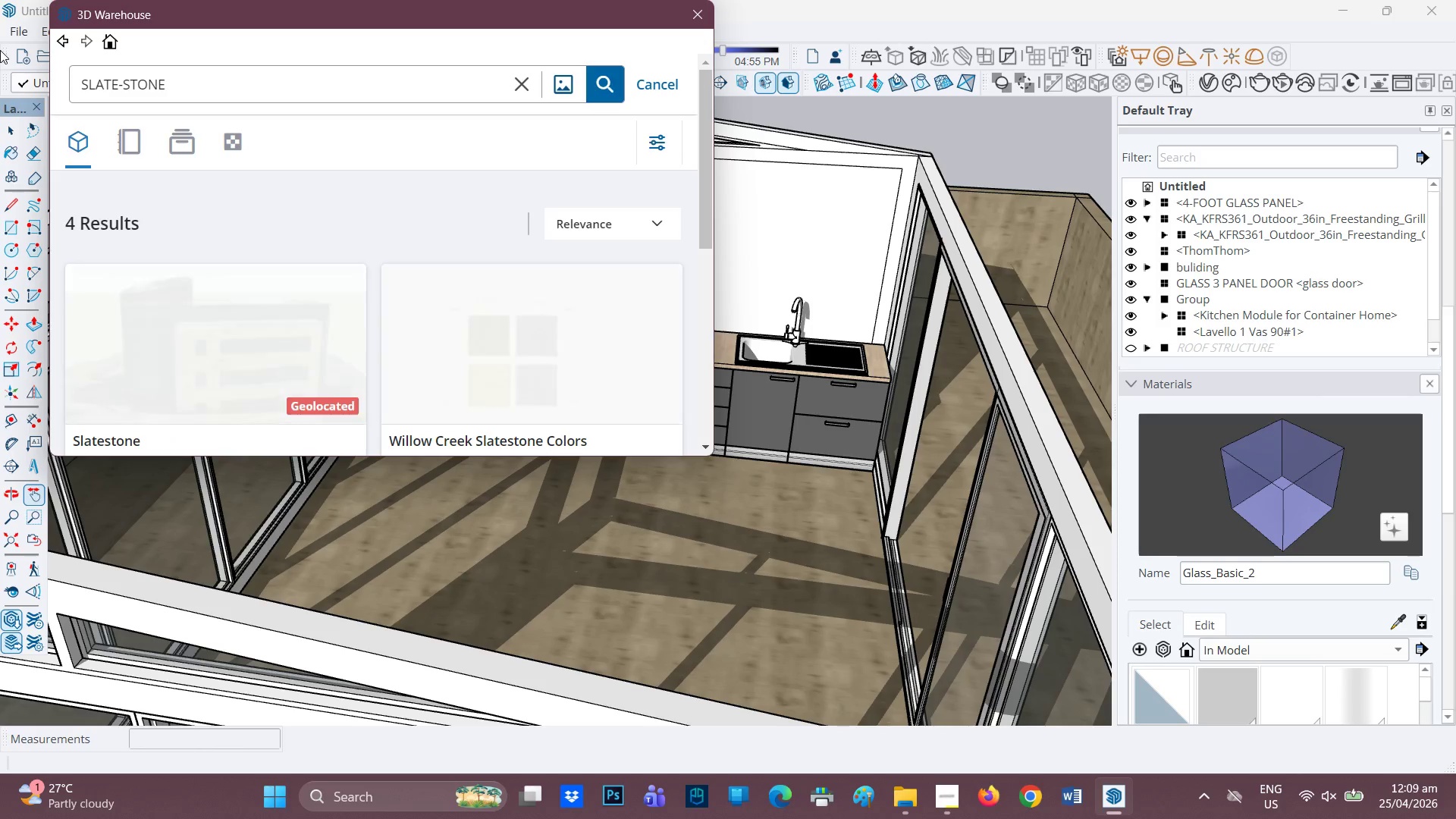 
scroll: coordinate [546, 378], scroll_direction: down, amount: 1.0
 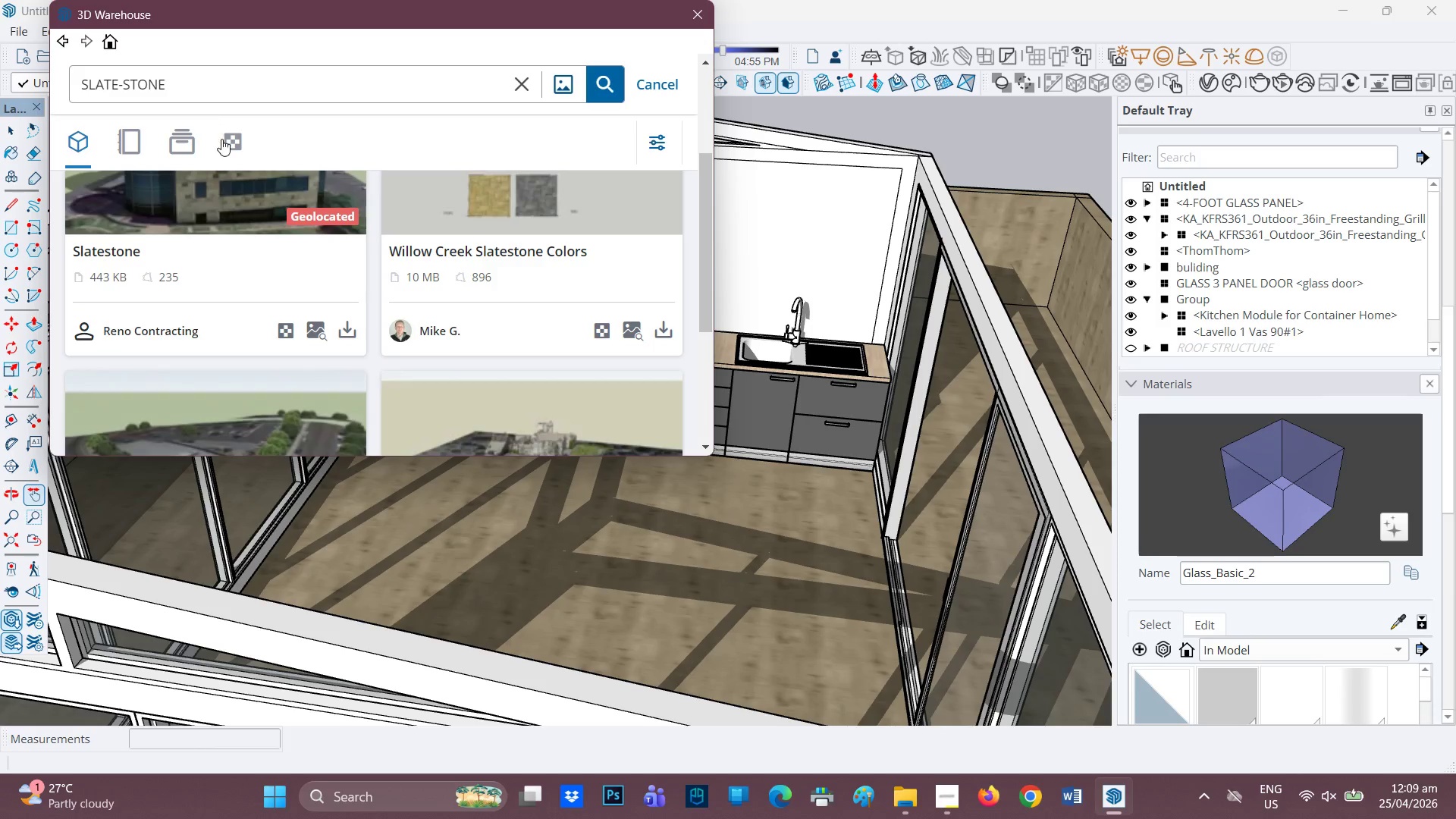 
left_click([229, 141])
 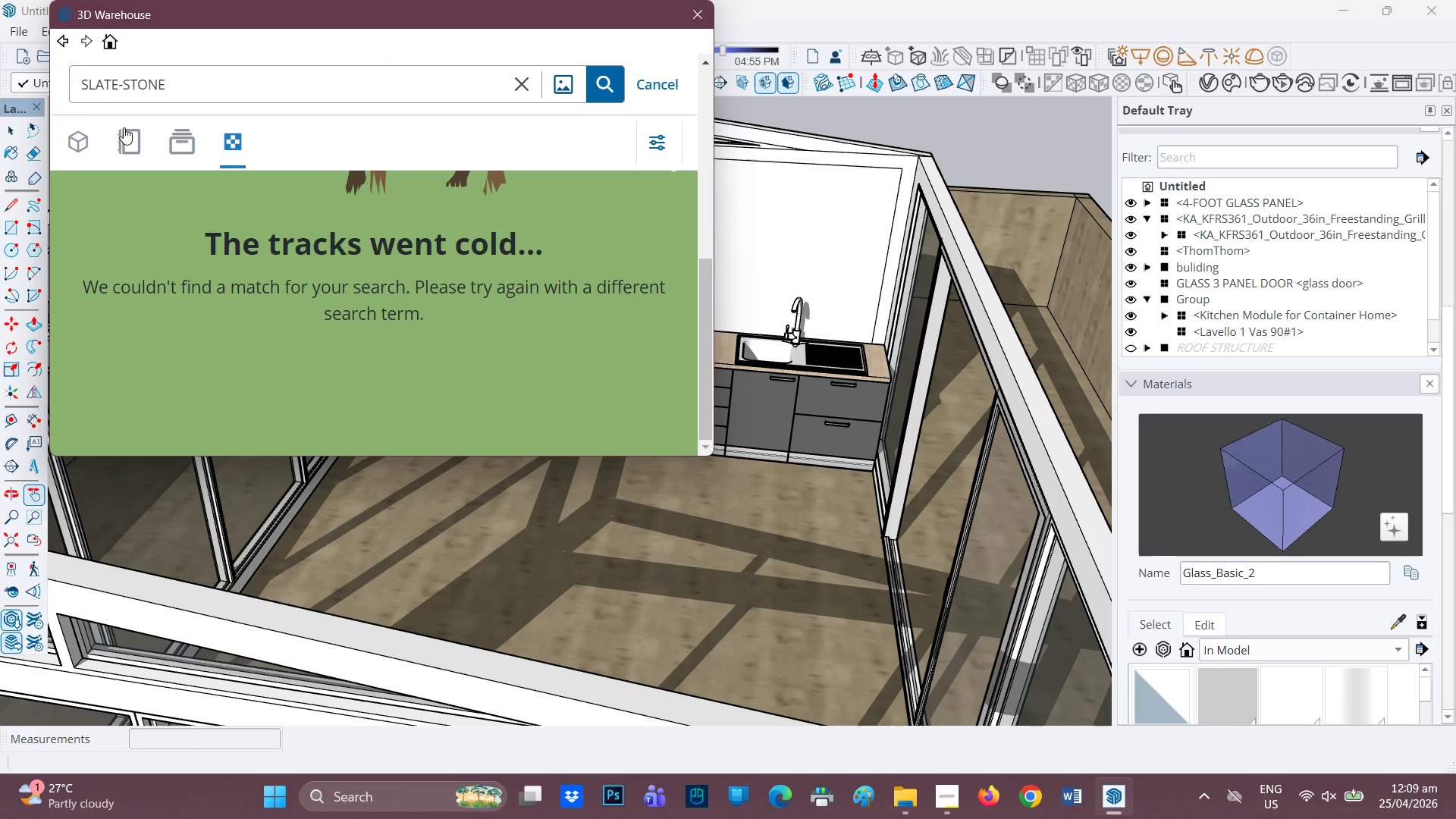 
left_click([70, 149])
 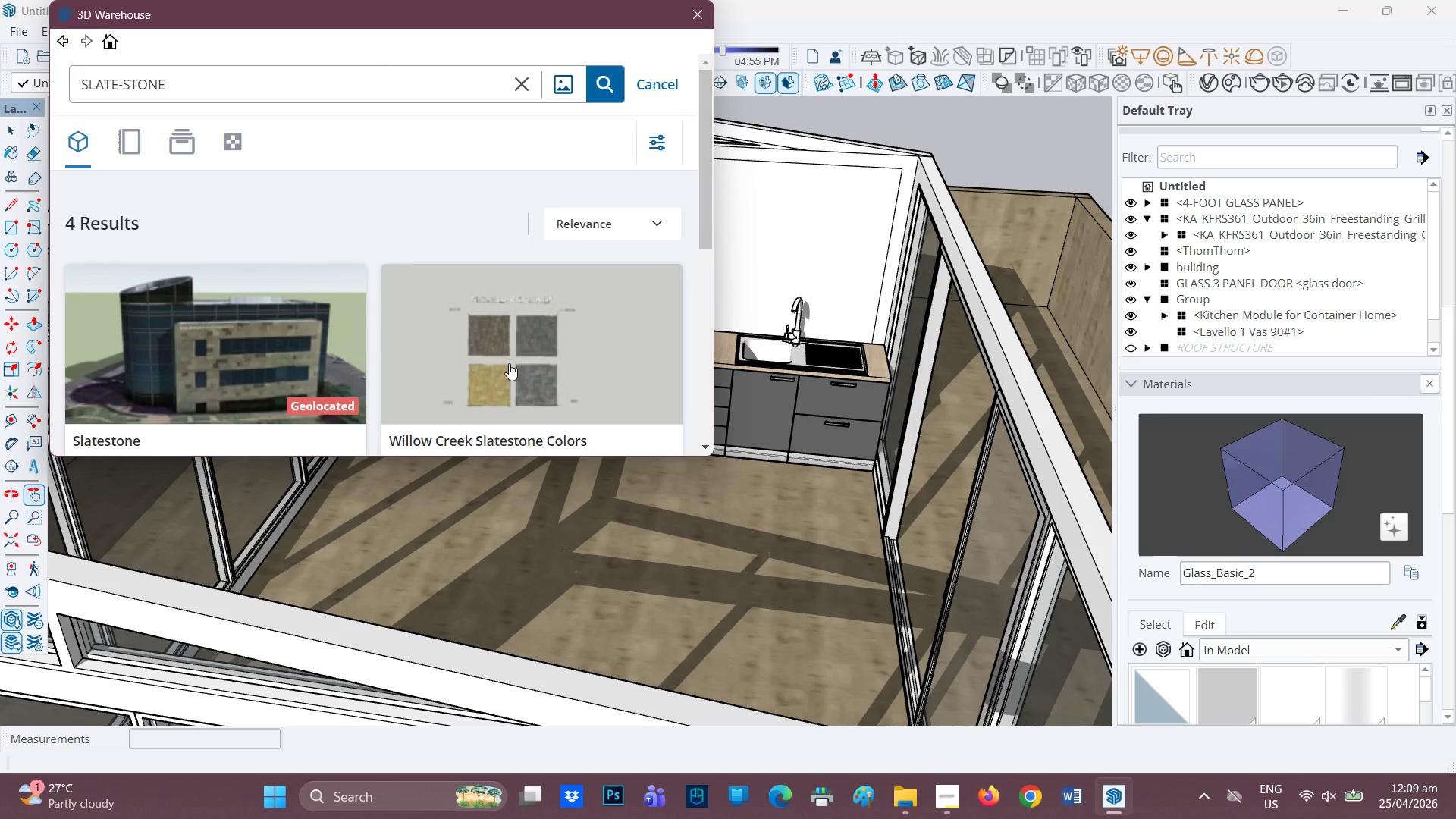 
scroll: coordinate [566, 341], scroll_direction: down, amount: 4.0
 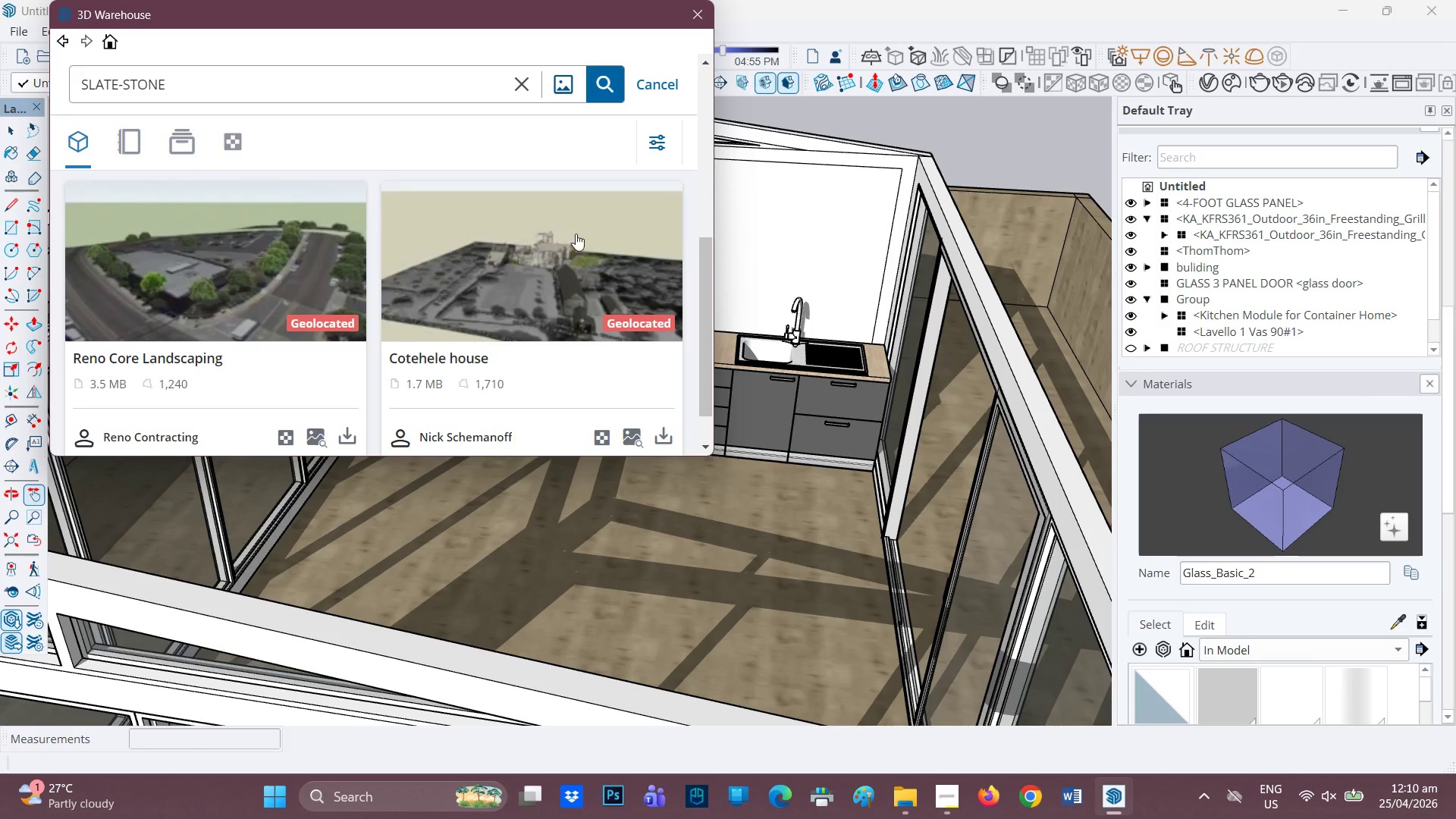 
scroll: coordinate [570, 255], scroll_direction: up, amount: 2.0
 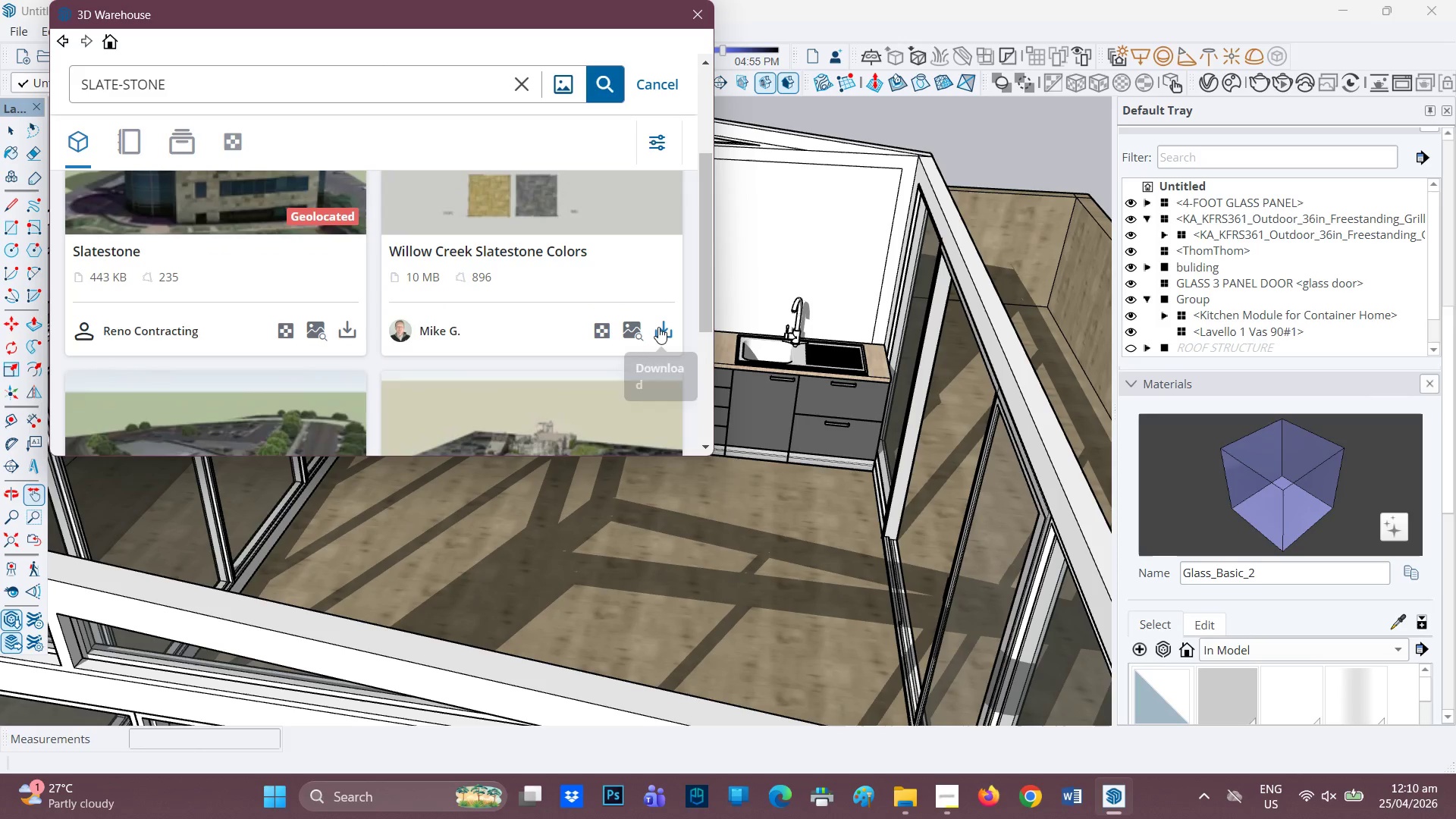 
left_click([659, 327])
 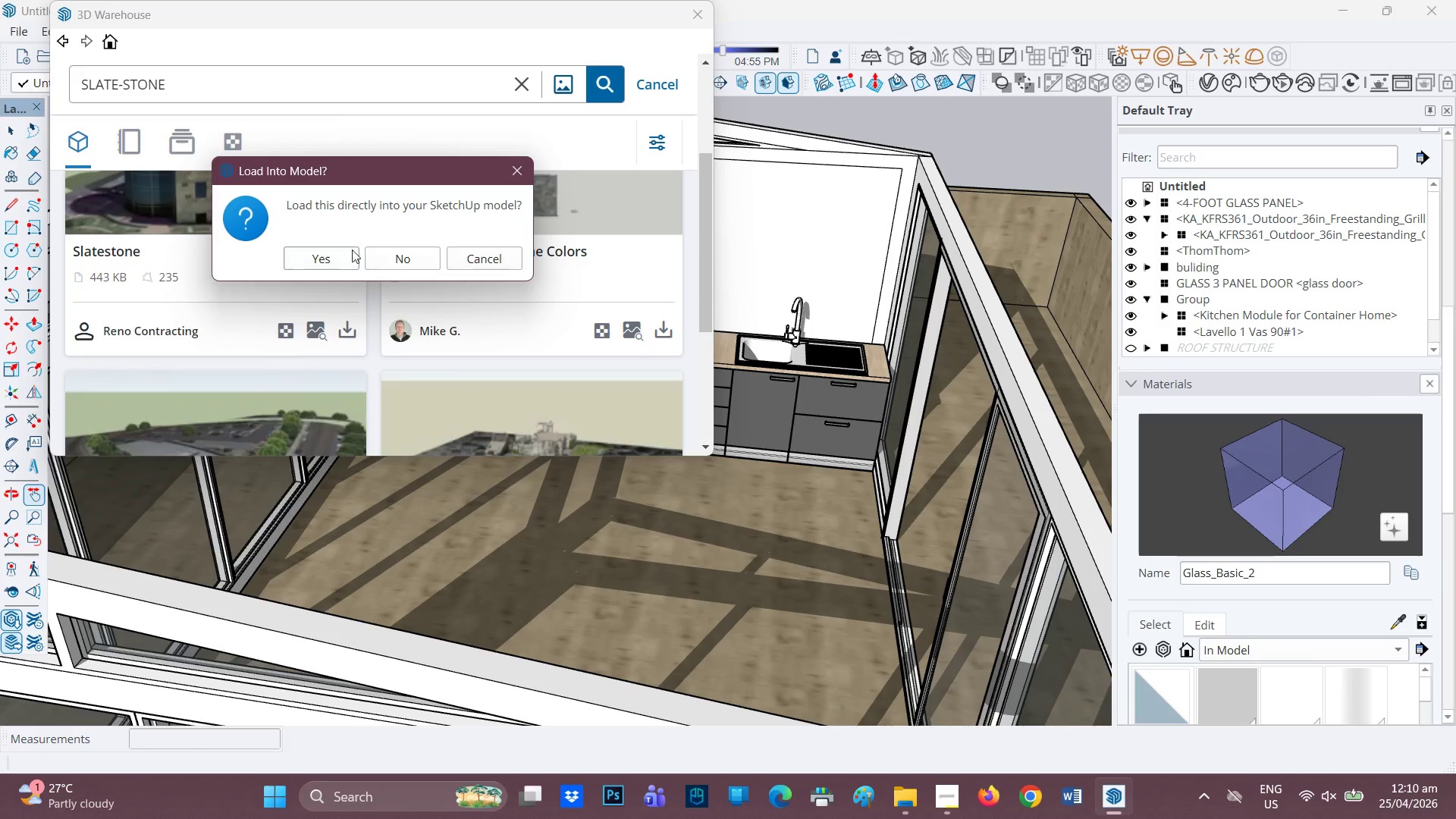 
left_click([346, 248])
 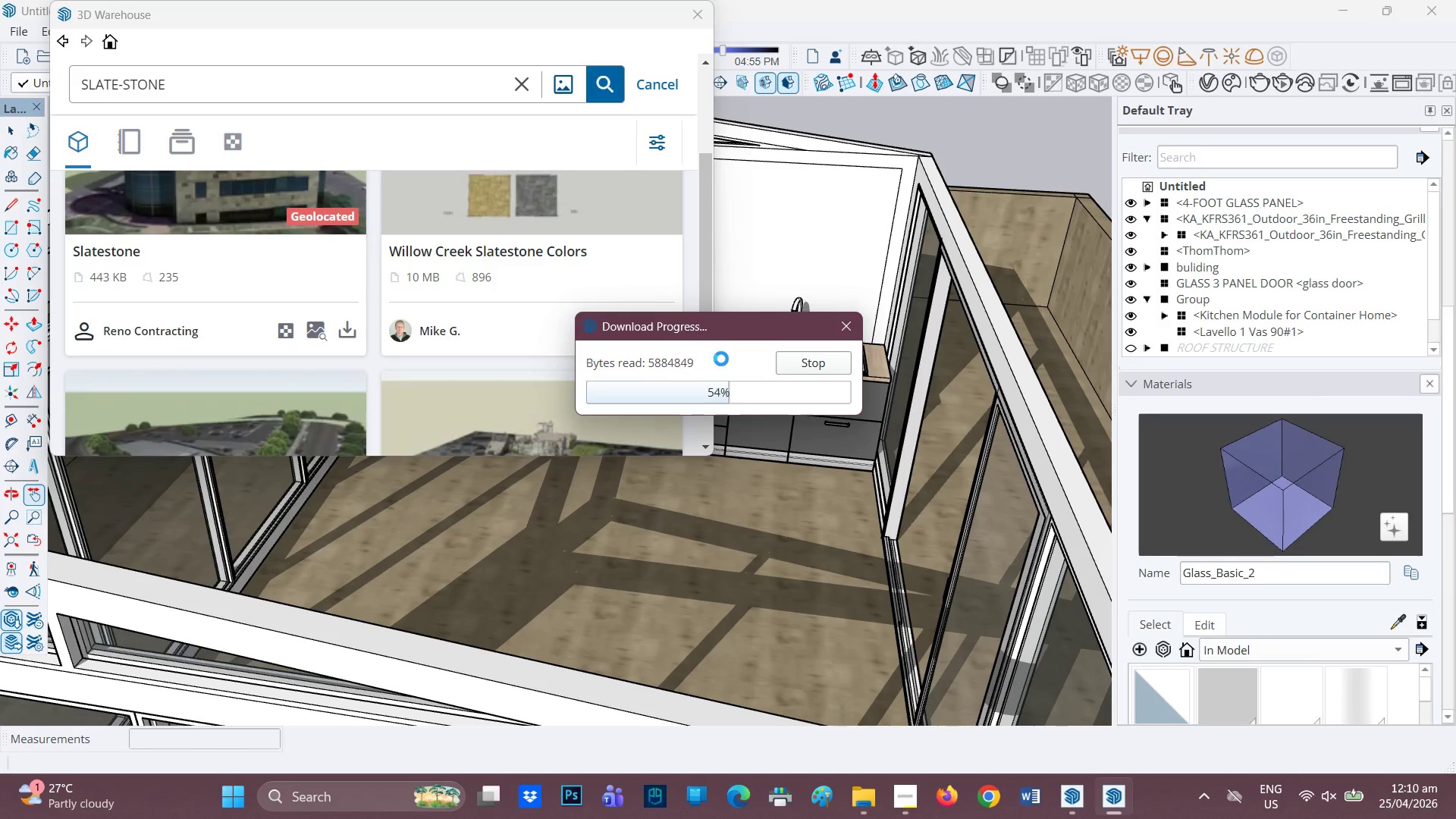 
wait(12.14)
 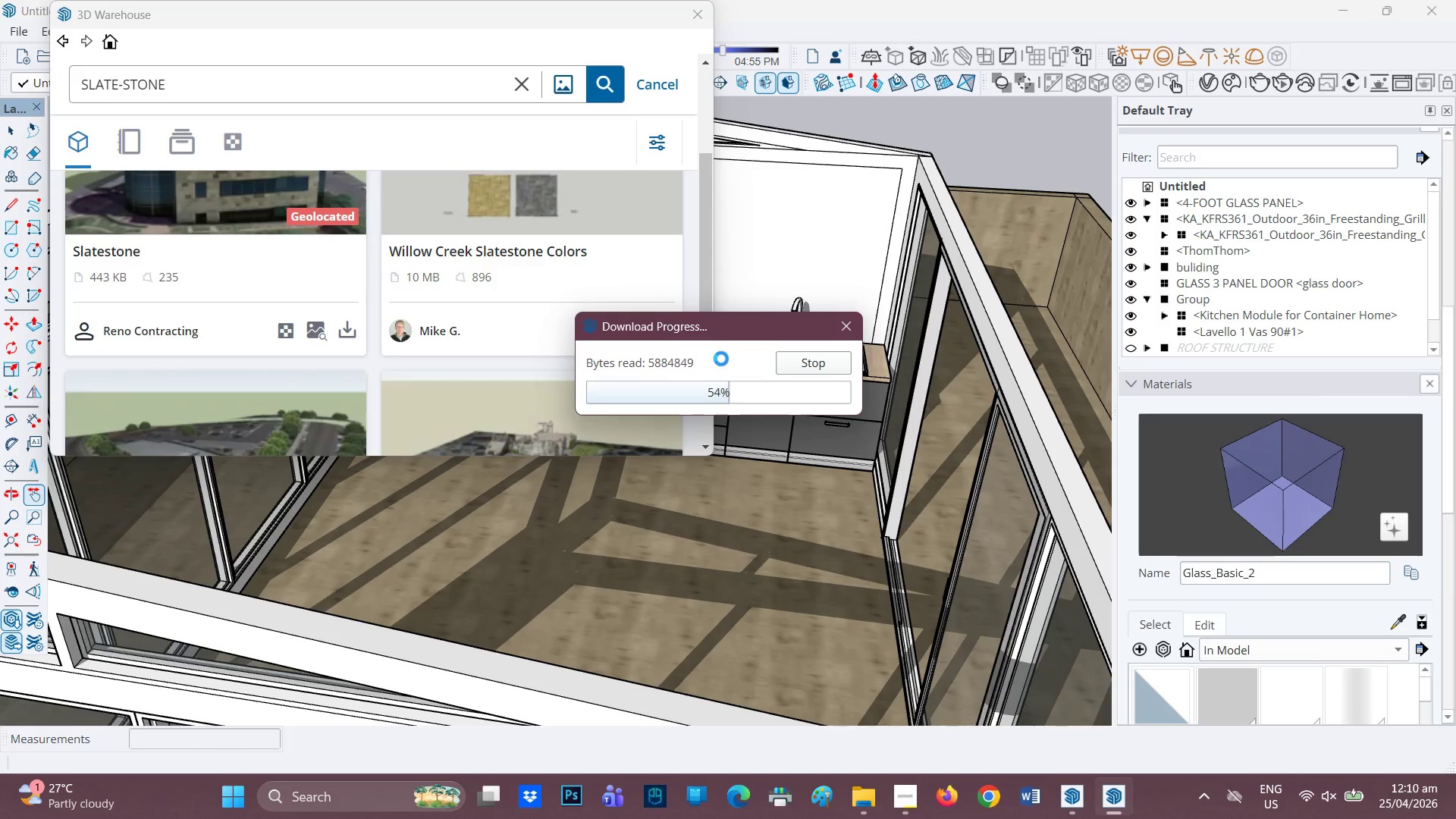 
scroll: coordinate [697, 335], scroll_direction: up, amount: 3.0
 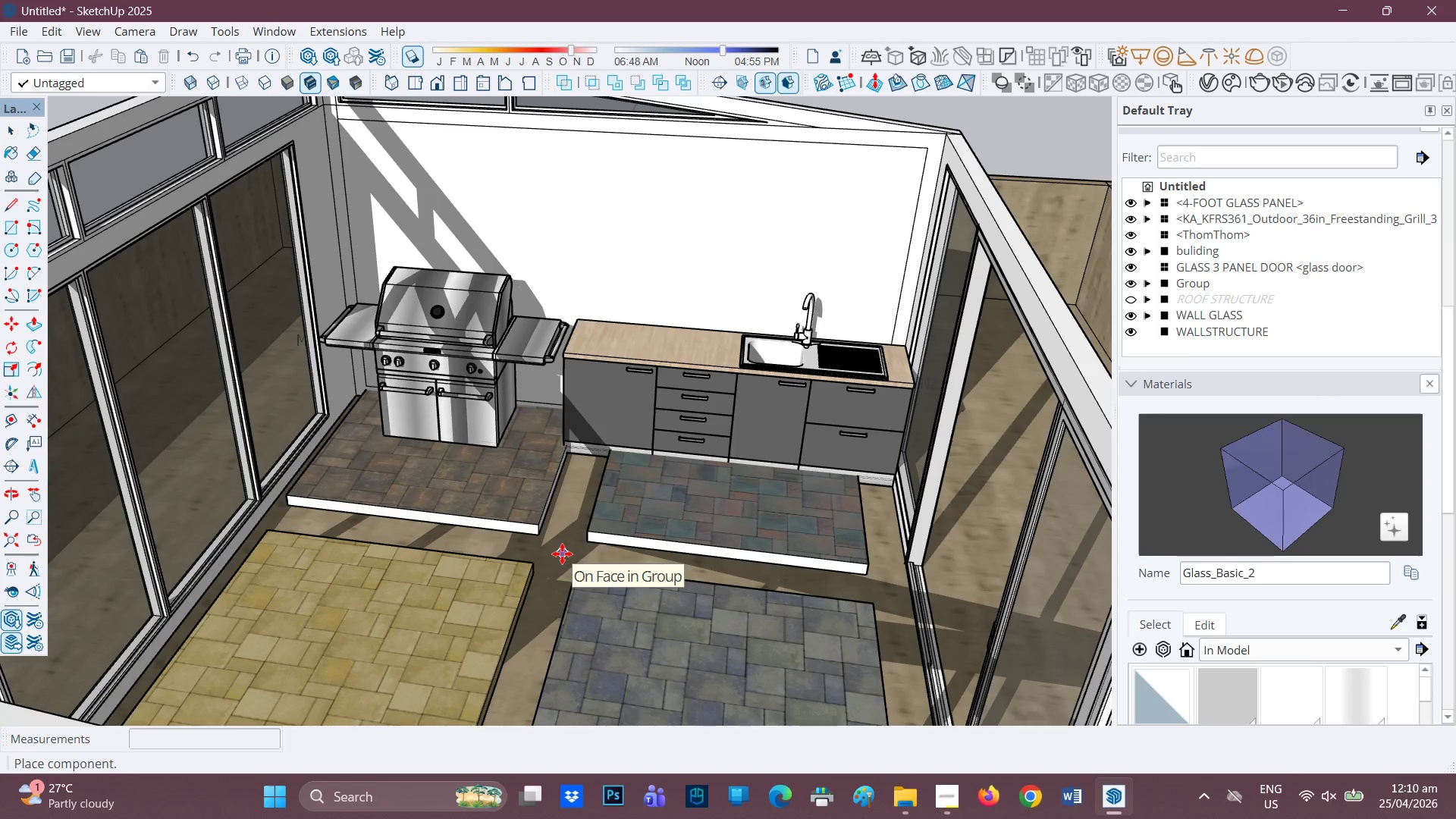 
wait(12.49)
 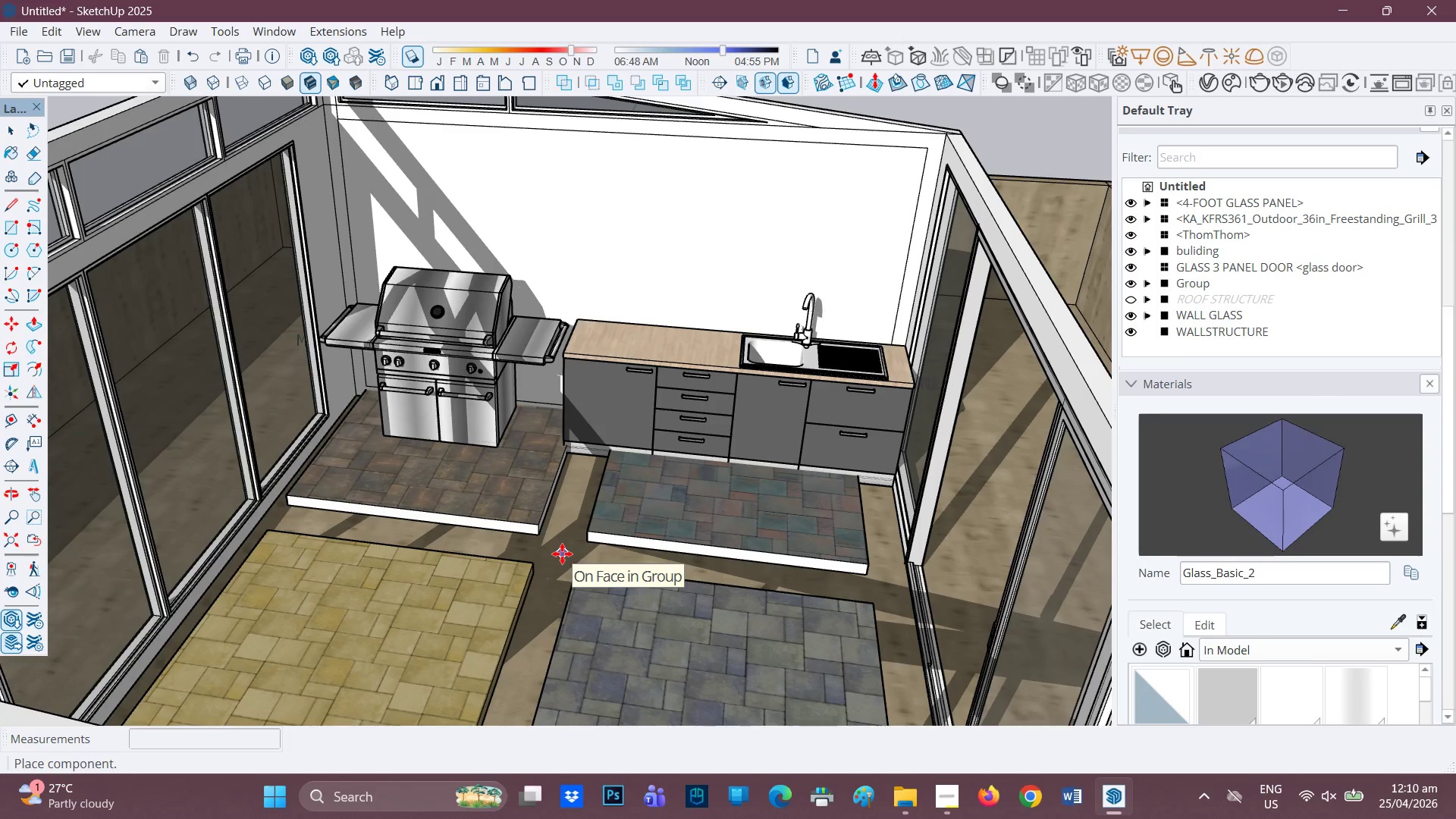 
left_click([309, 58])
 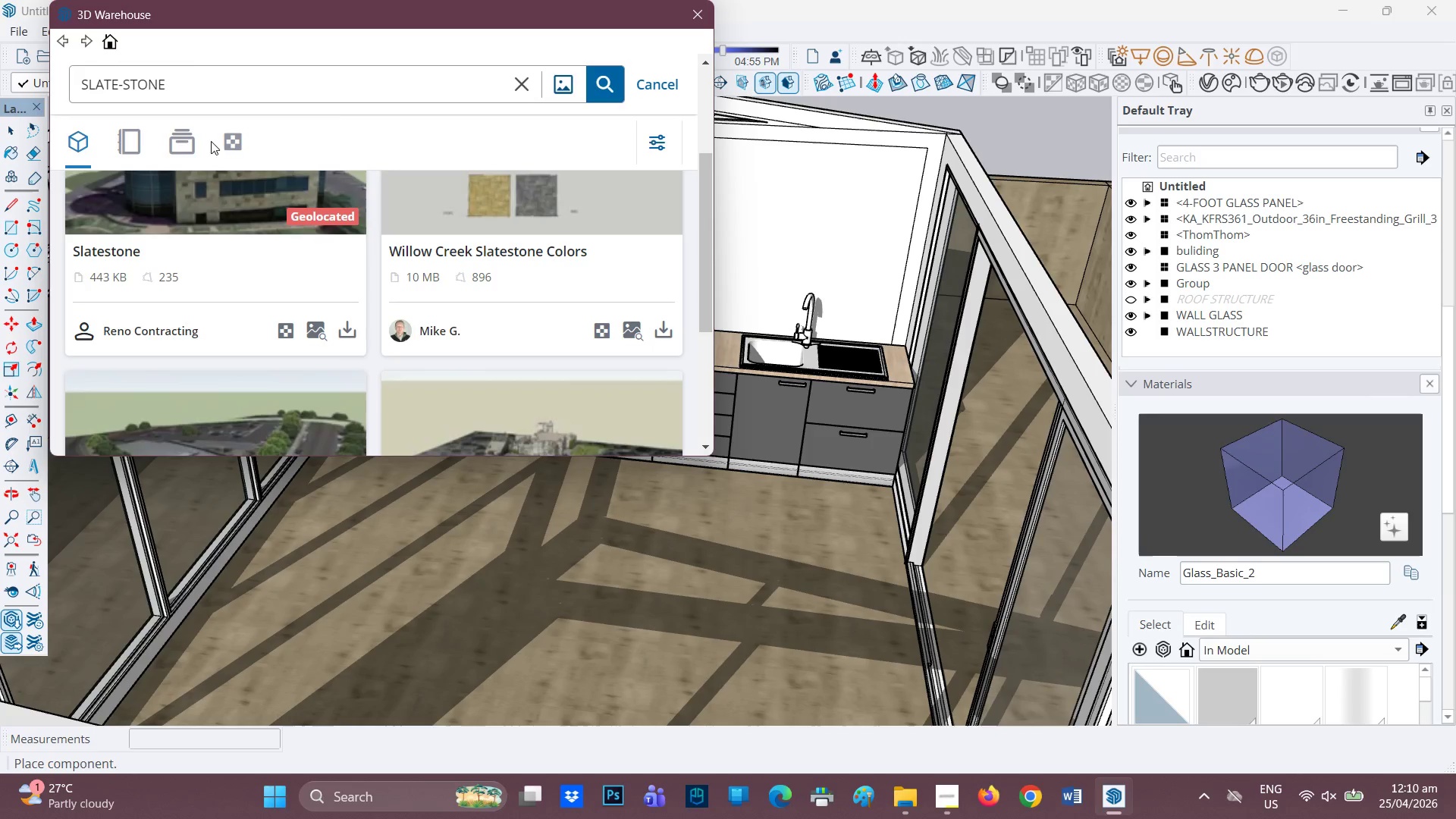 
wait(7.34)
 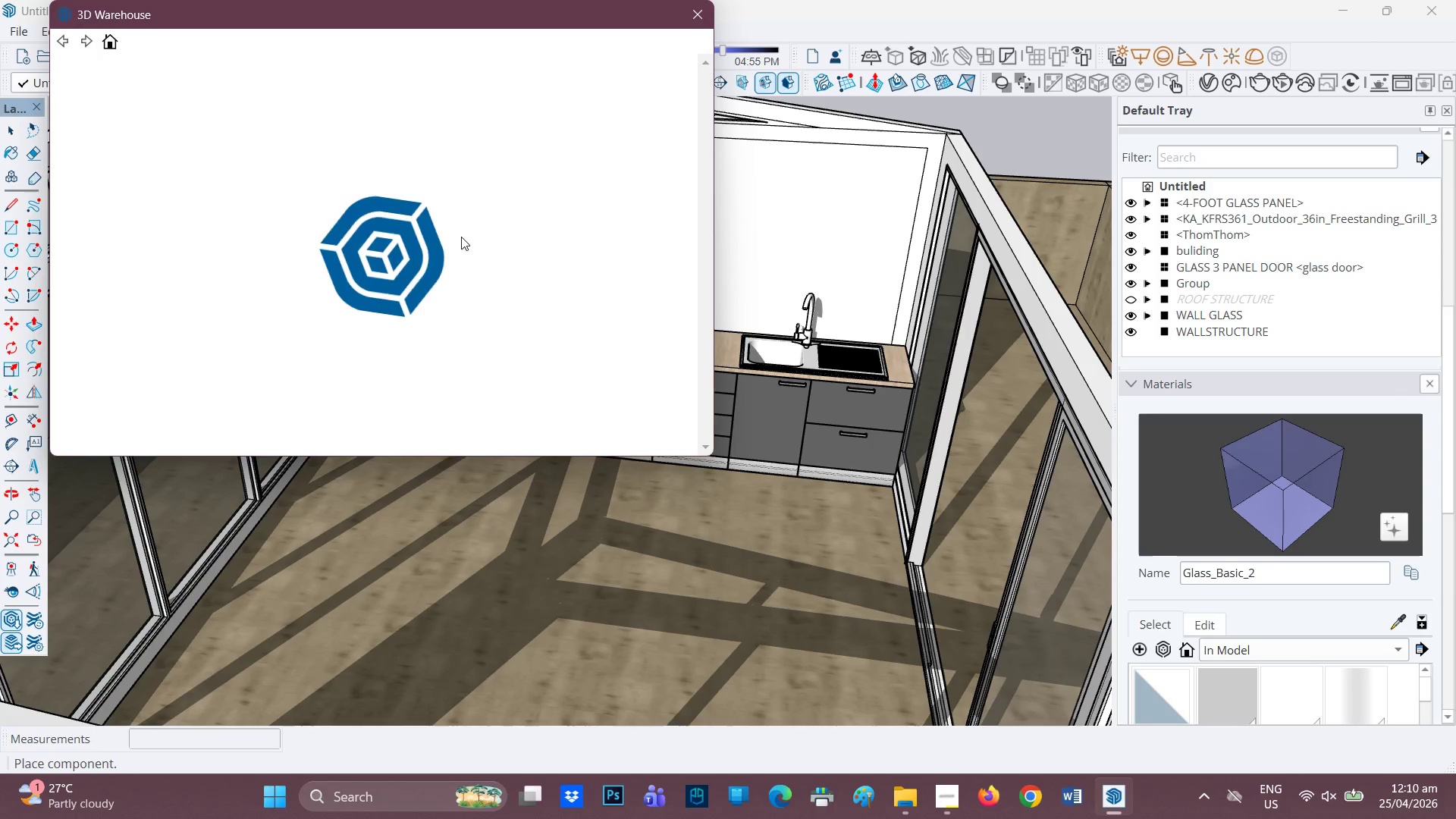 
left_click([626, 325])
 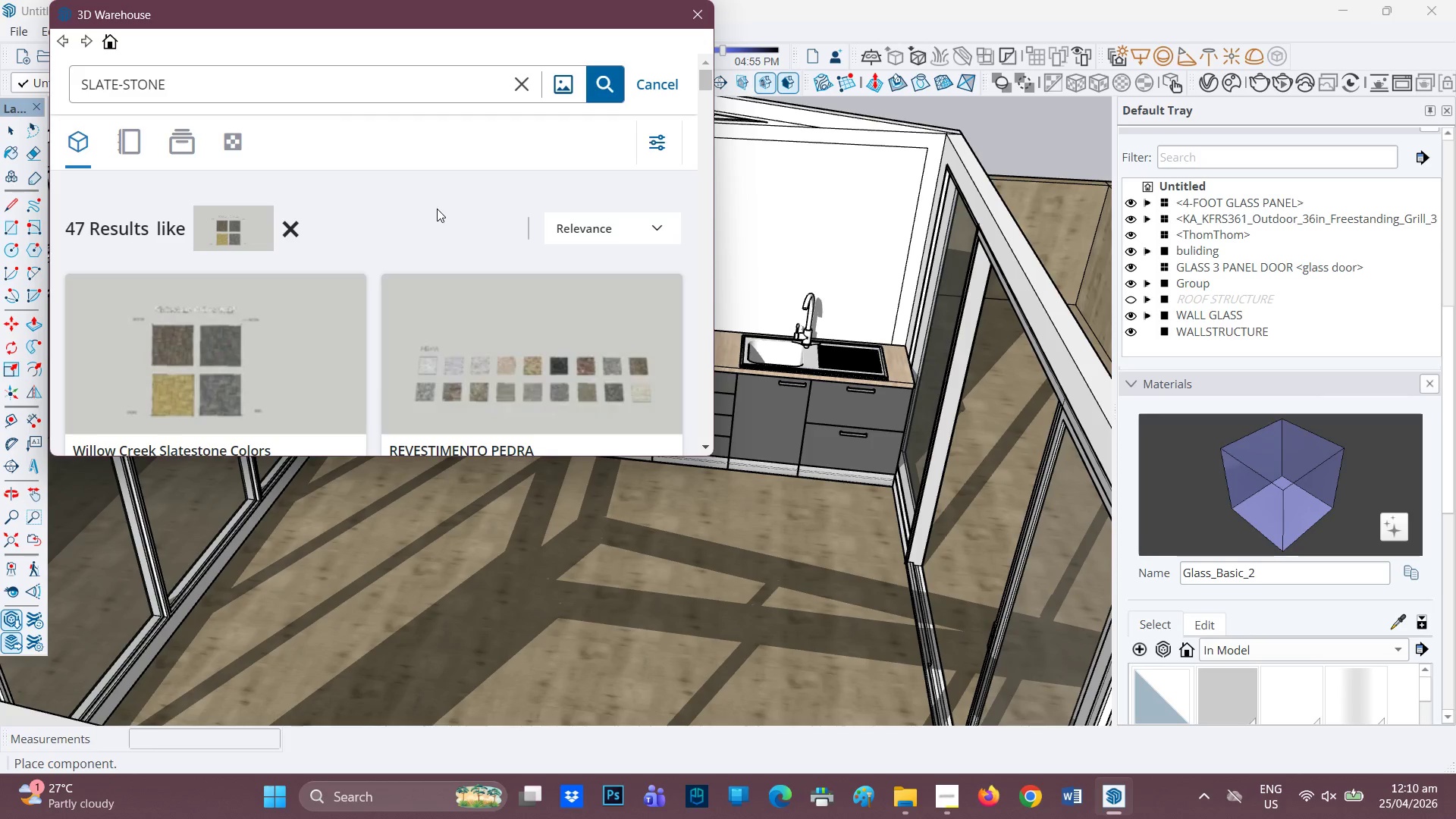 
wait(20.45)
 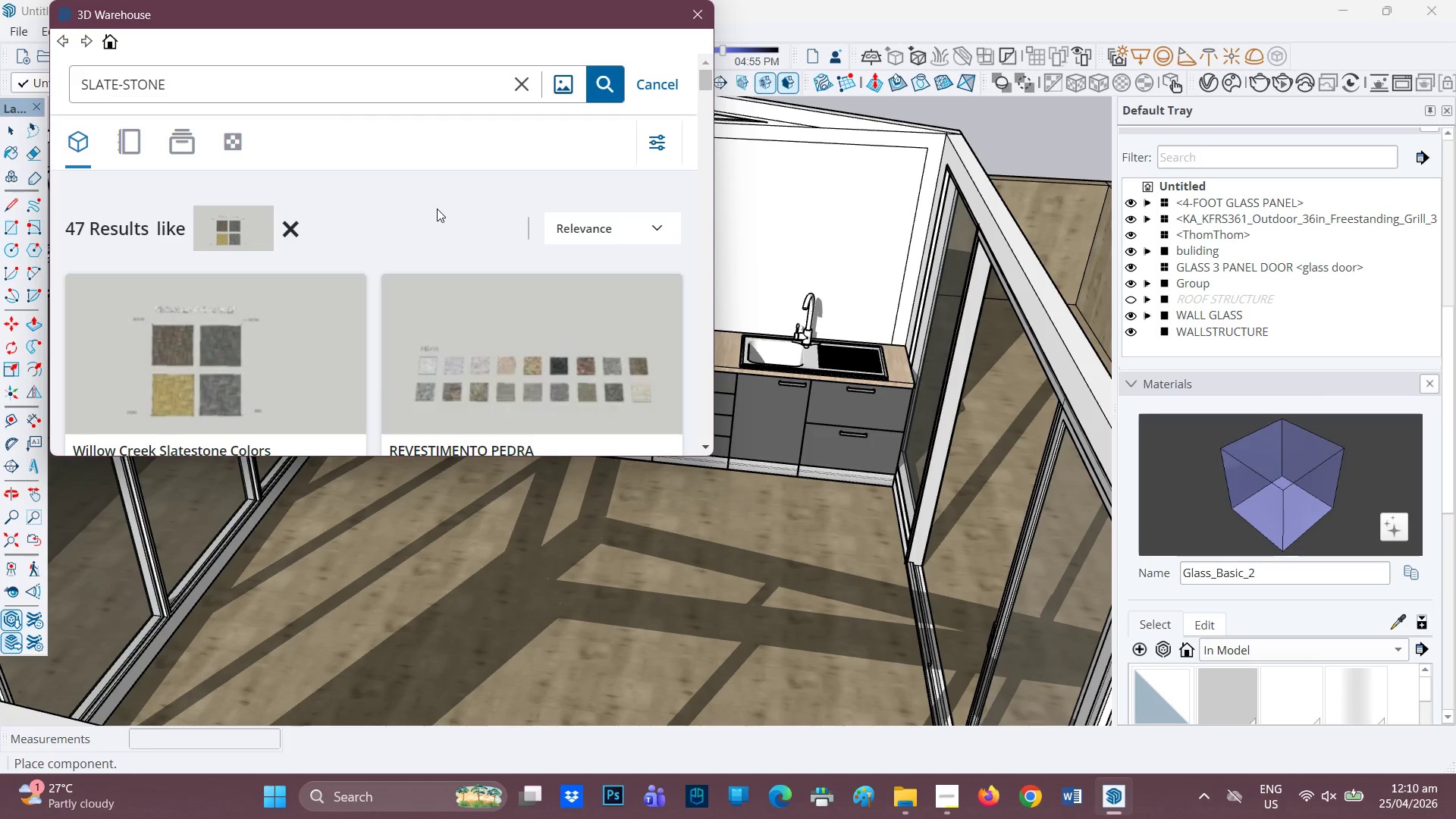 
scroll: coordinate [512, 305], scroll_direction: down, amount: 6.0
 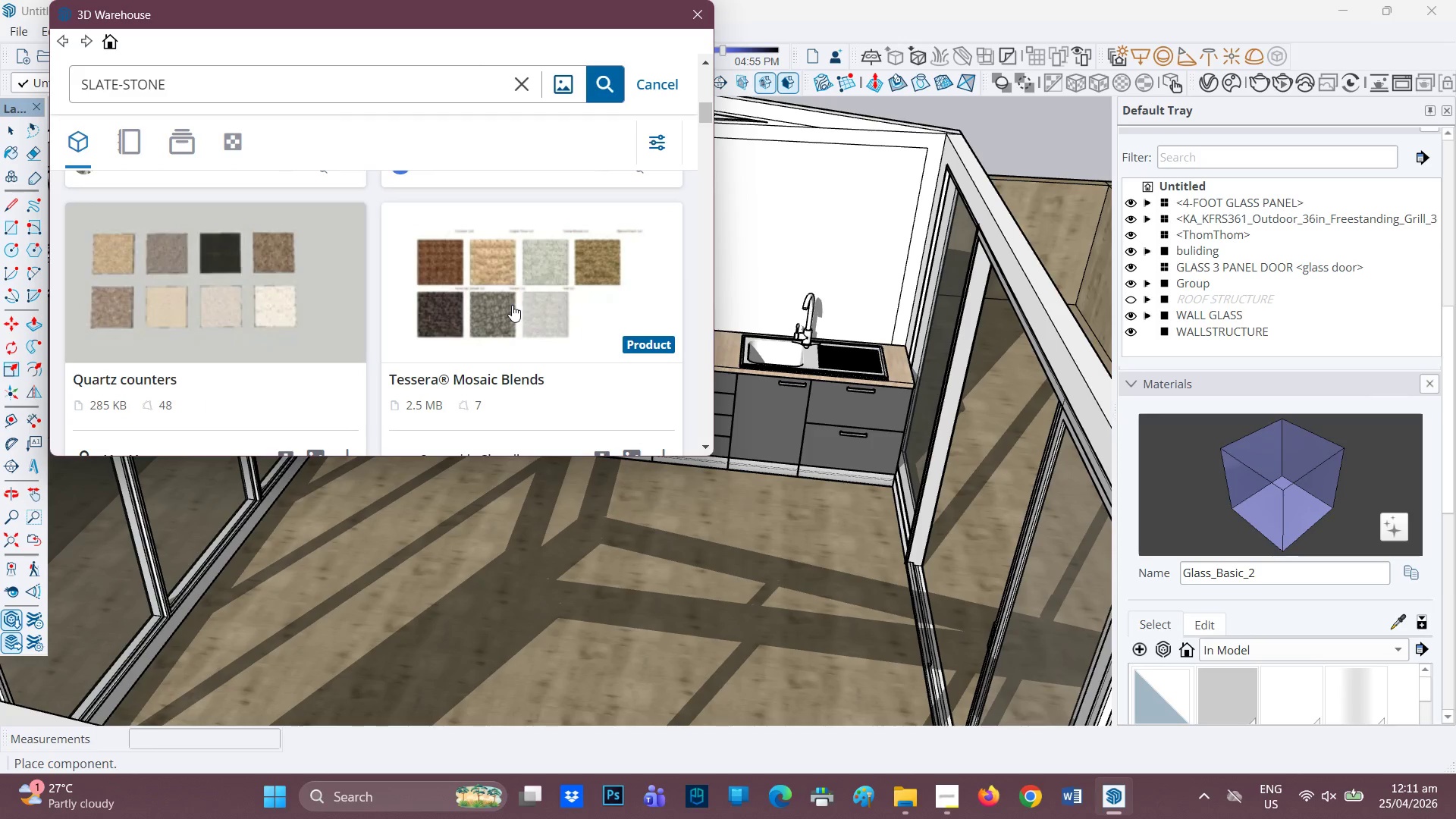 
scroll: coordinate [270, 264], scroll_direction: up, amount: 7.0
 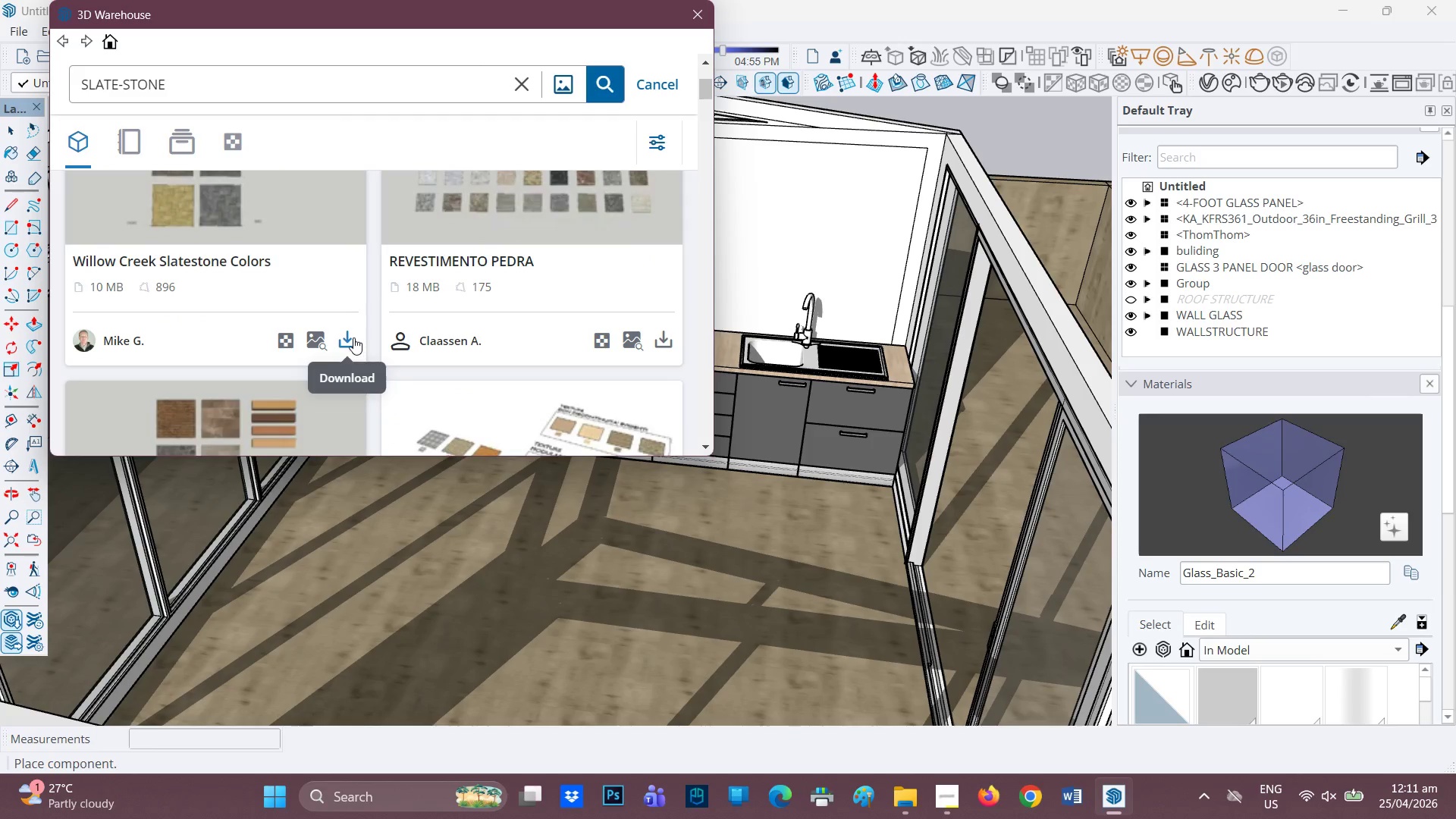 
left_click([352, 337])
 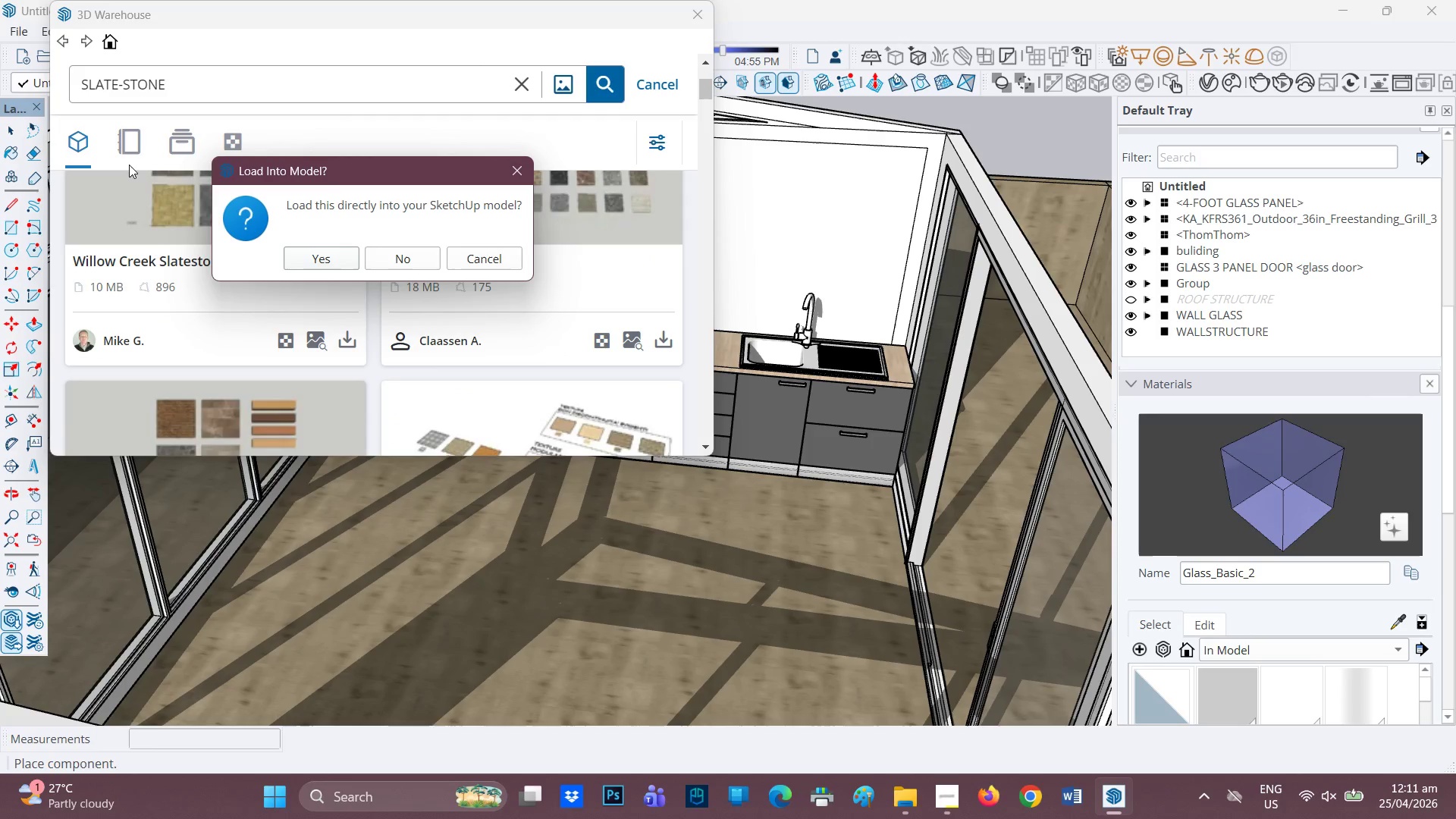 
left_click_drag(start_coordinate=[325, 265], to_coordinate=[320, 265])
 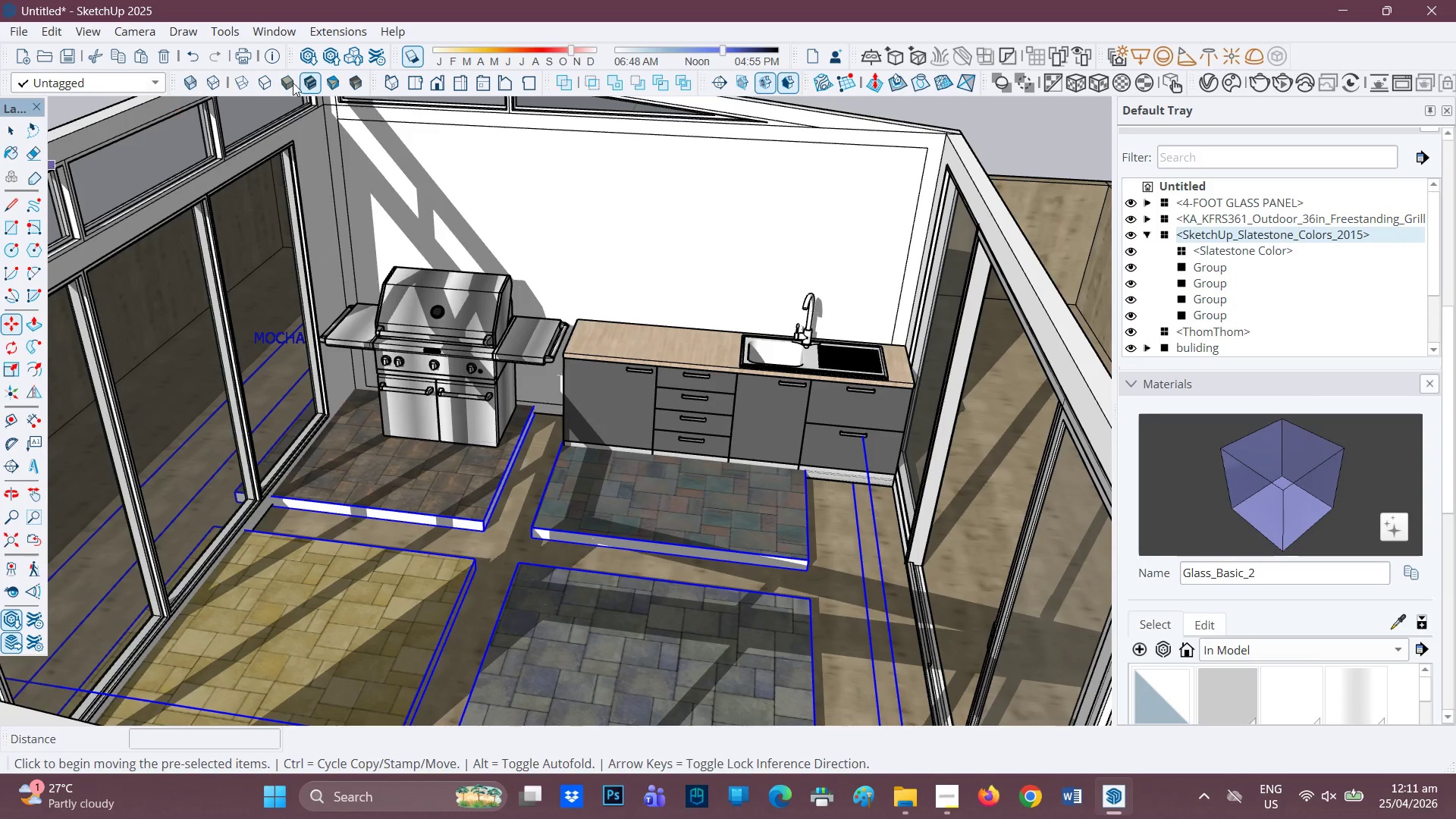 
wait(7.83)
 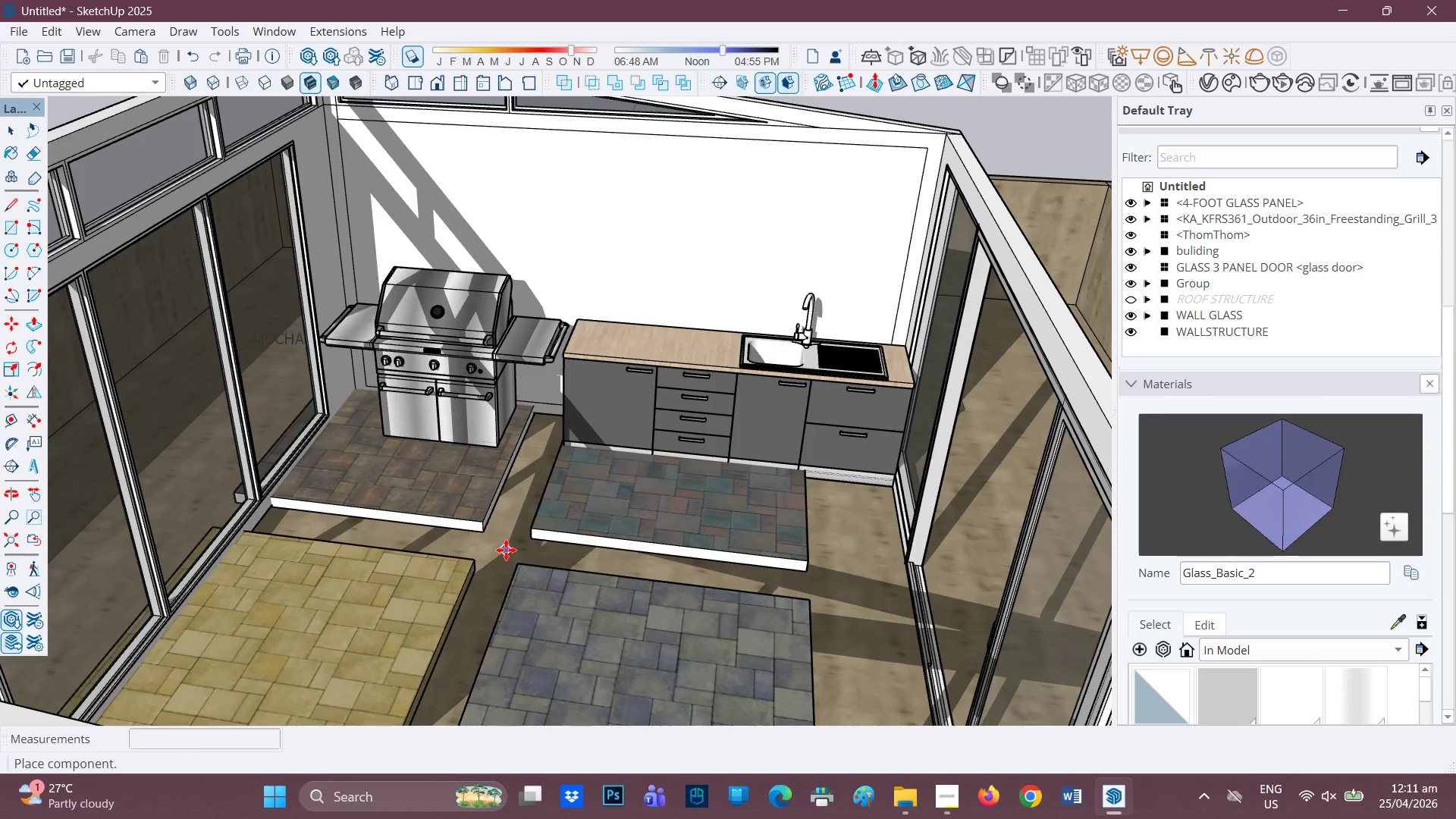 
left_click([1397, 614])
 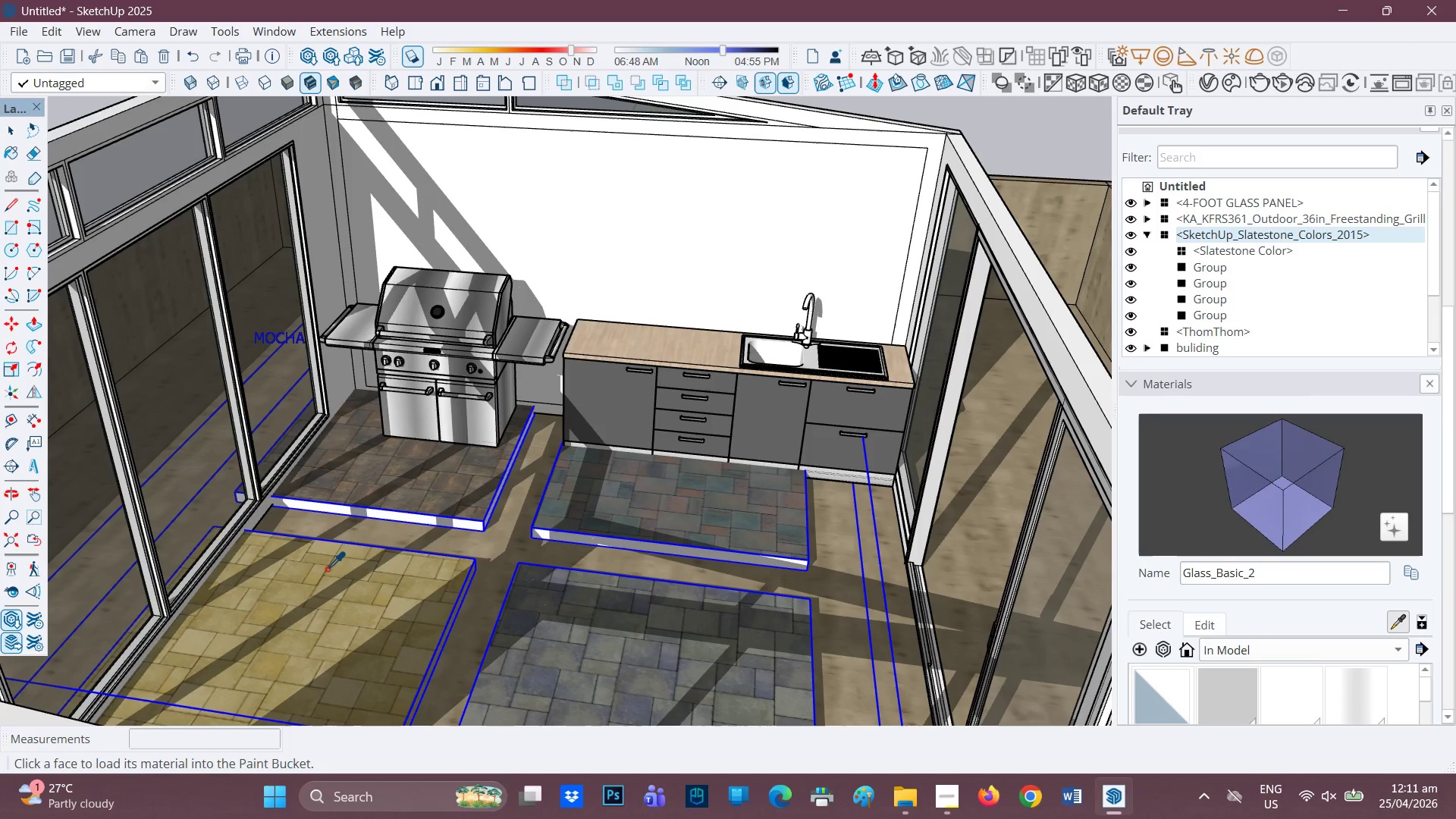 
wait(12.98)
 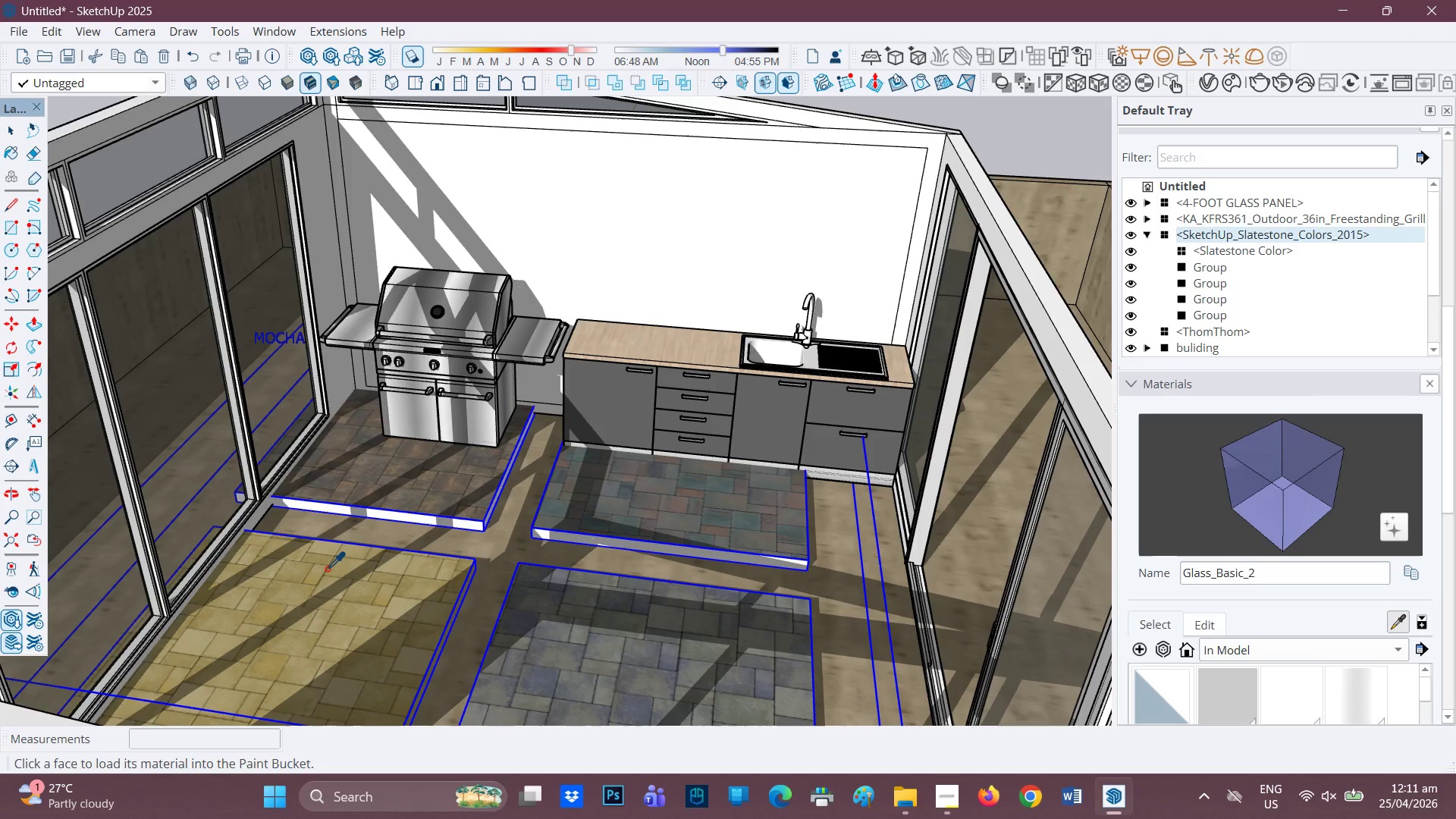 
left_click([388, 587])
 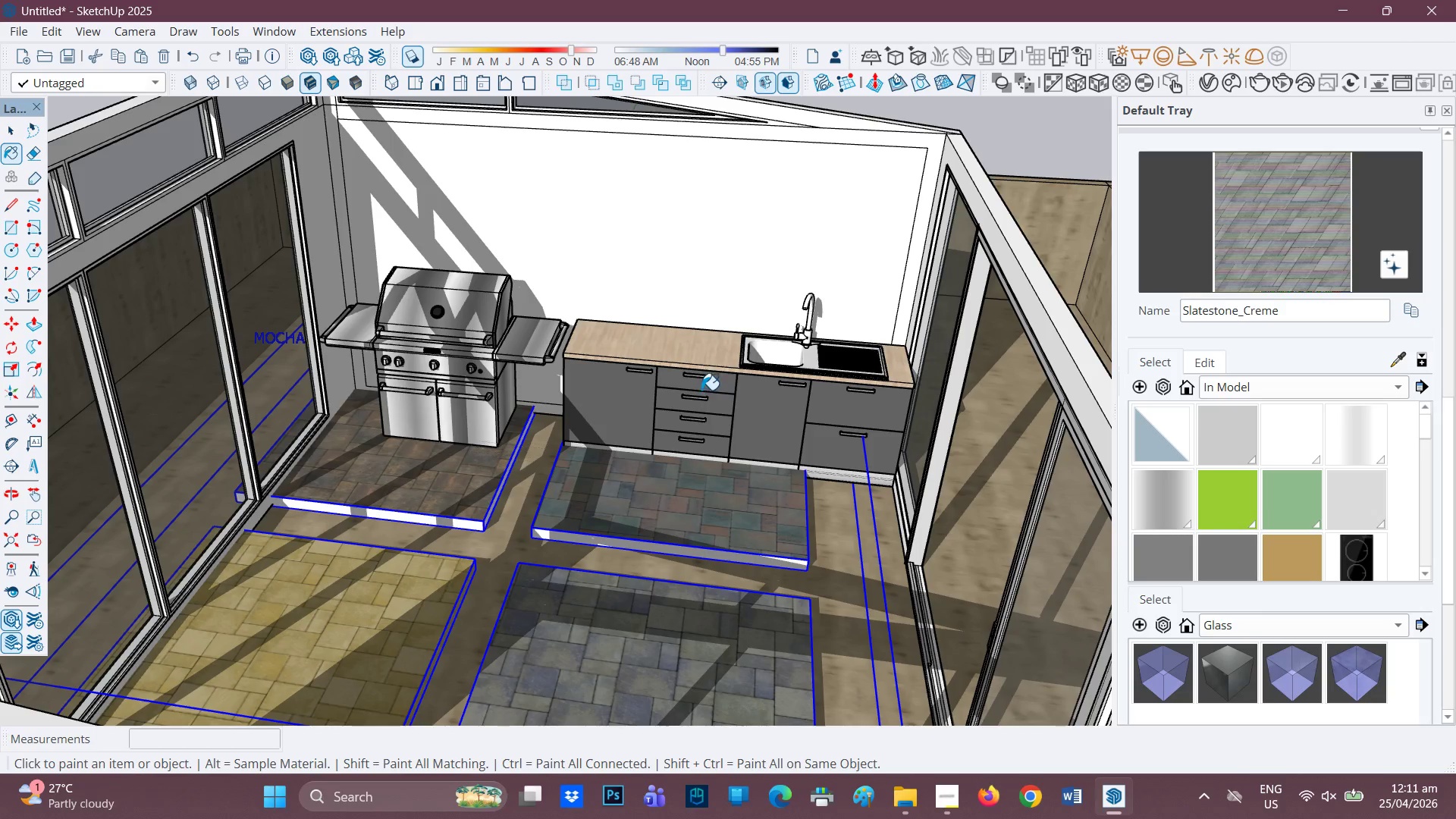 
left_click([677, 353])
 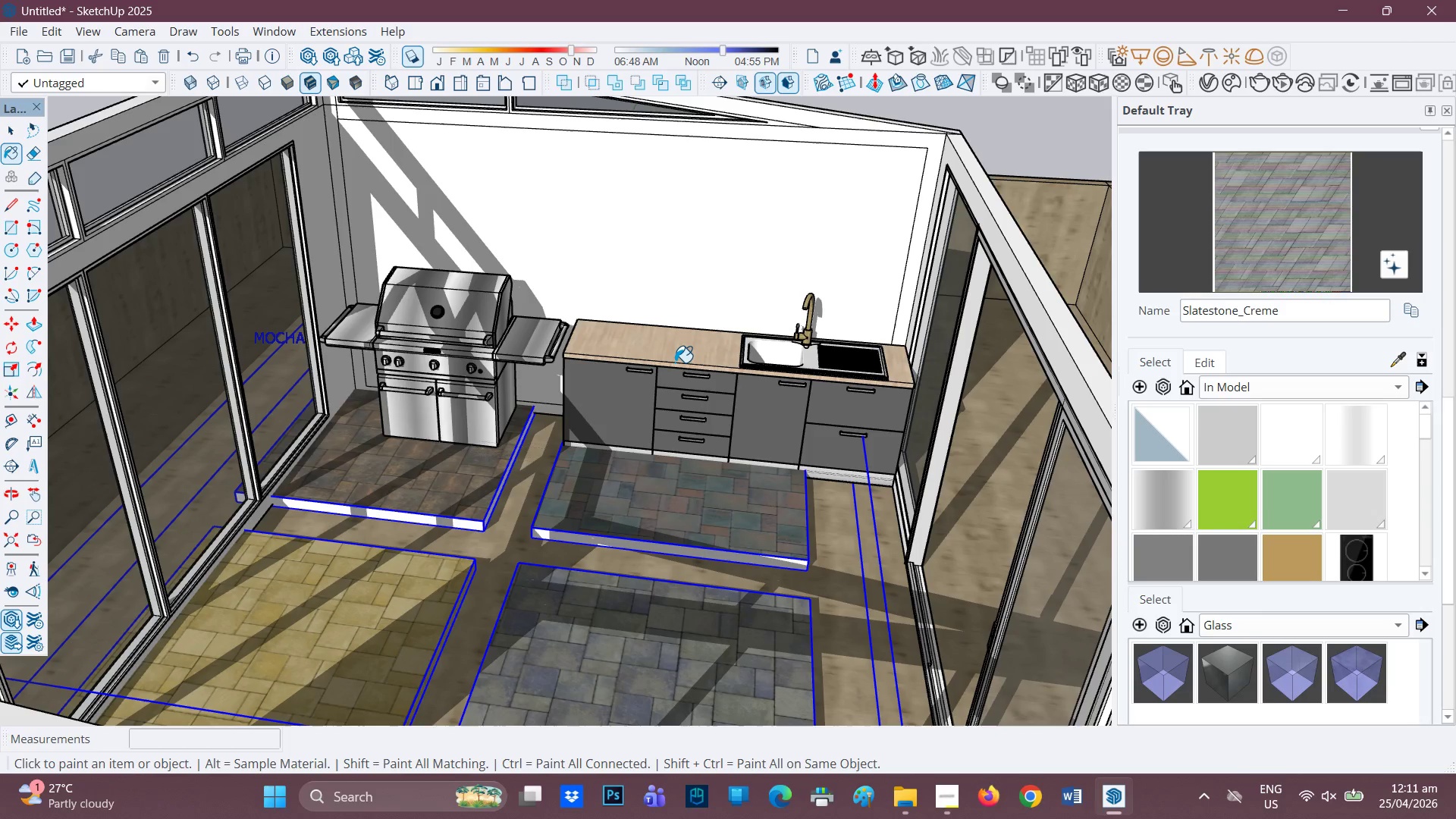 
key(Control+Z)
 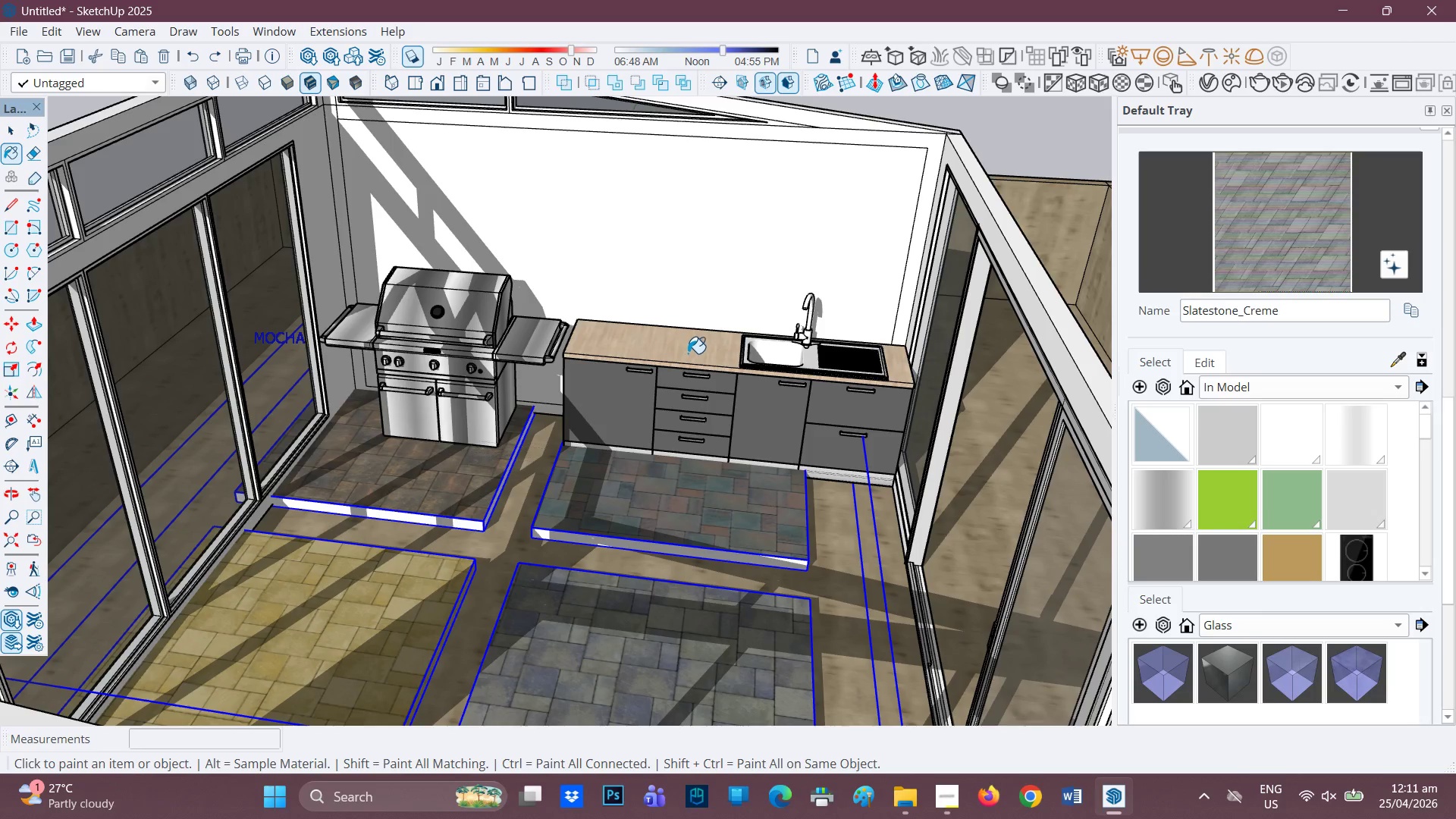 
key(Space)
 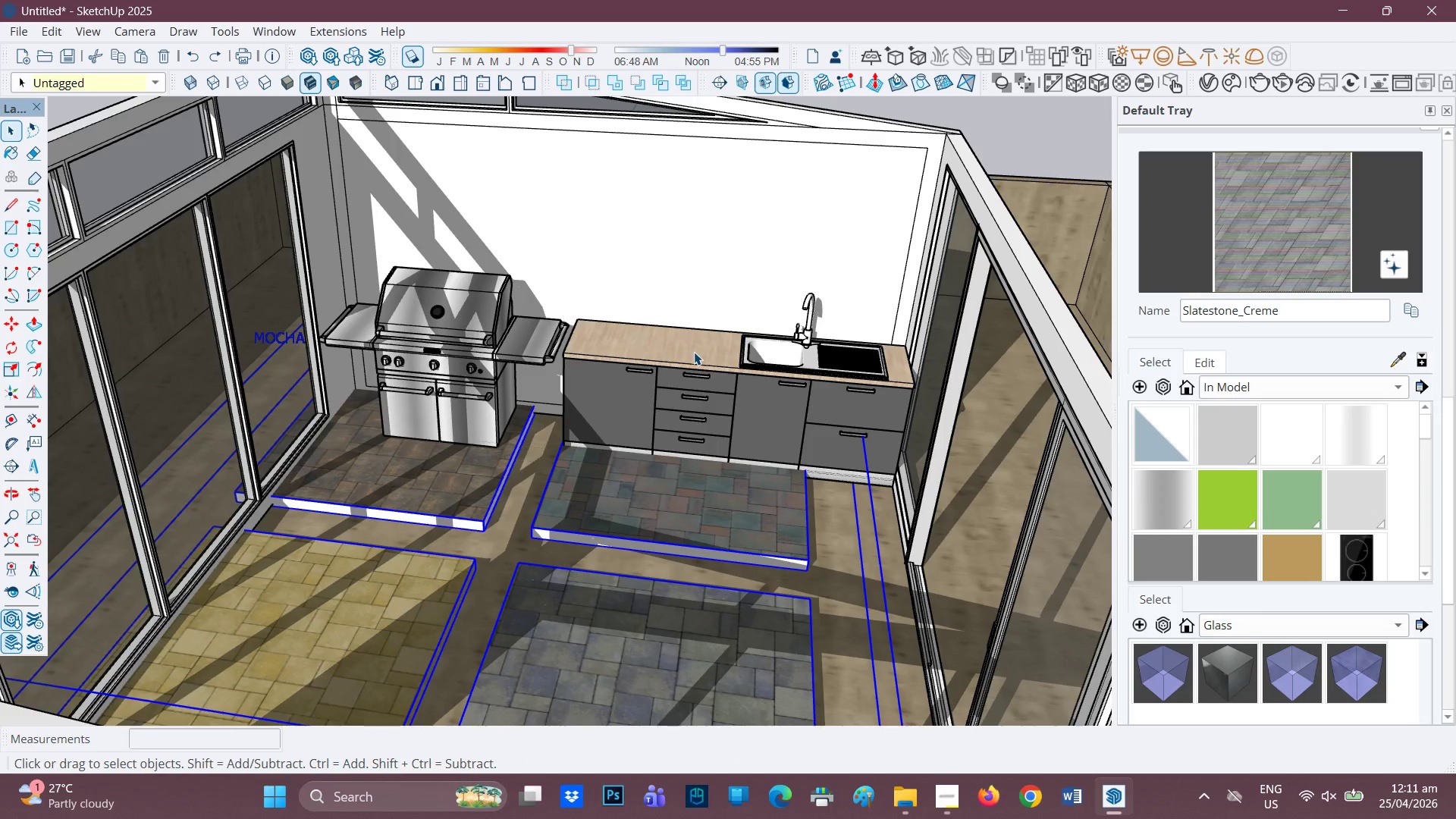 
scroll: coordinate [695, 352], scroll_direction: up, amount: 1.0
 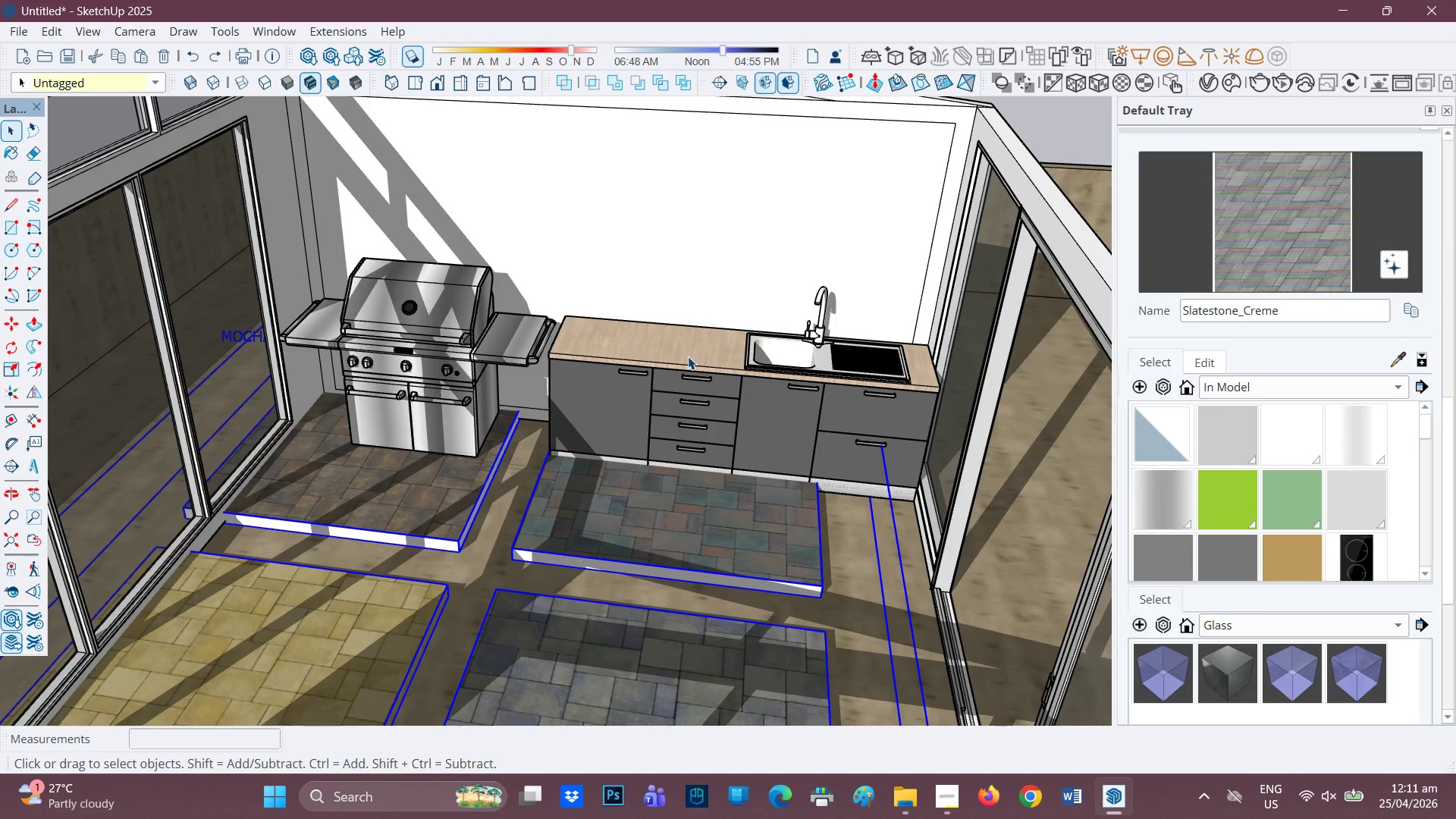 
double_click([688, 356])
 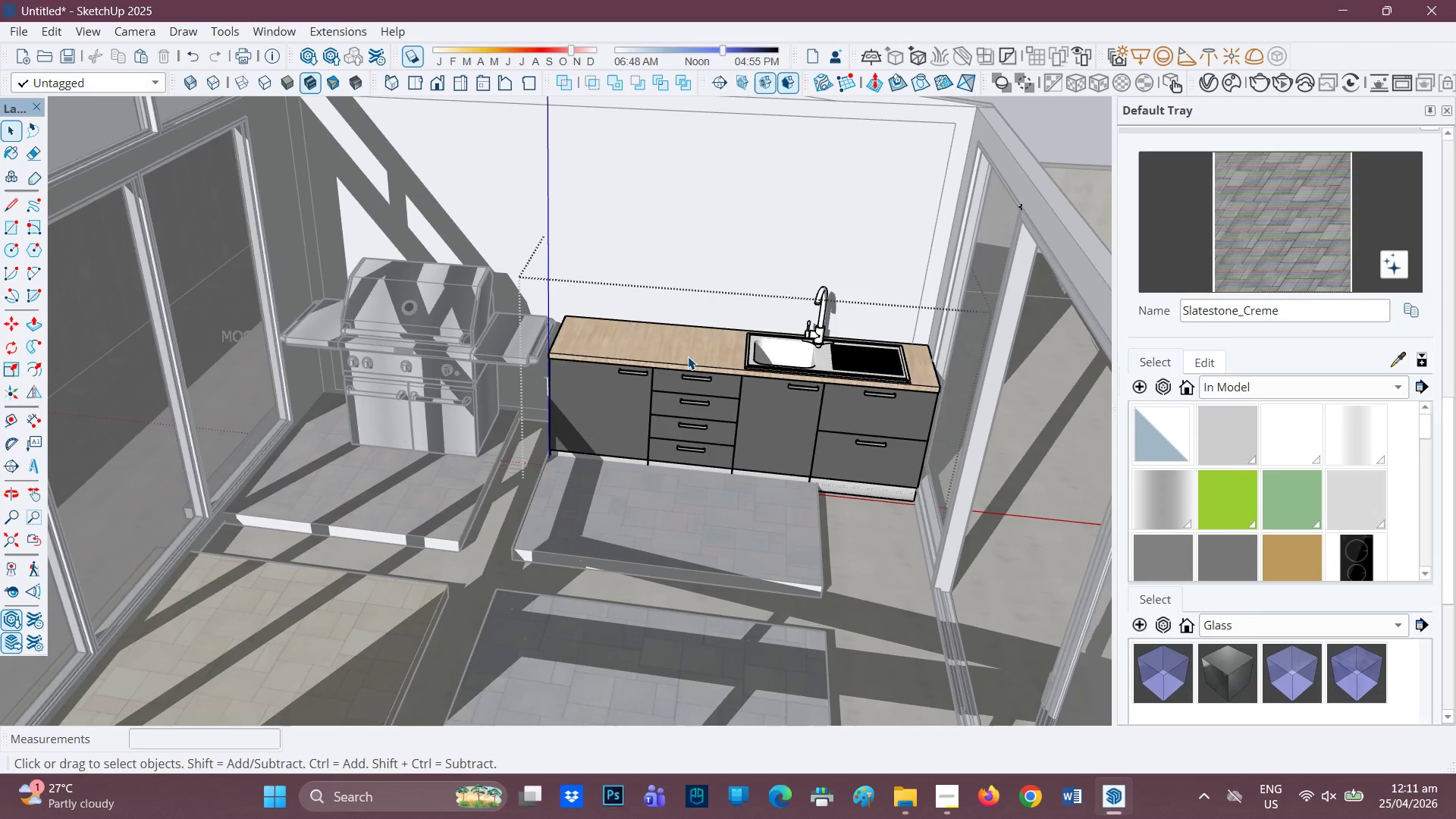 
double_click([688, 356])
 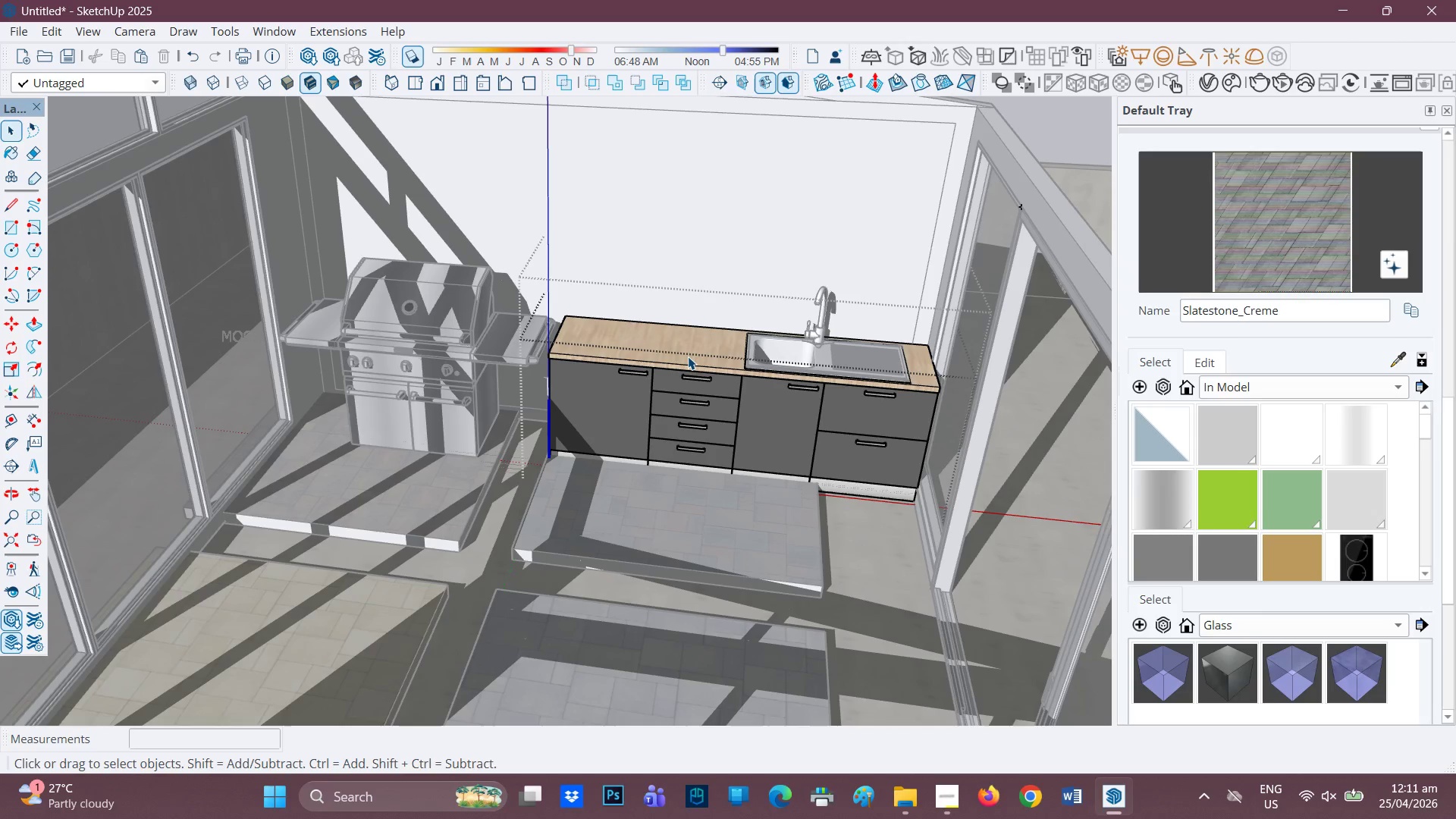 
left_click([688, 356])
 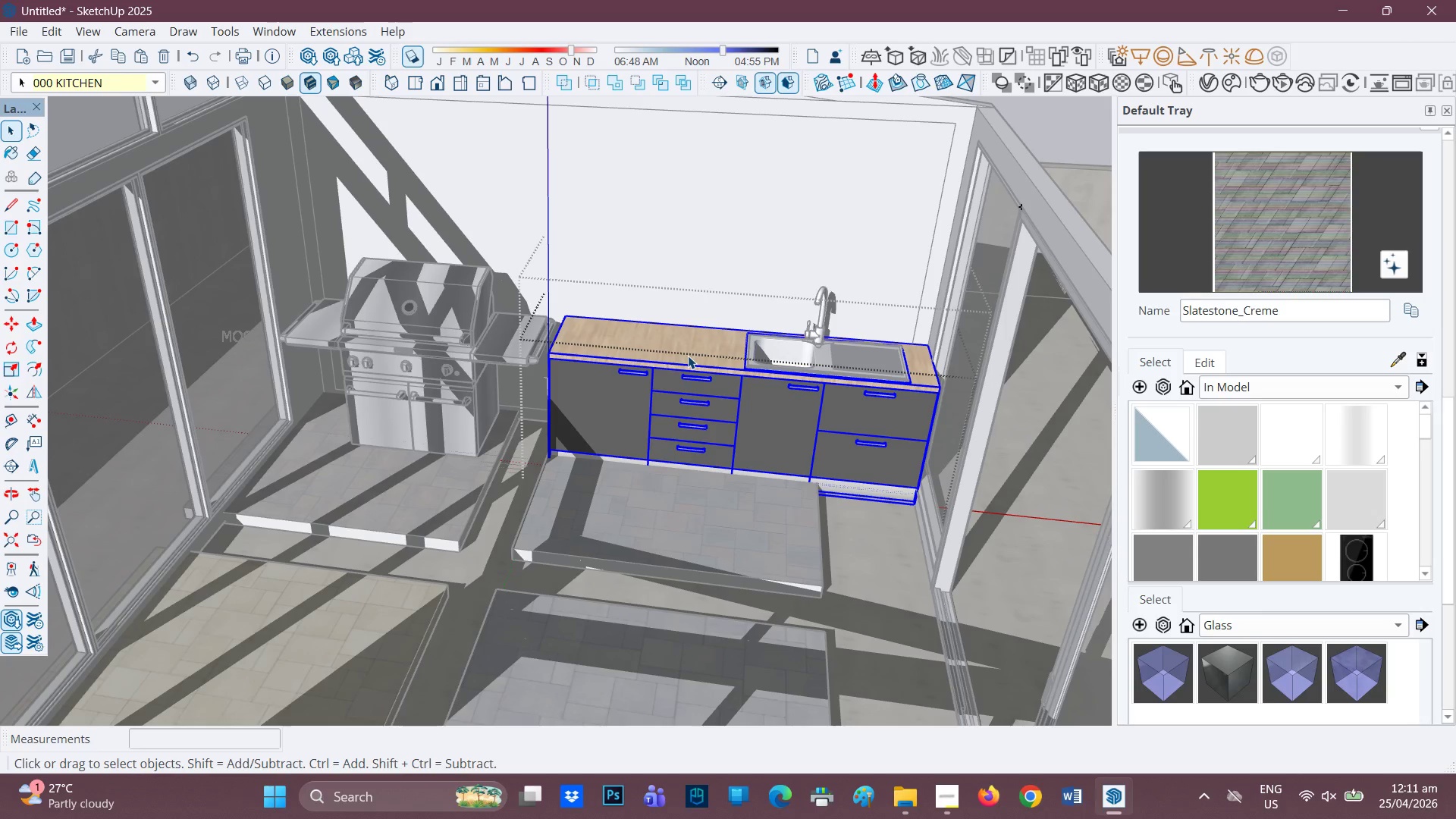 
double_click([688, 356])
 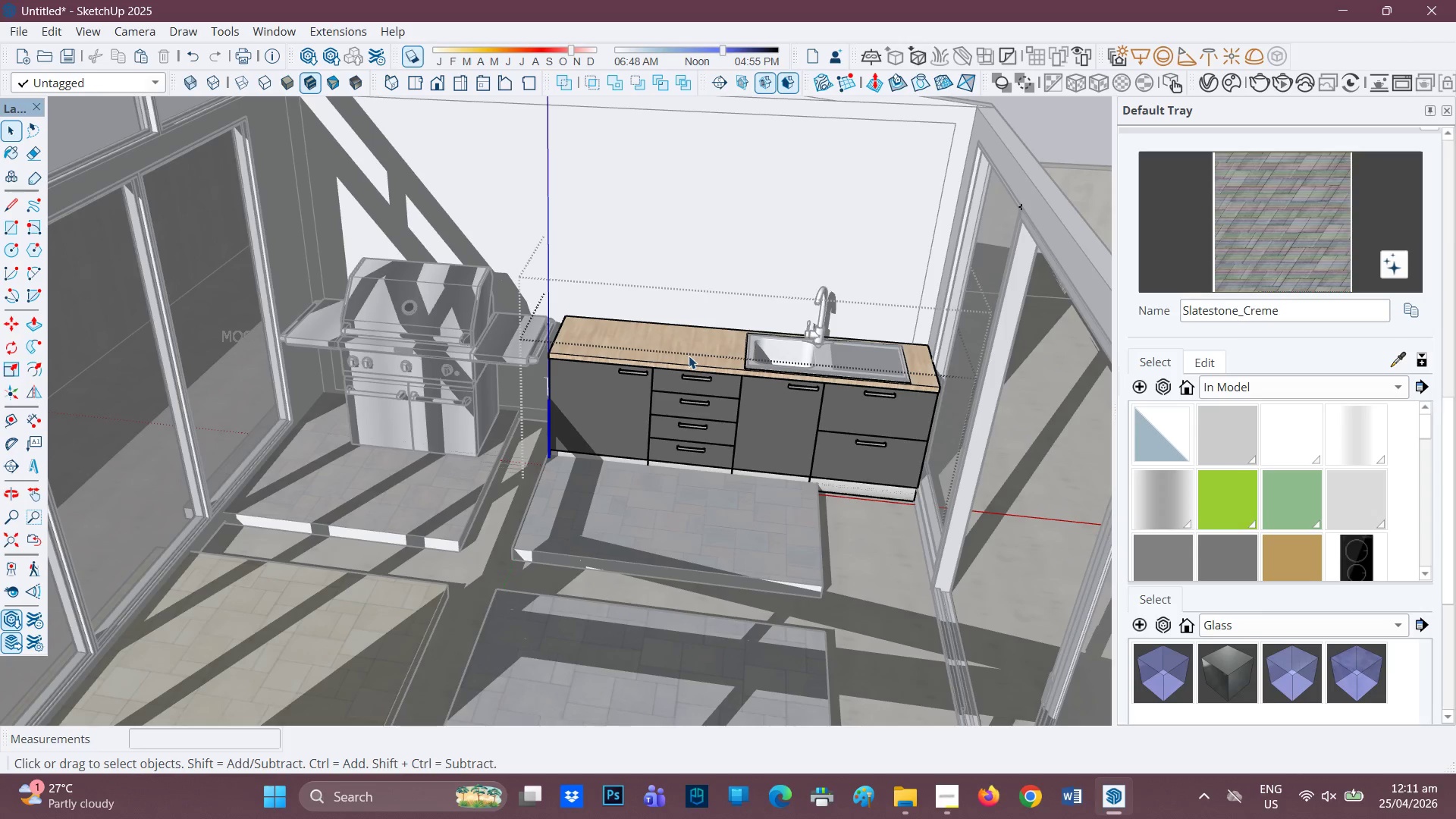 
left_click([689, 356])
 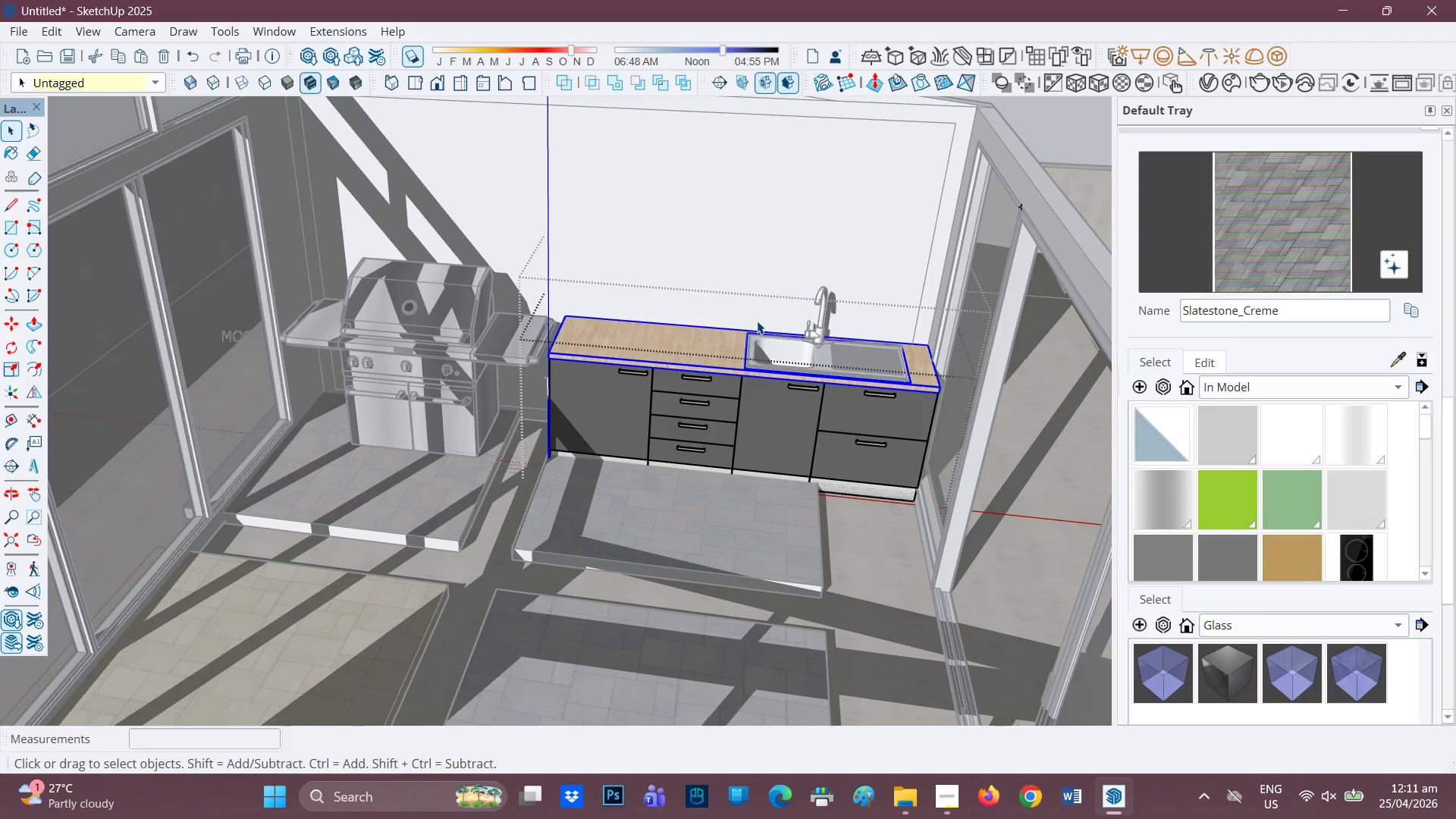 
left_click_drag(start_coordinate=[717, 361], to_coordinate=[713, 361])
 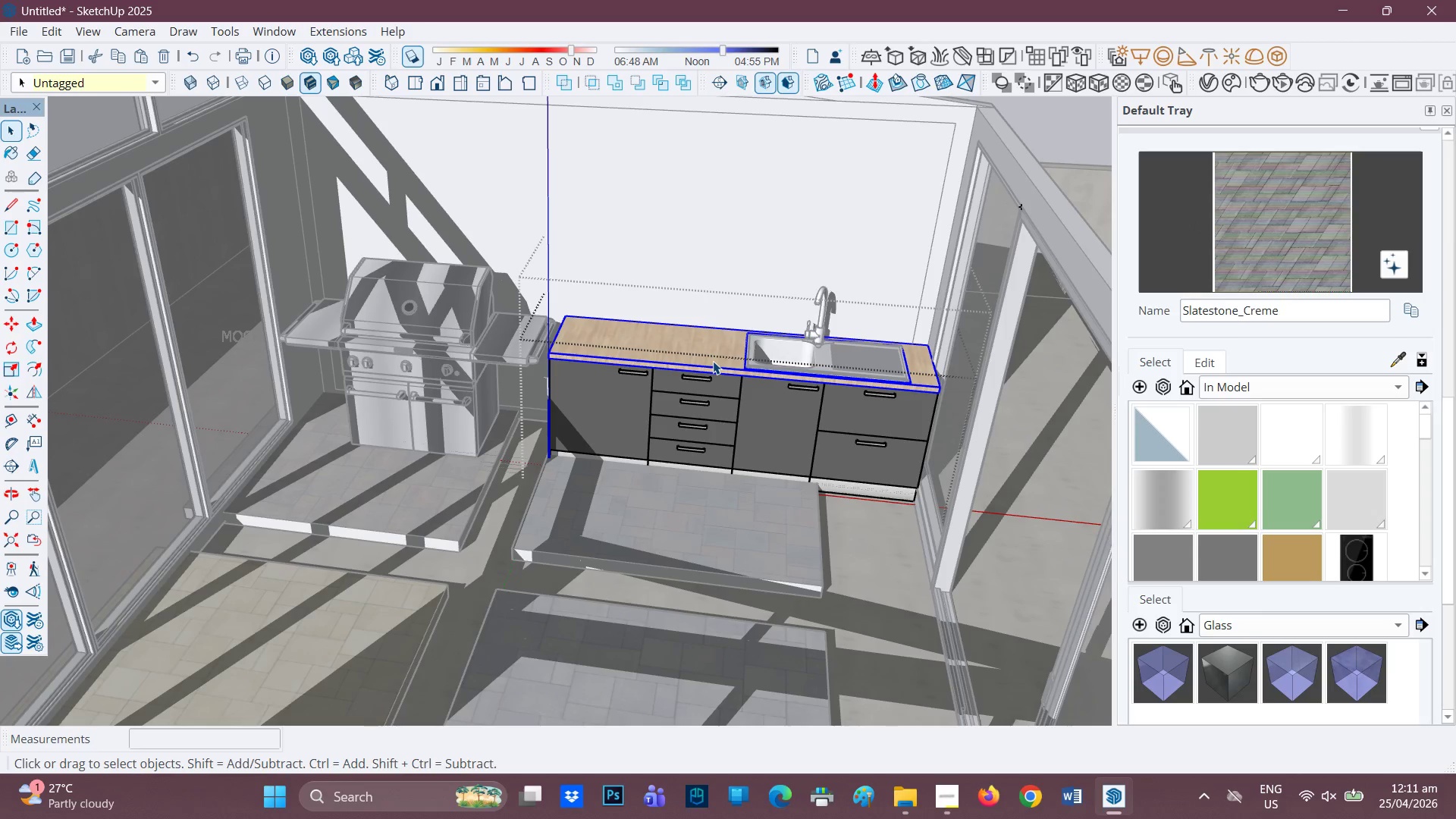 
double_click([713, 361])
 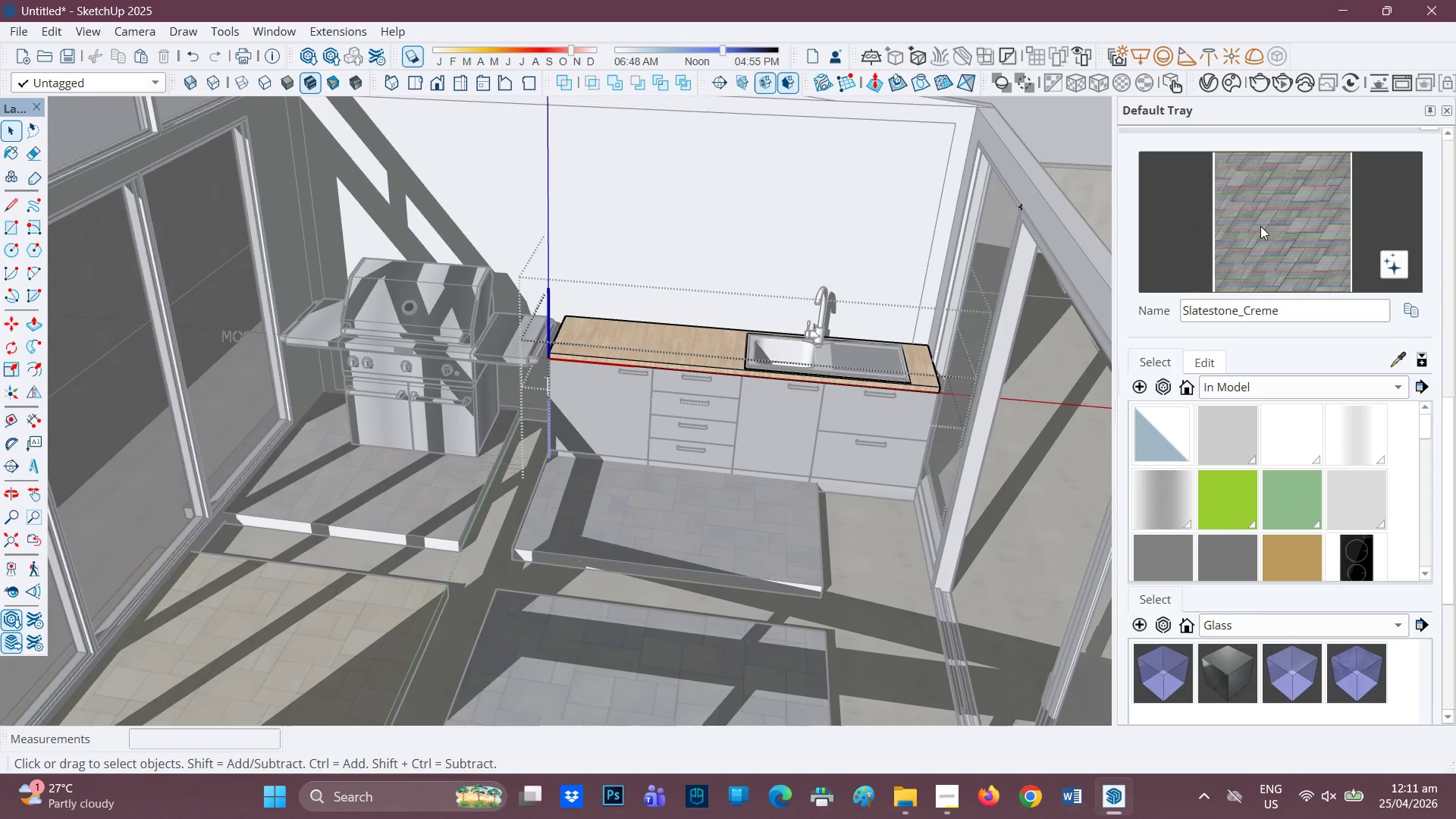 
left_click([1272, 219])
 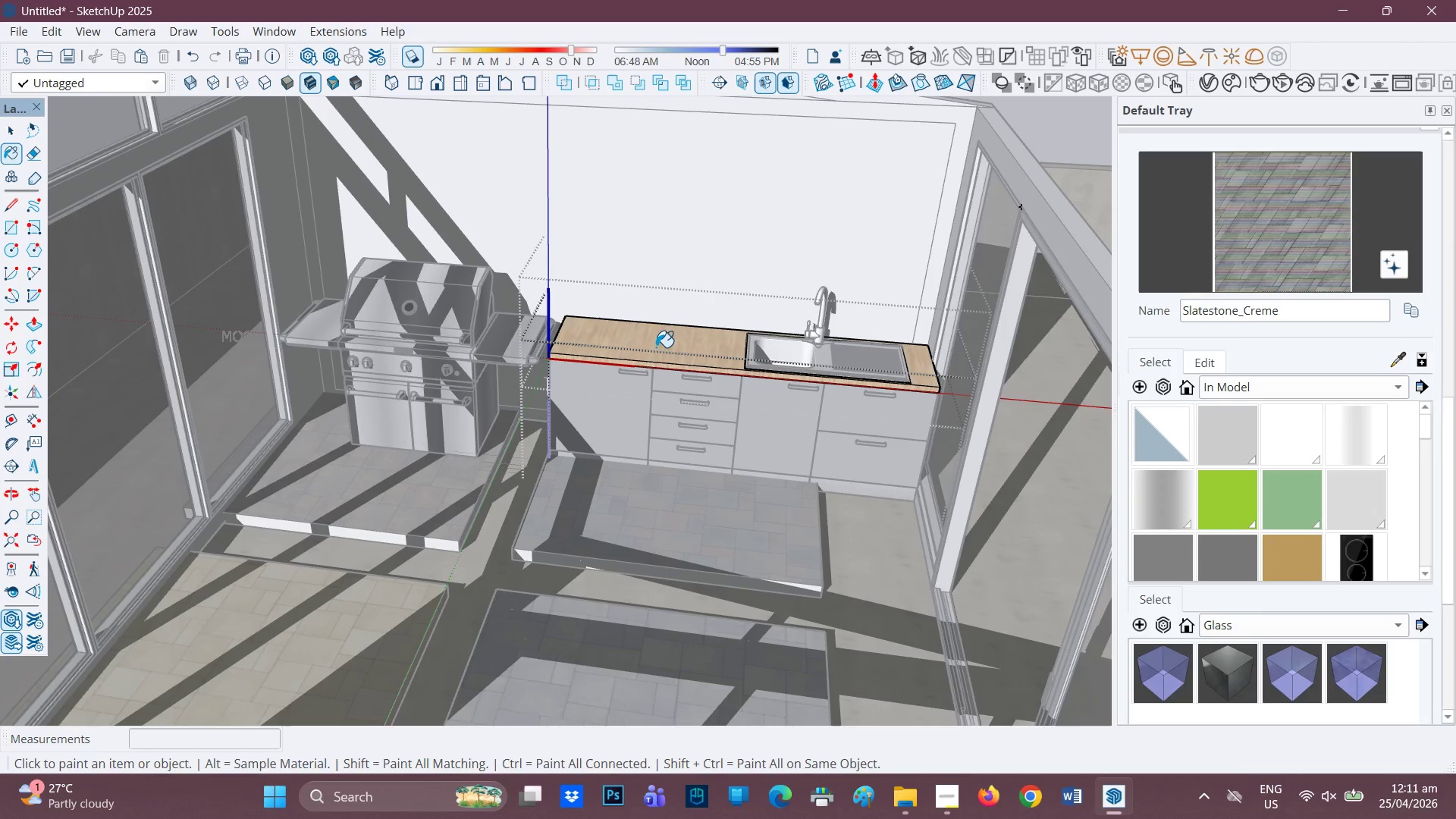 
left_click([658, 346])
 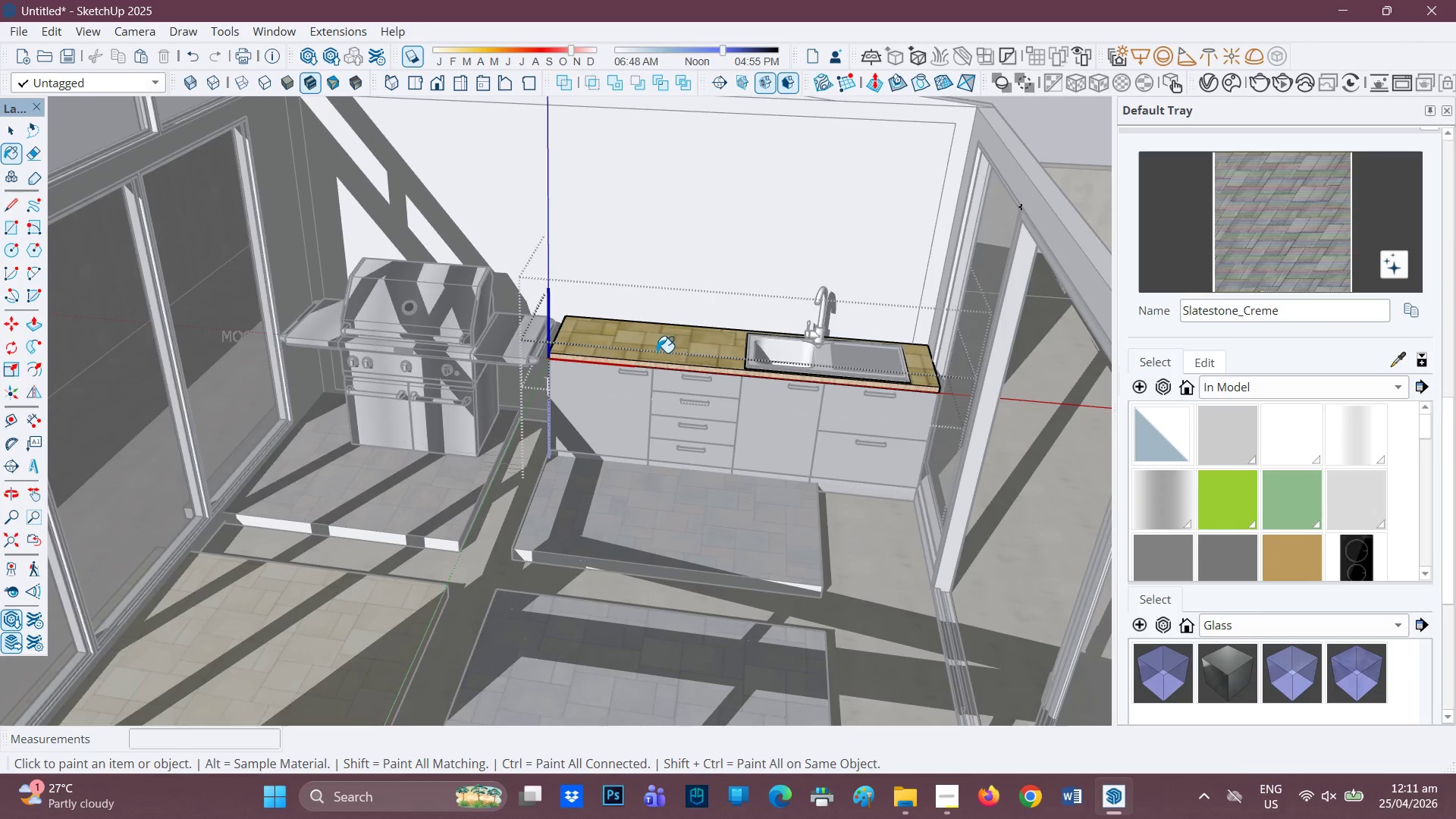 
scroll: coordinate [639, 366], scroll_direction: up, amount: 5.0
 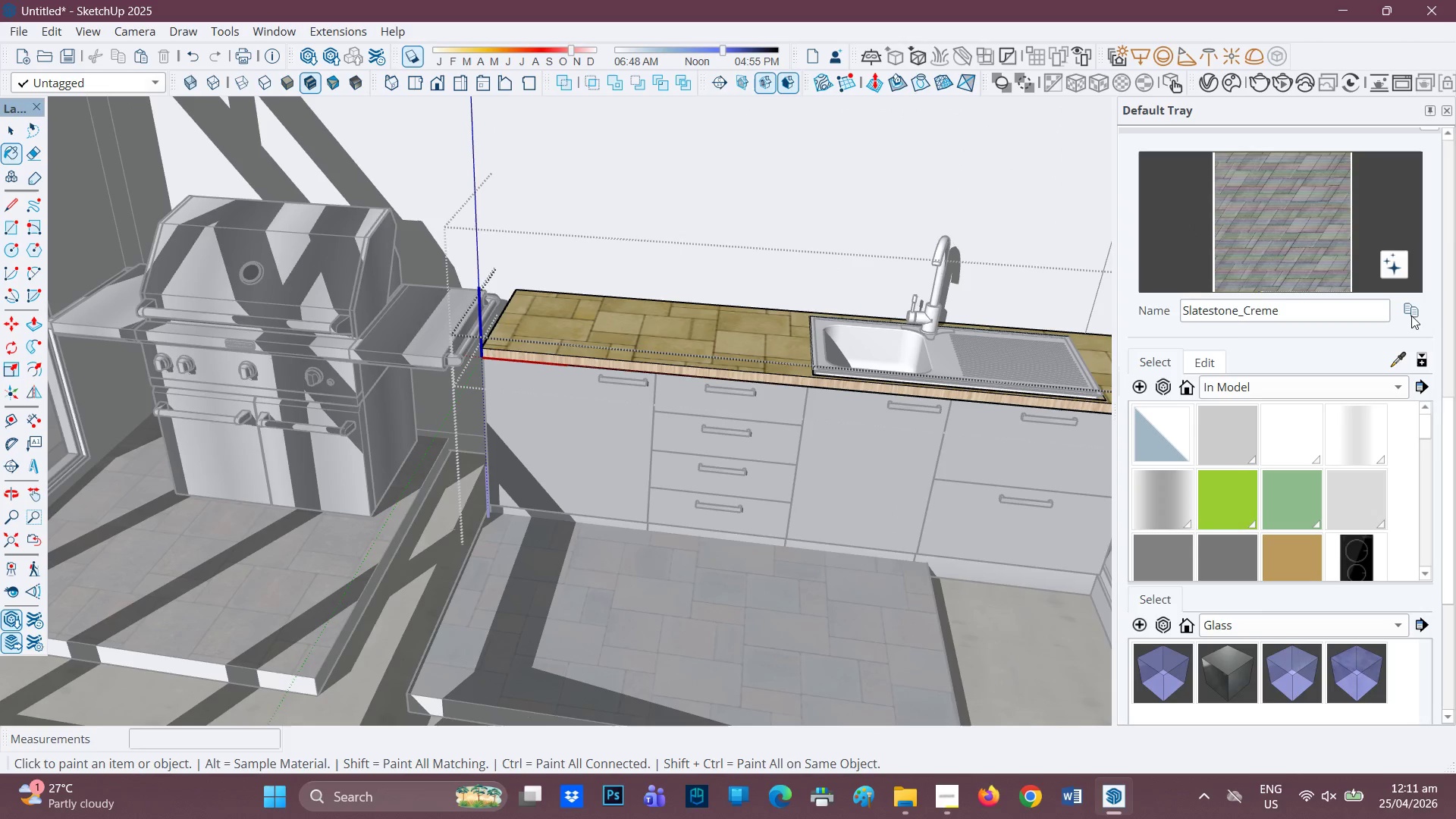 
left_click([1416, 309])
 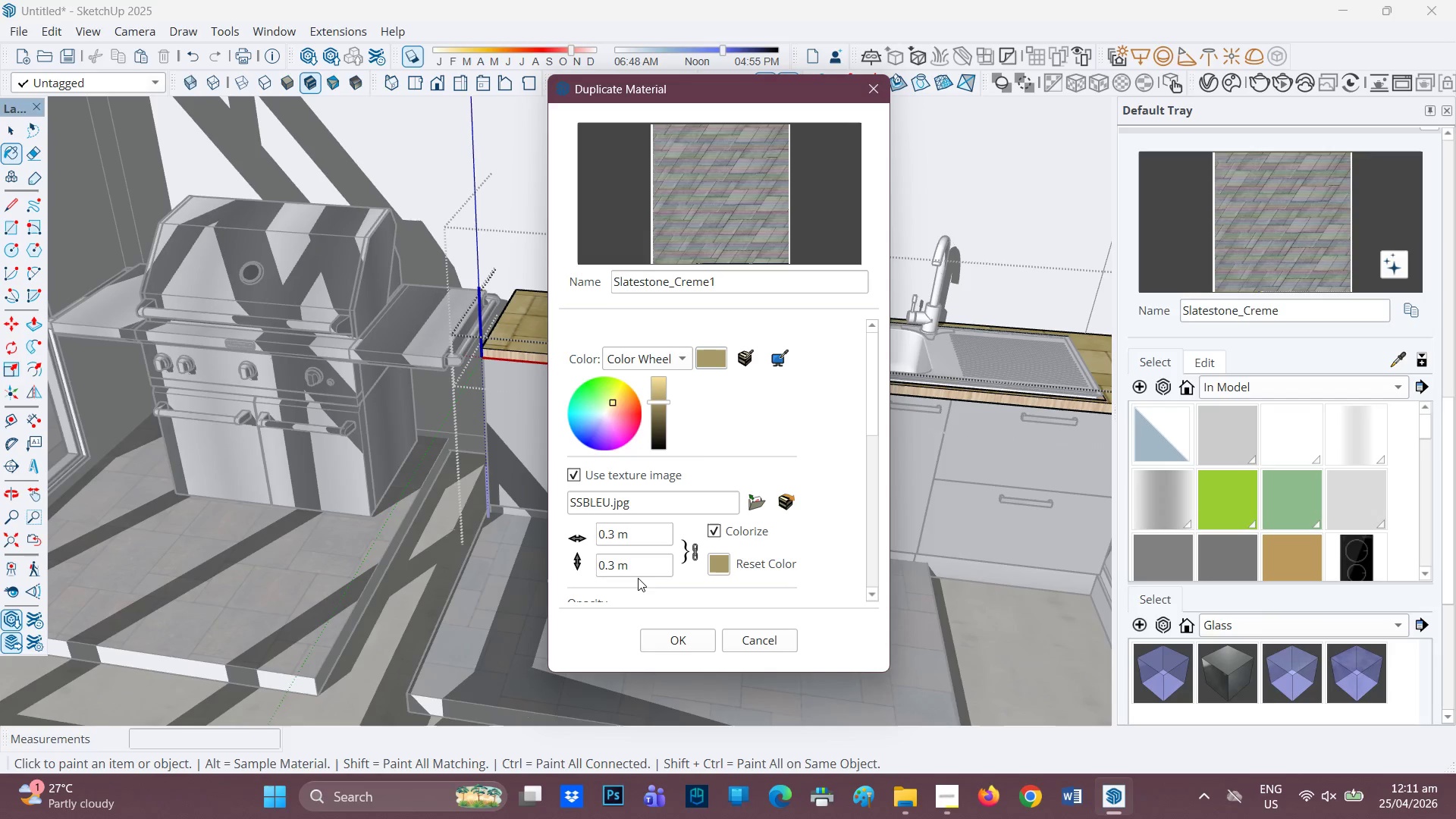 
left_click_drag(start_coordinate=[642, 530], to_coordinate=[512, 546])
 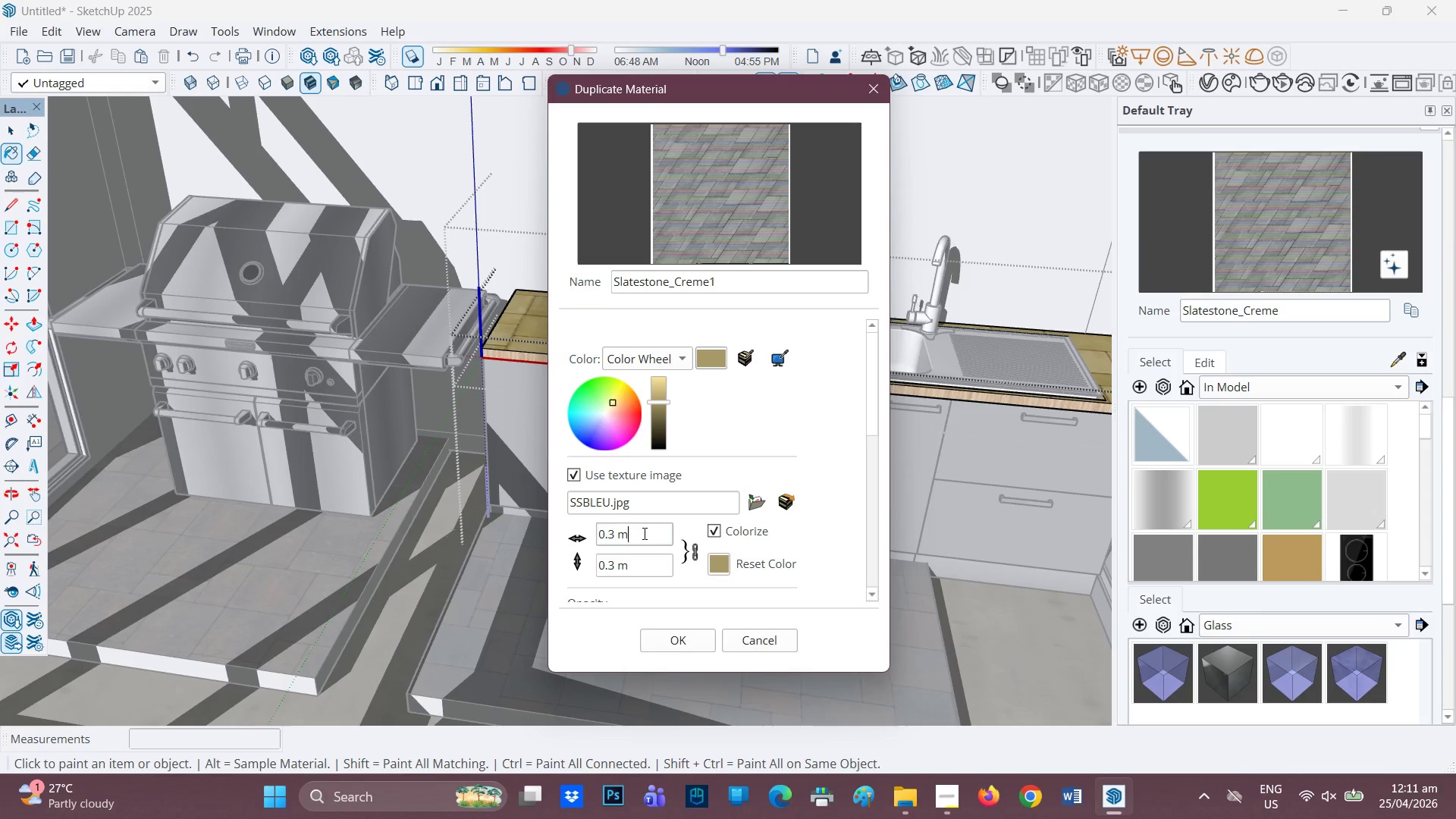 
left_click_drag(start_coordinate=[638, 534], to_coordinate=[561, 535])
 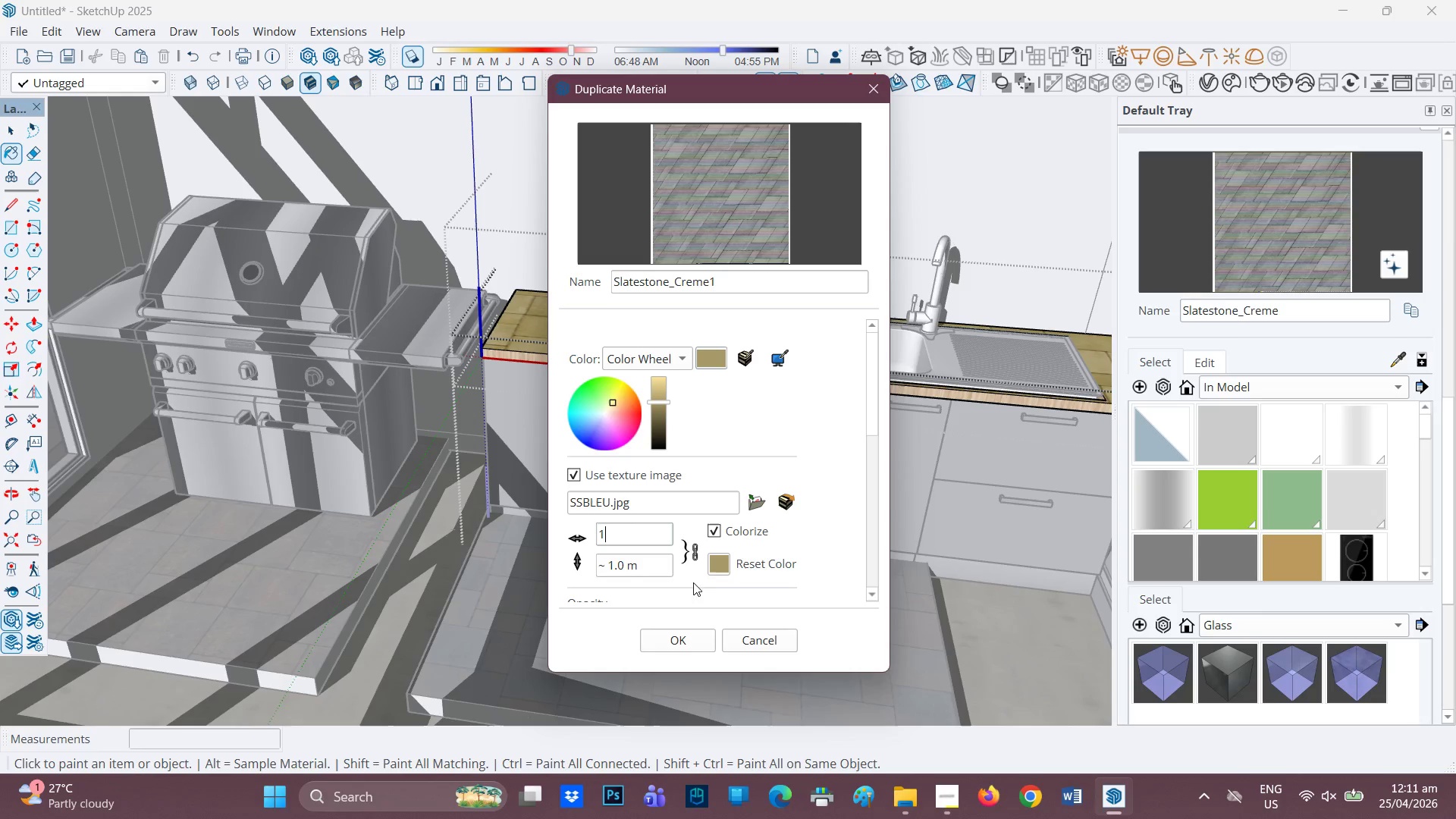 
key(1)
 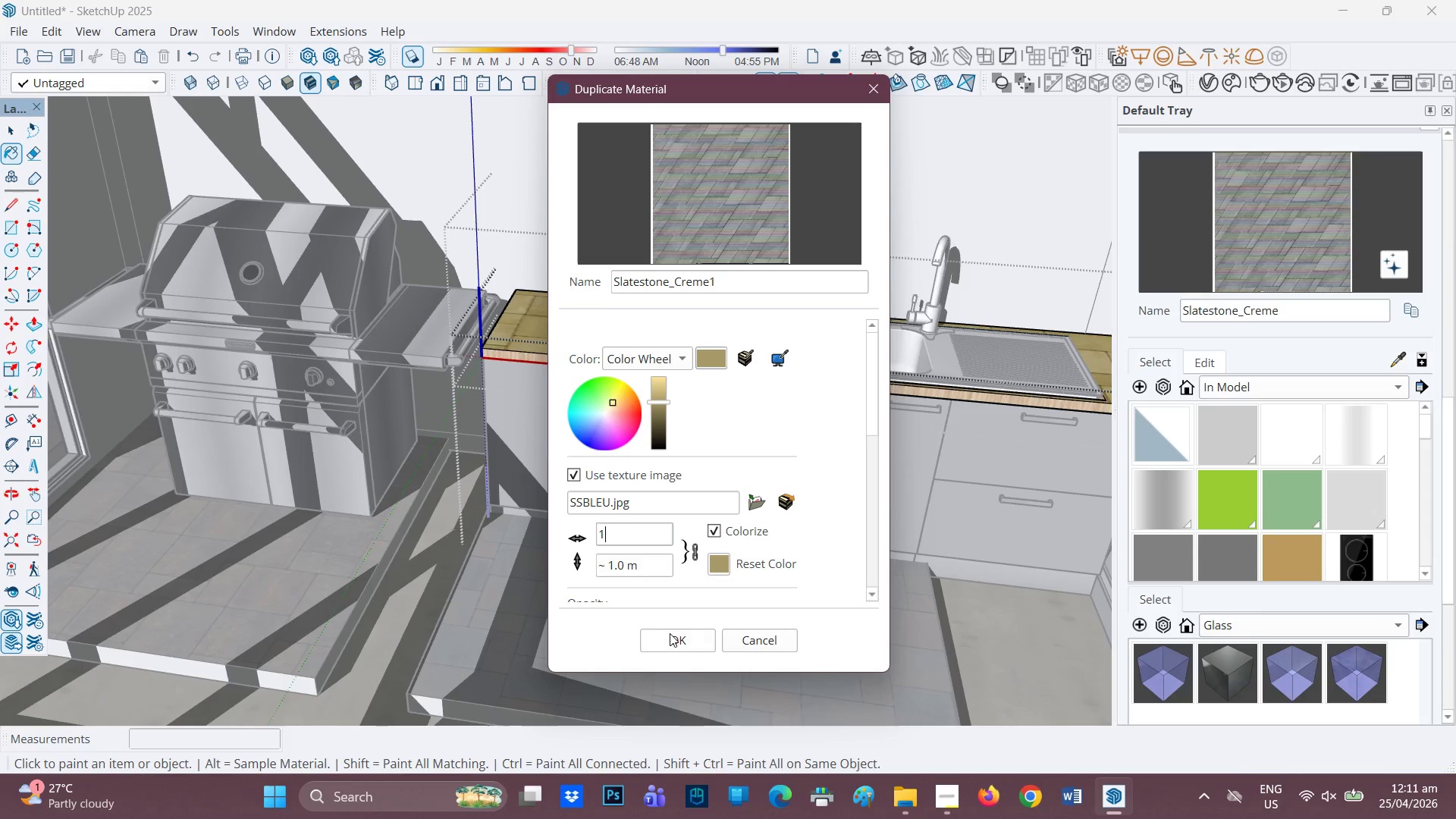 
left_click([670, 634])
 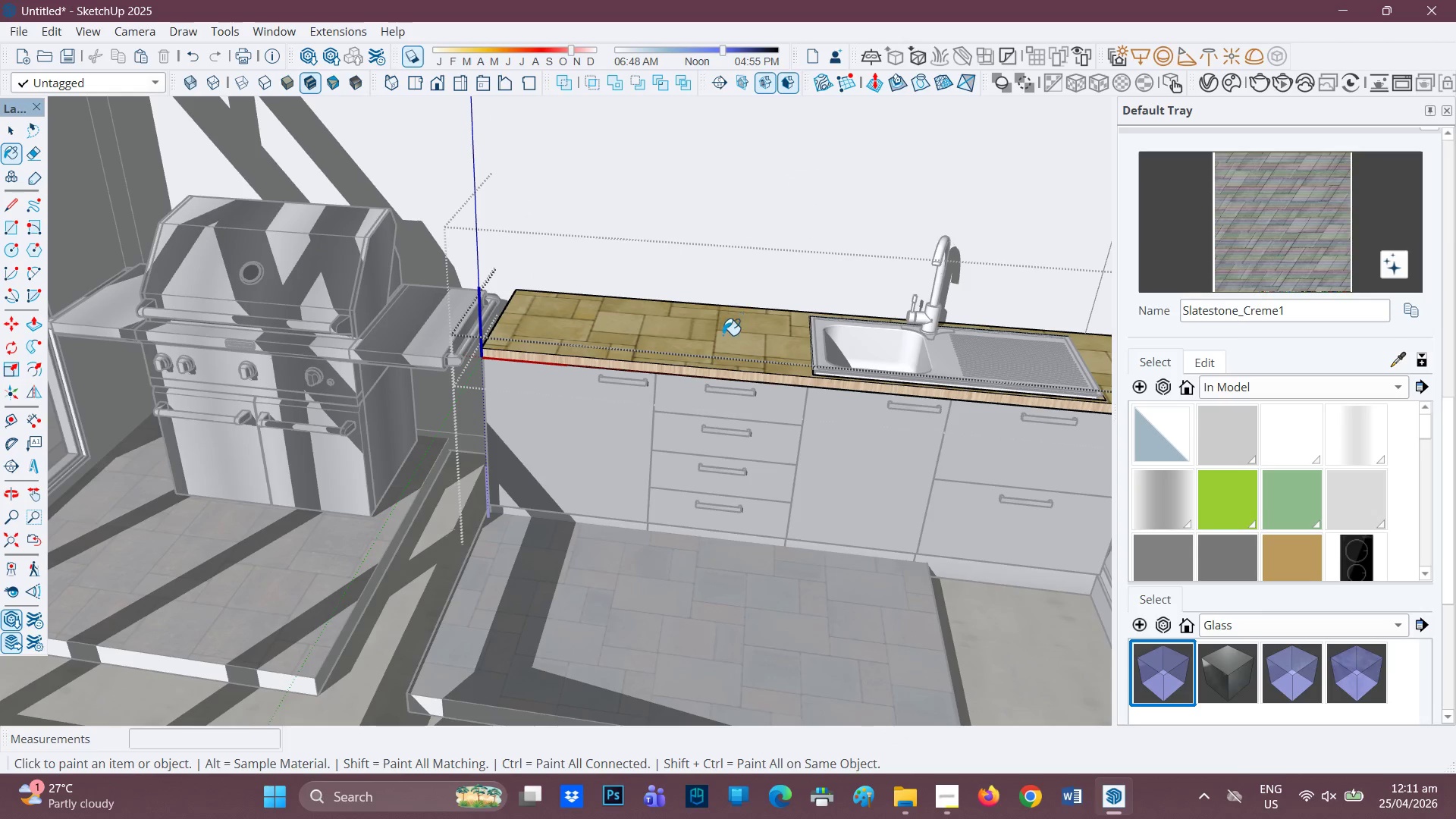 
left_click([723, 336])
 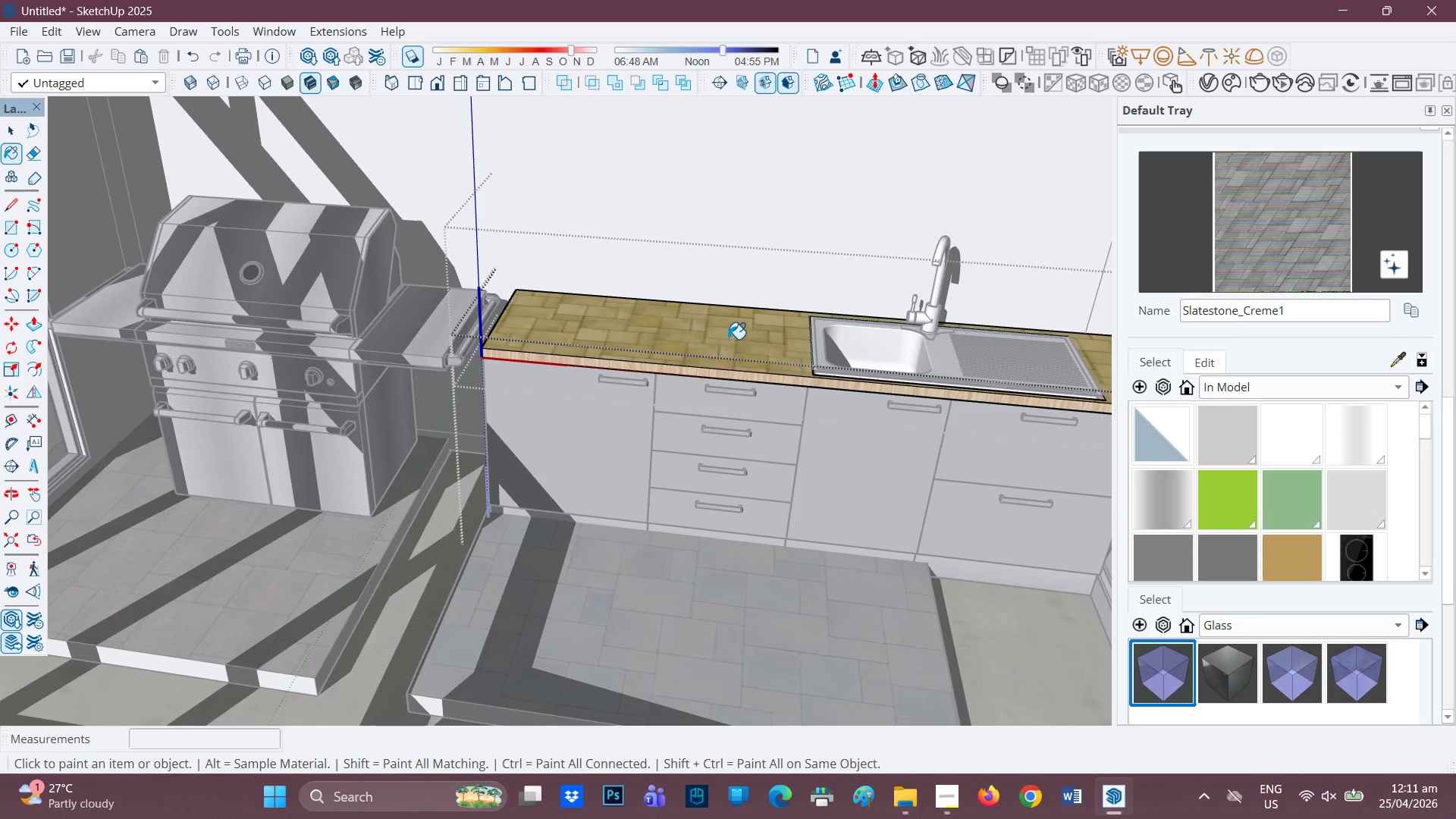 
scroll: coordinate [737, 351], scroll_direction: down, amount: 4.0
 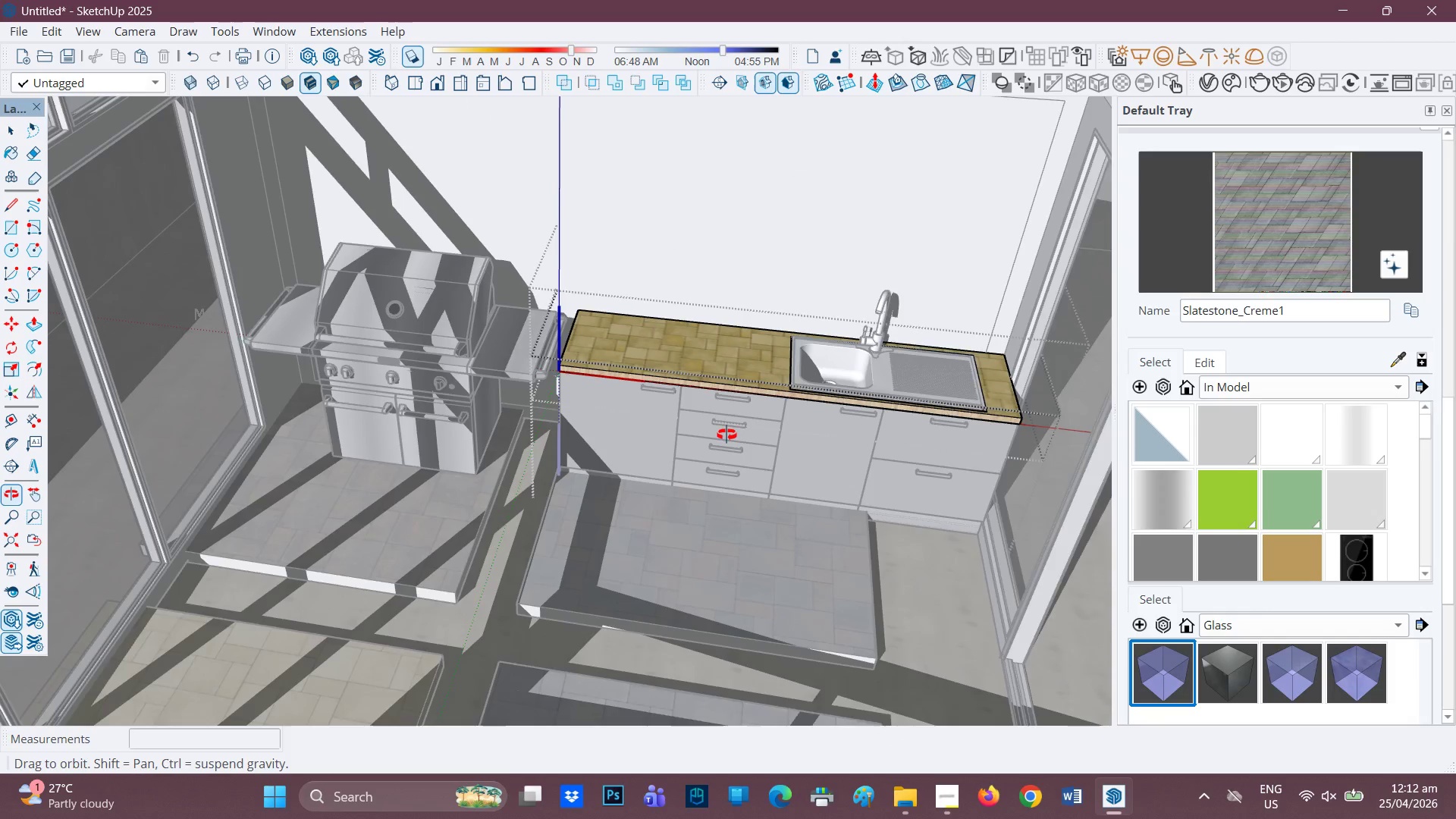 
scroll: coordinate [671, 376], scroll_direction: up, amount: 6.0
 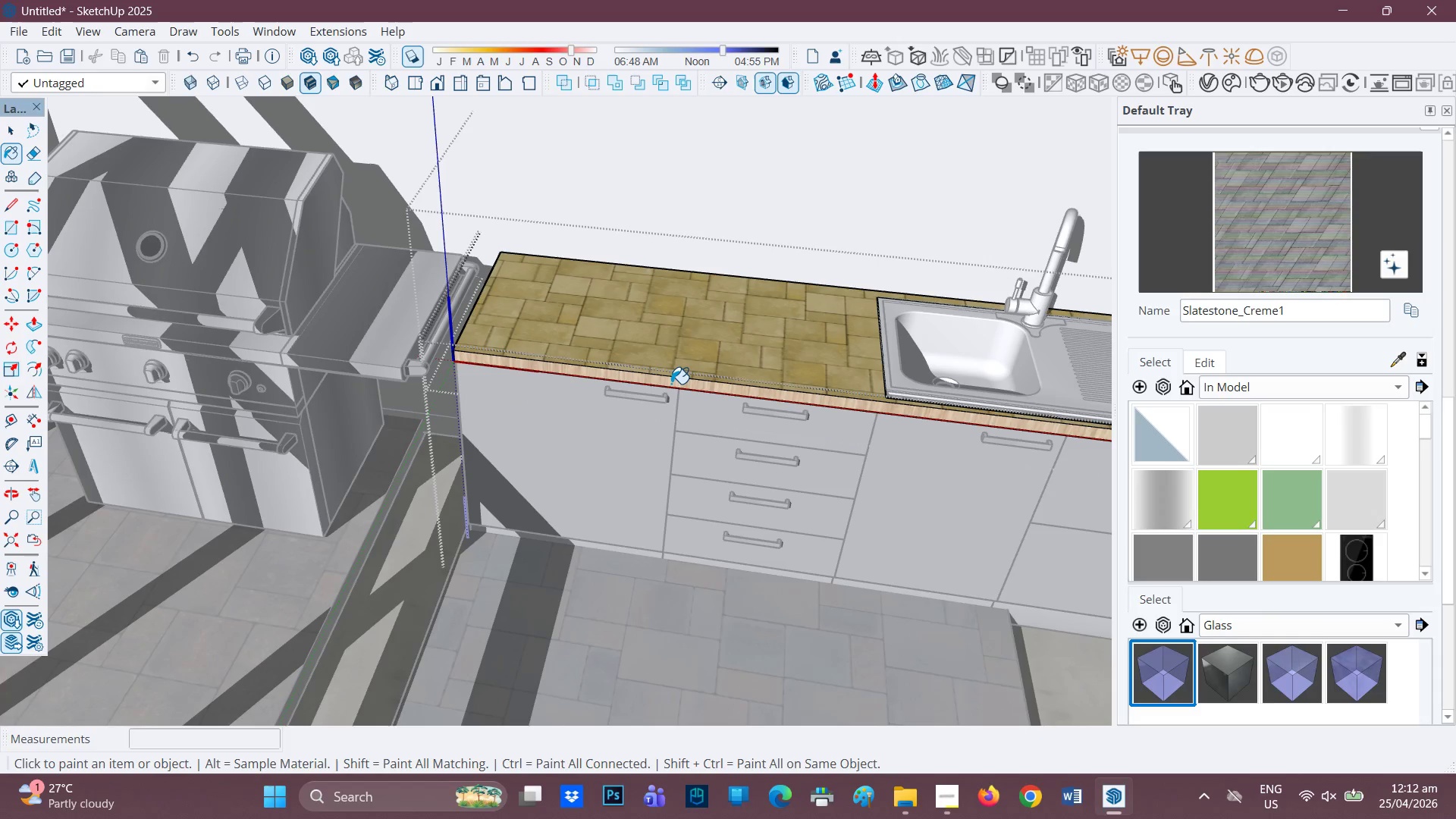 
left_click([671, 384])
 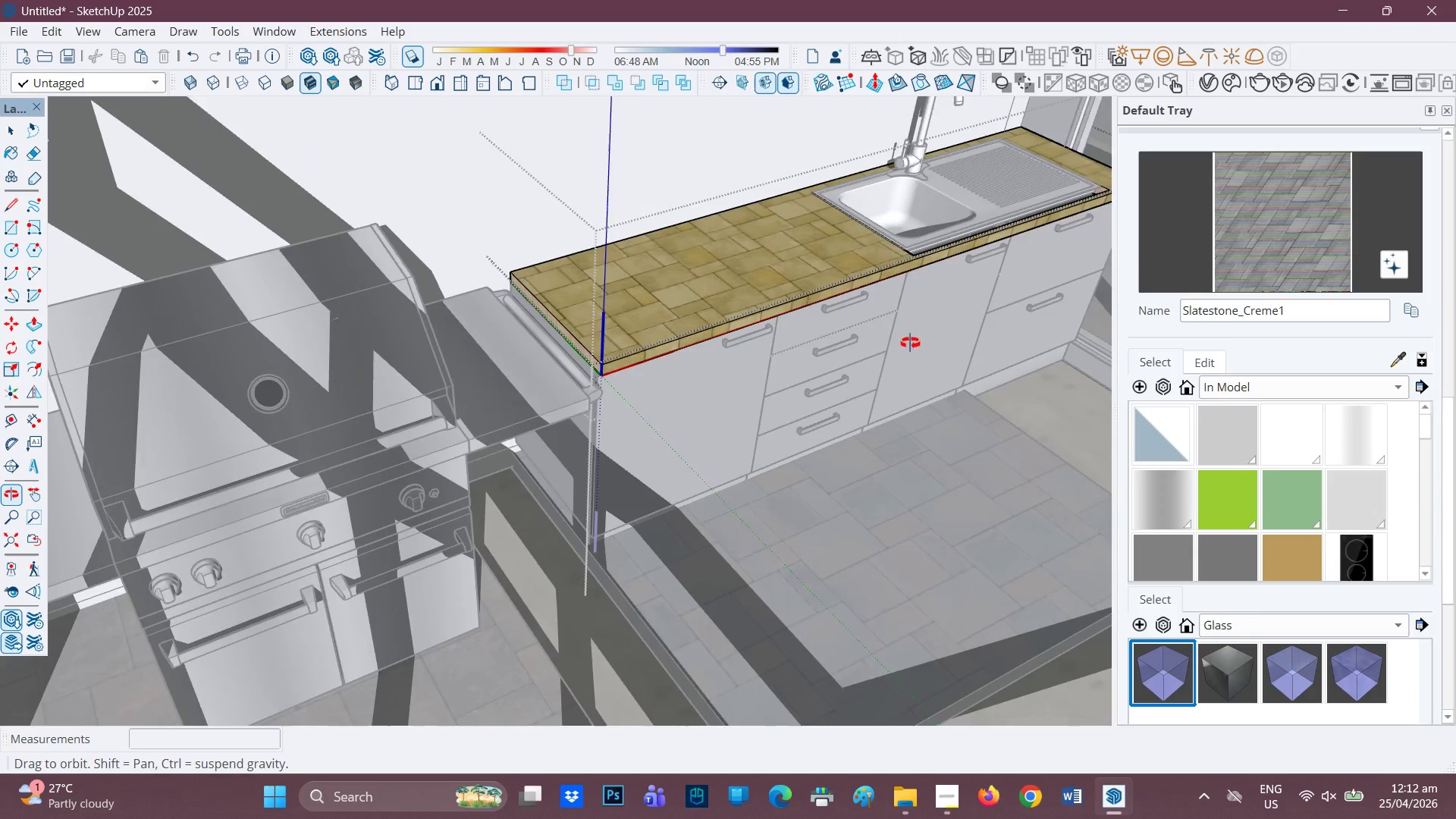 
scroll: coordinate [658, 292], scroll_direction: up, amount: 1.0
 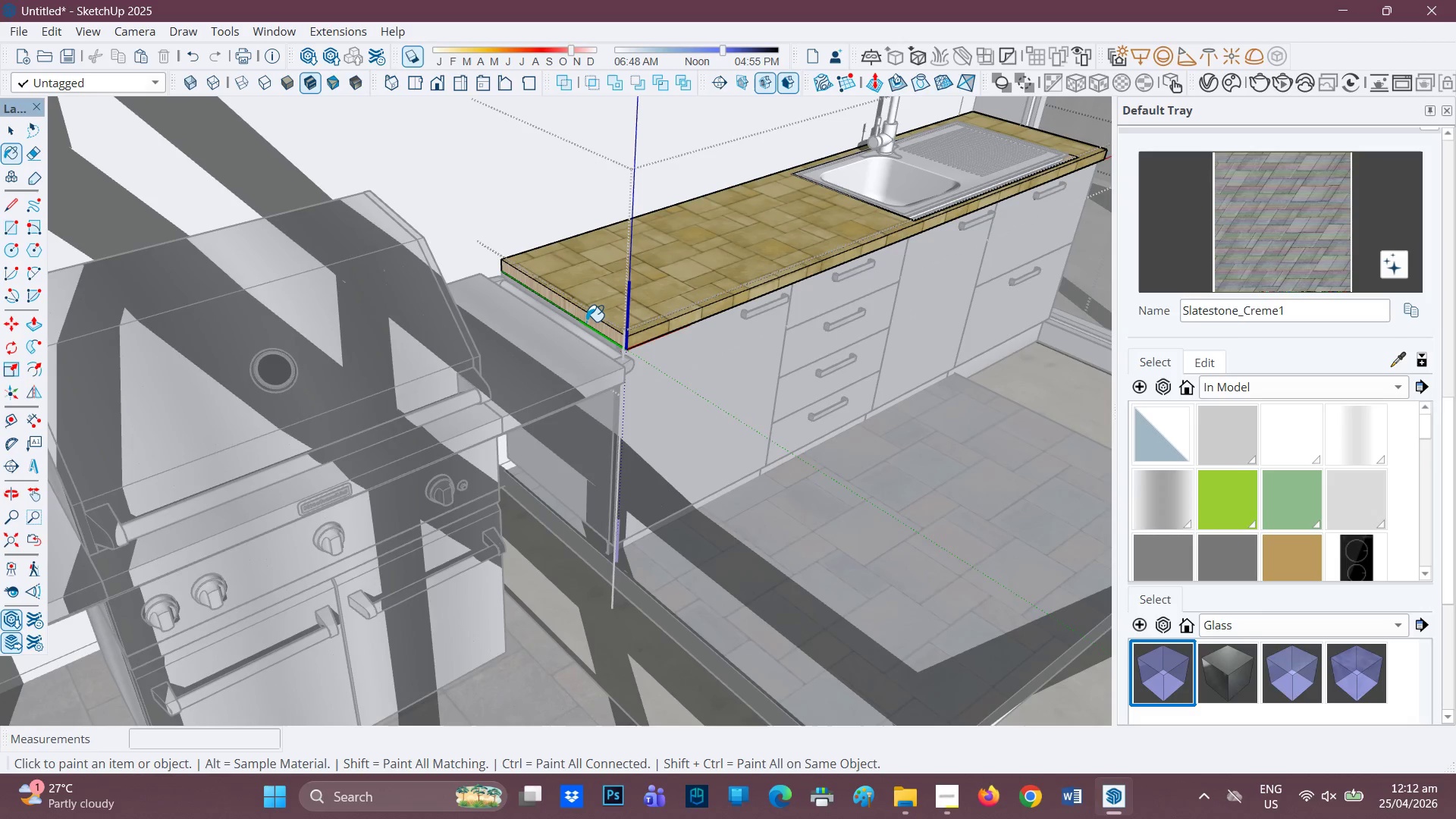 
left_click([586, 322])
 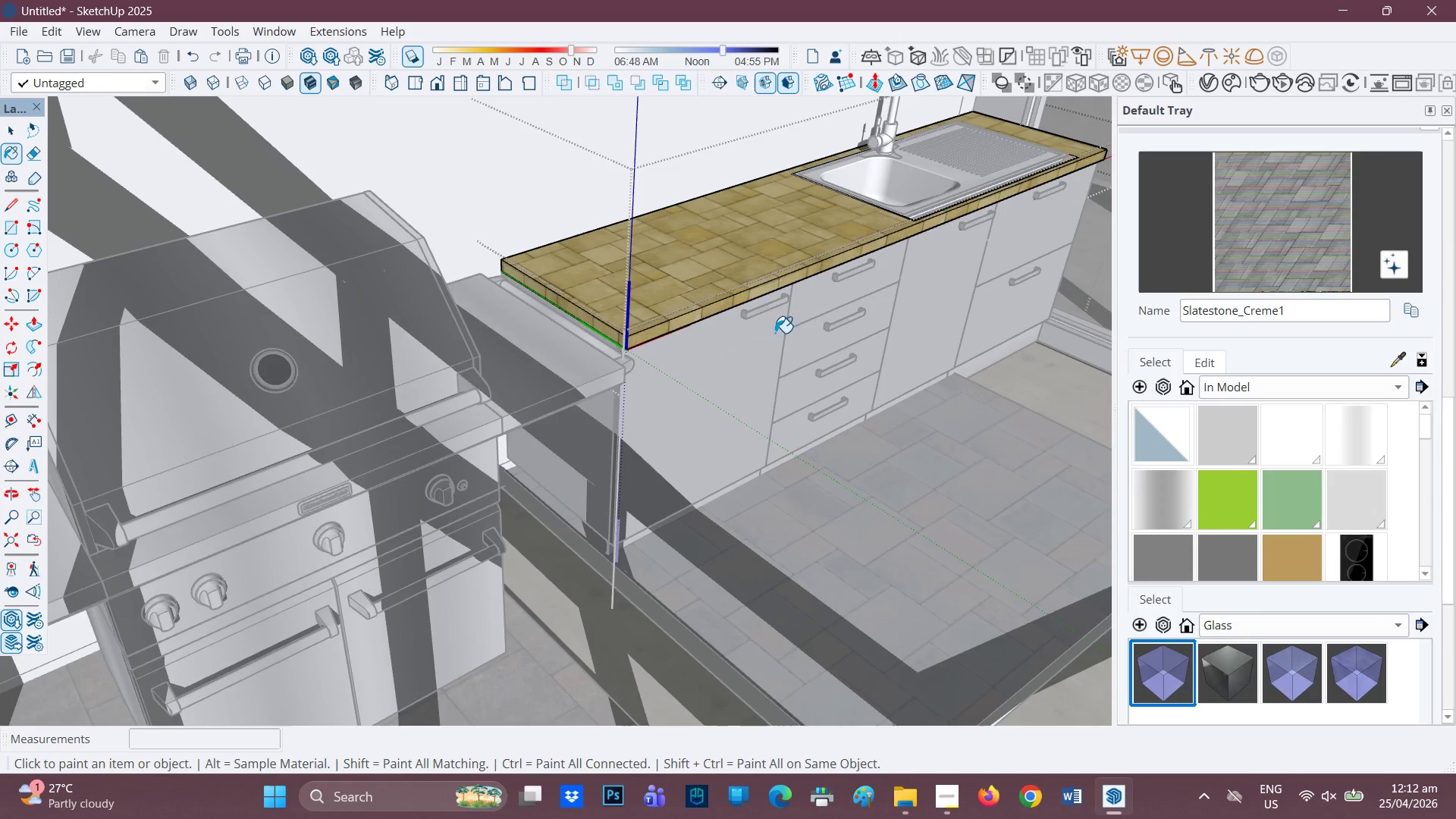 
scroll: coordinate [643, 359], scroll_direction: down, amount: 7.0
 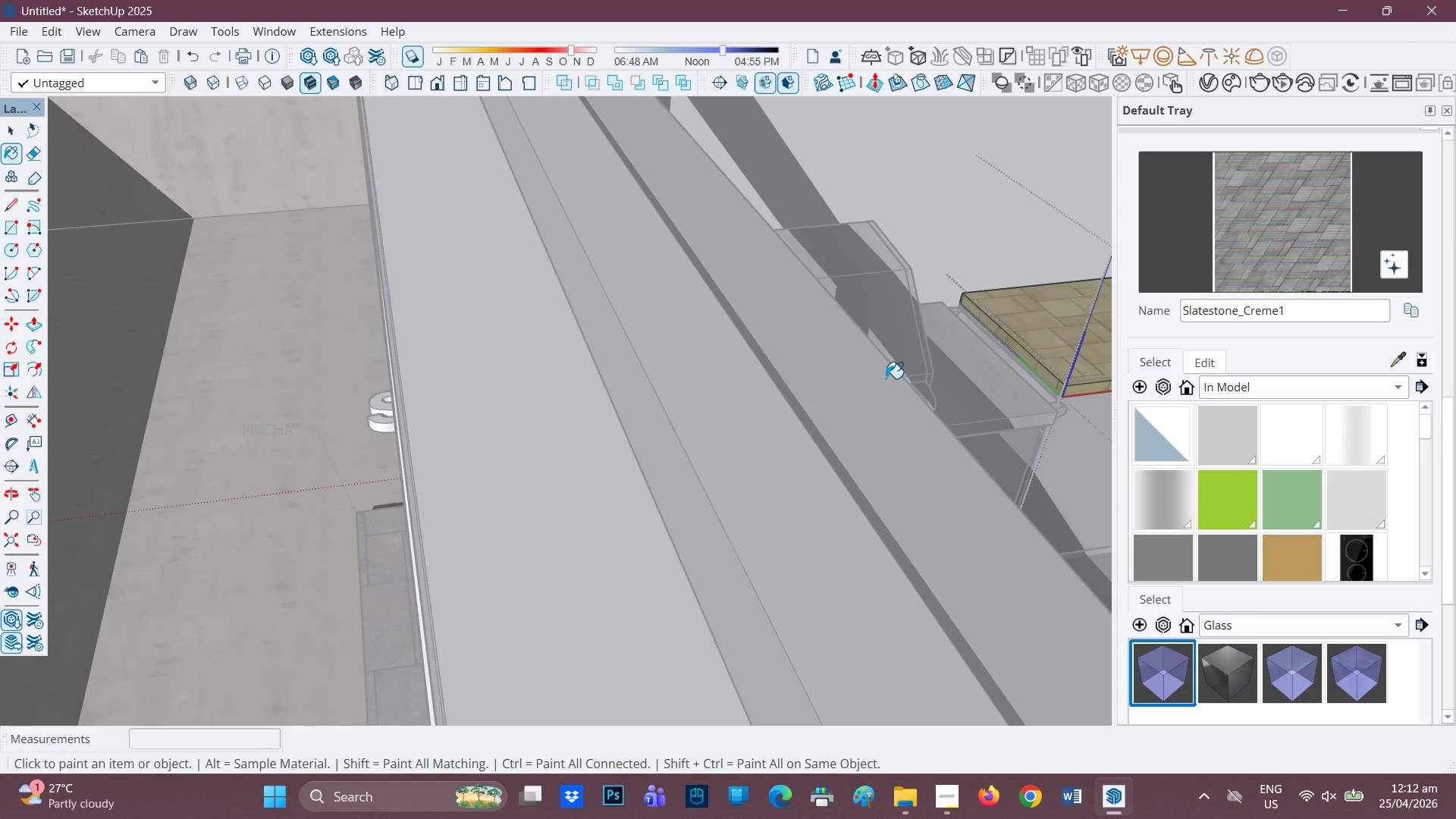 
key(H)
 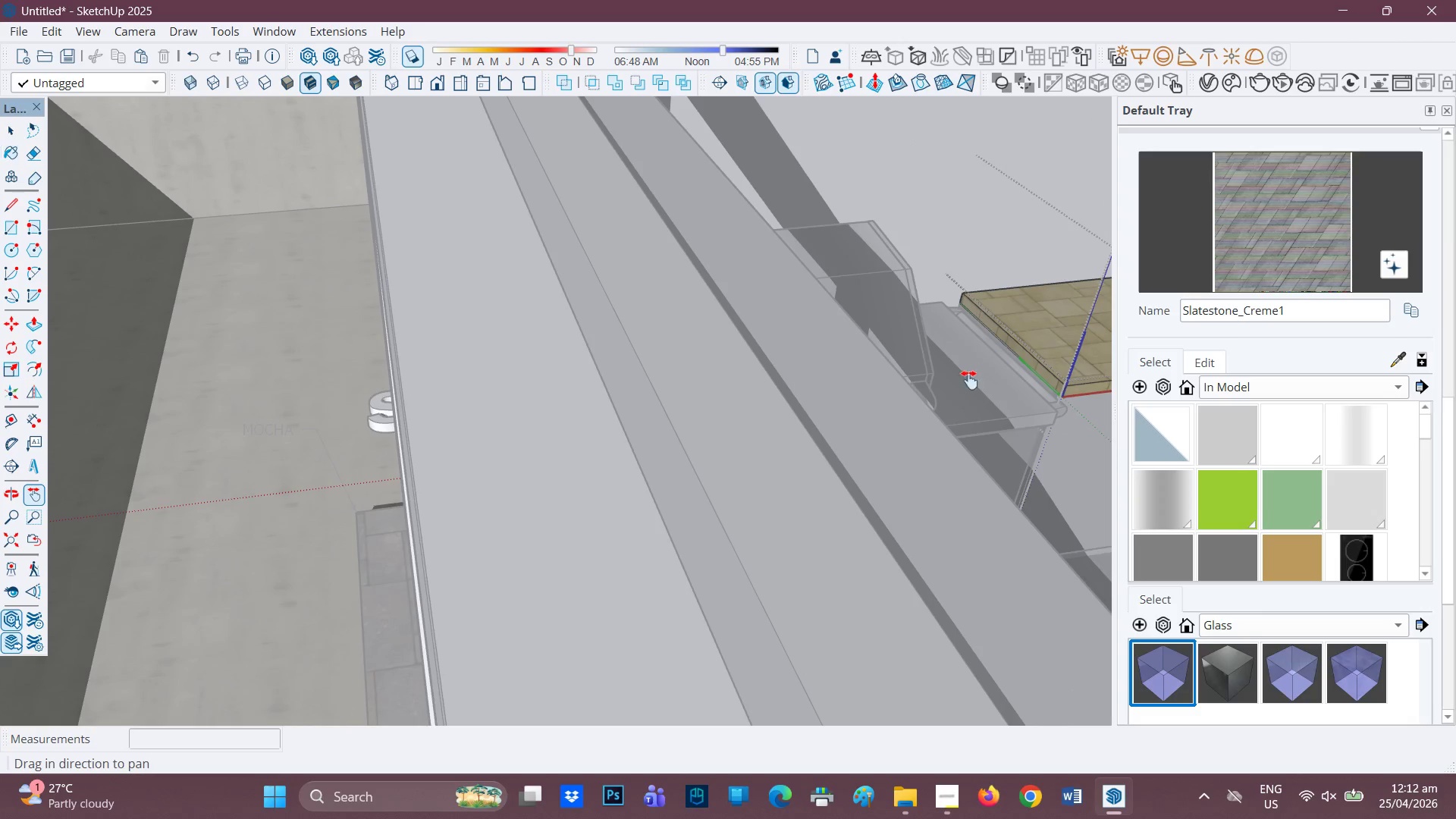 
left_click_drag(start_coordinate=[965, 380], to_coordinate=[102, 307])
 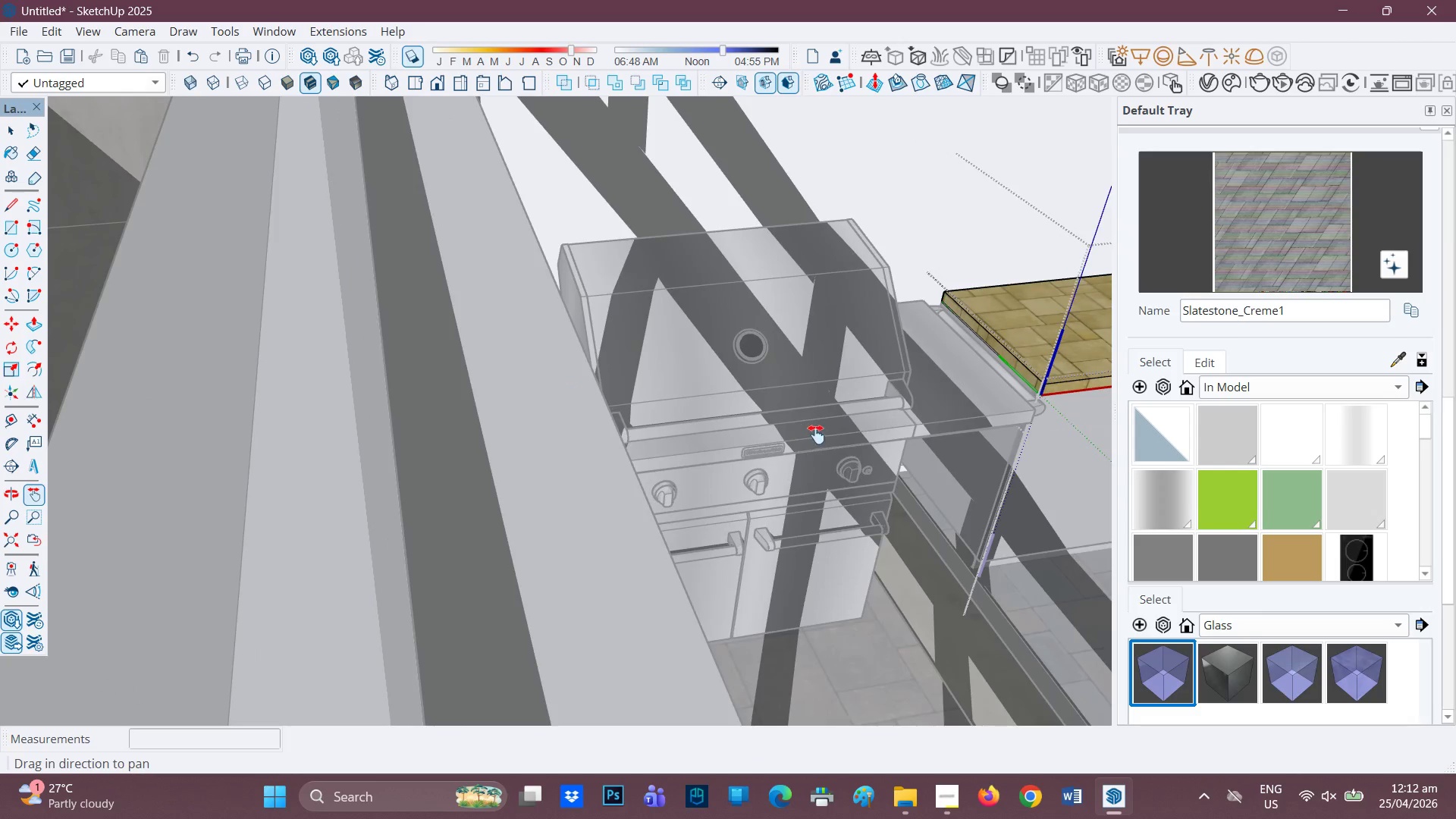 
left_click_drag(start_coordinate=[804, 434], to_coordinate=[0, 320])
 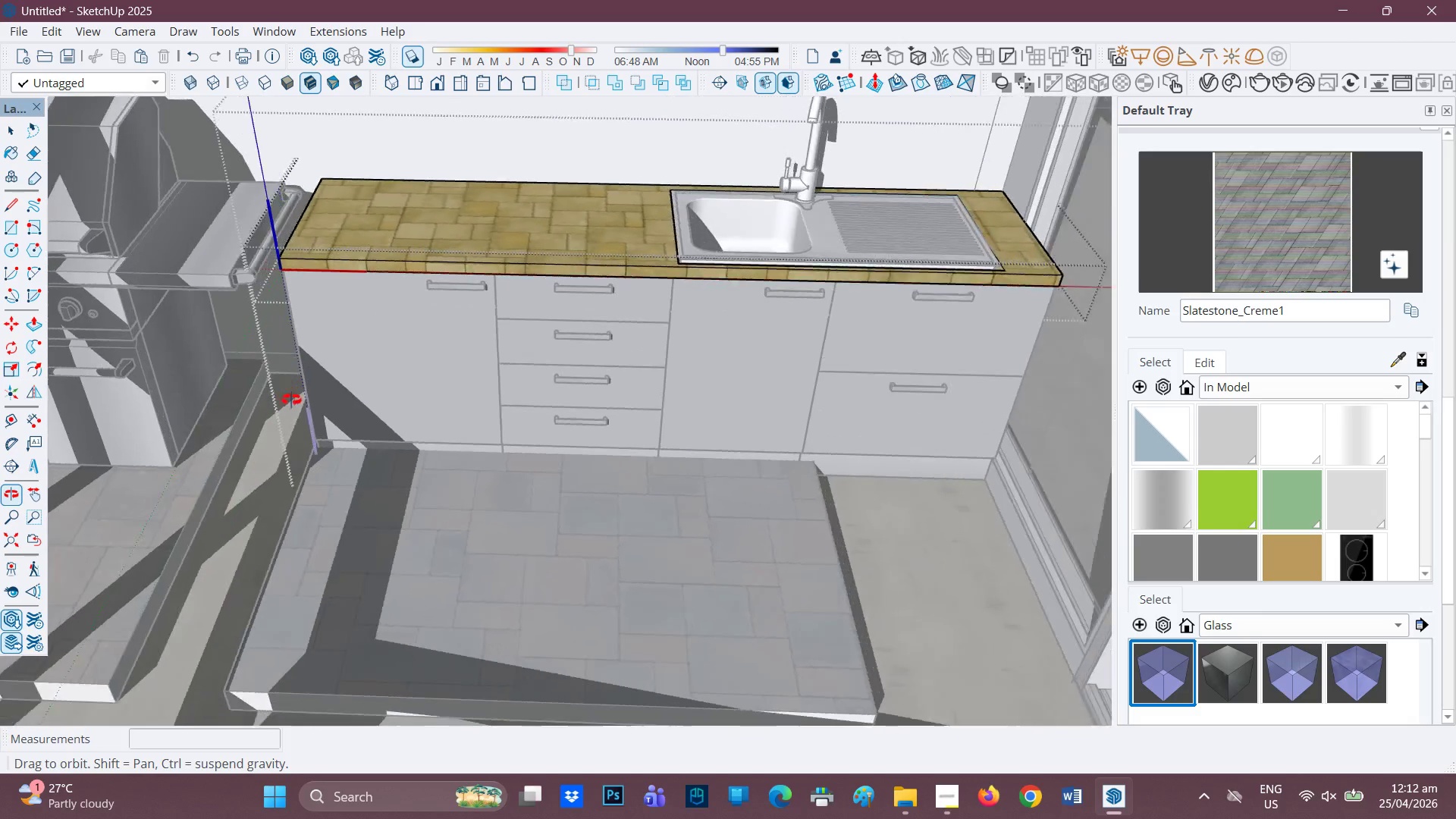 
key(Space)
 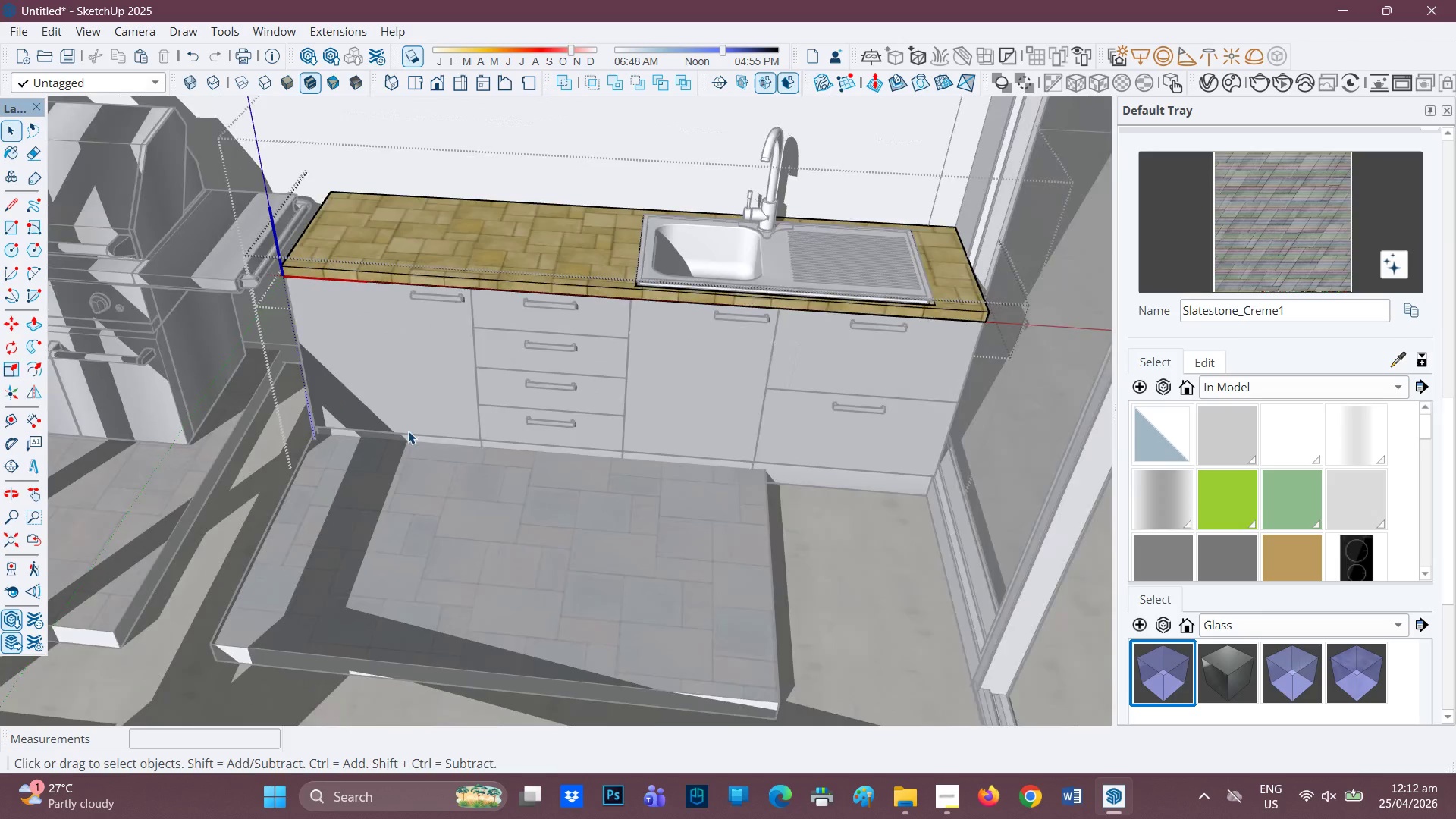 
scroll: coordinate [890, 236], scroll_direction: down, amount: 12.0
 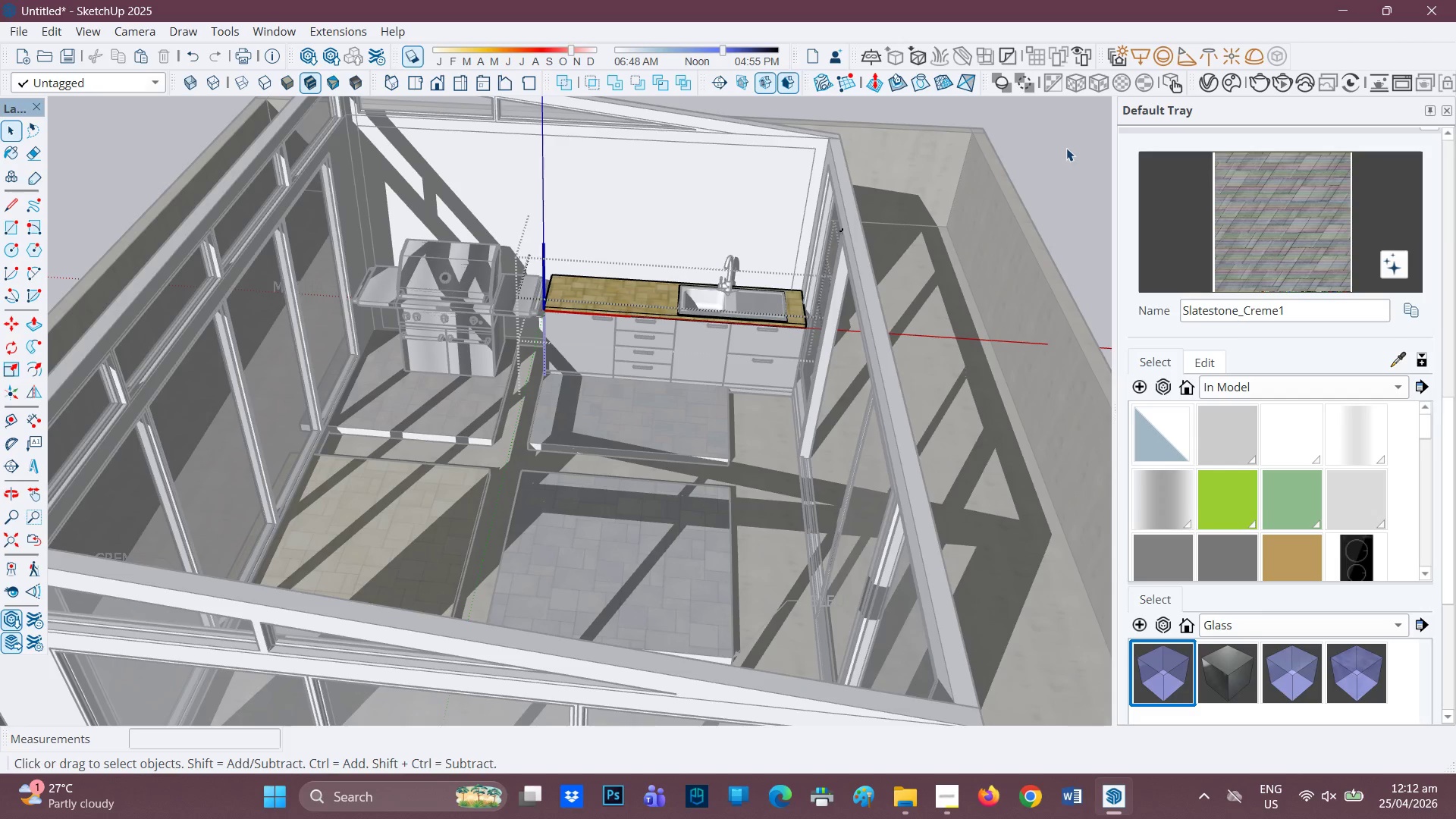 
left_click([1066, 148])
 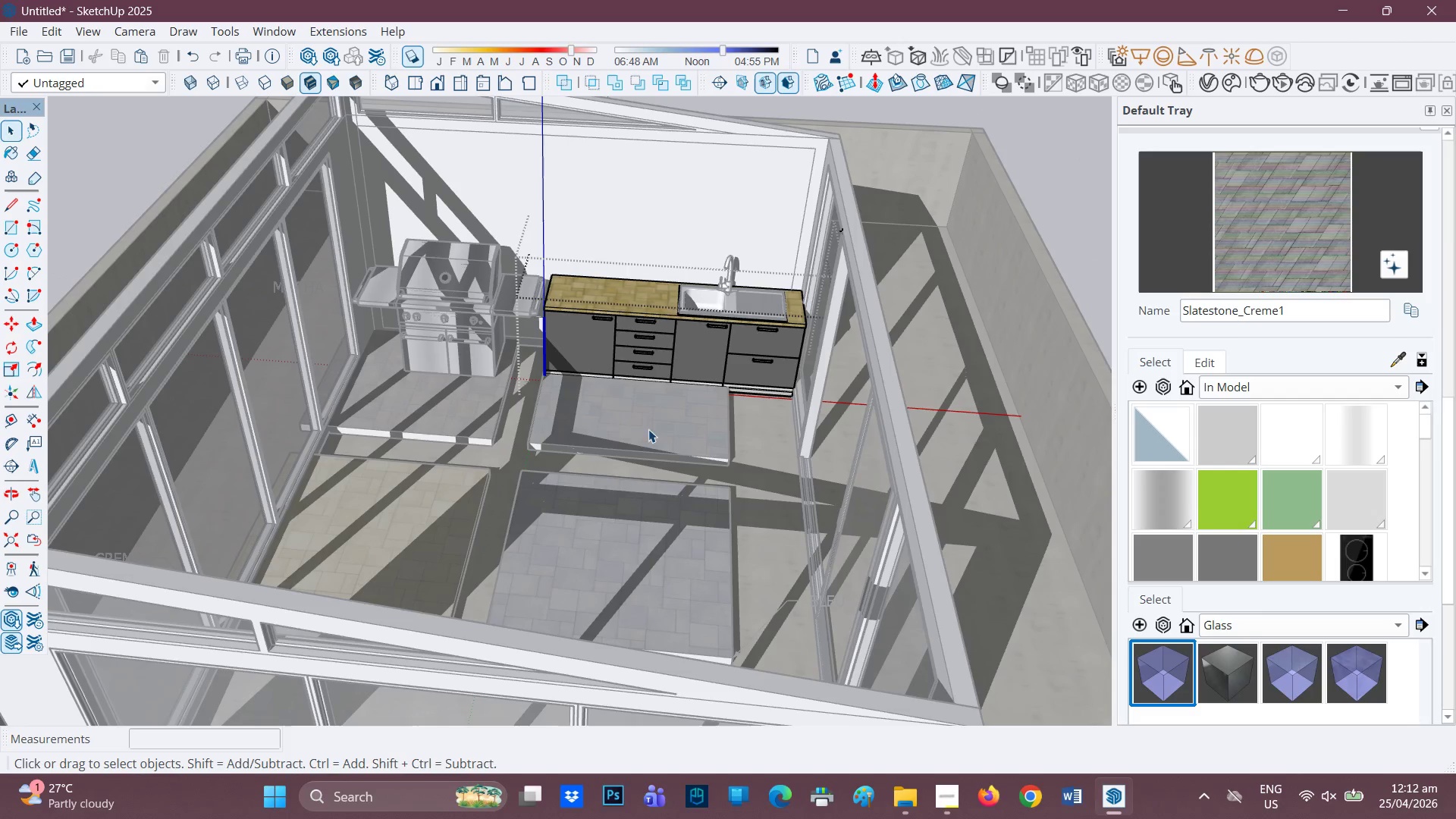 
scroll: coordinate [583, 494], scroll_direction: up, amount: 2.0
 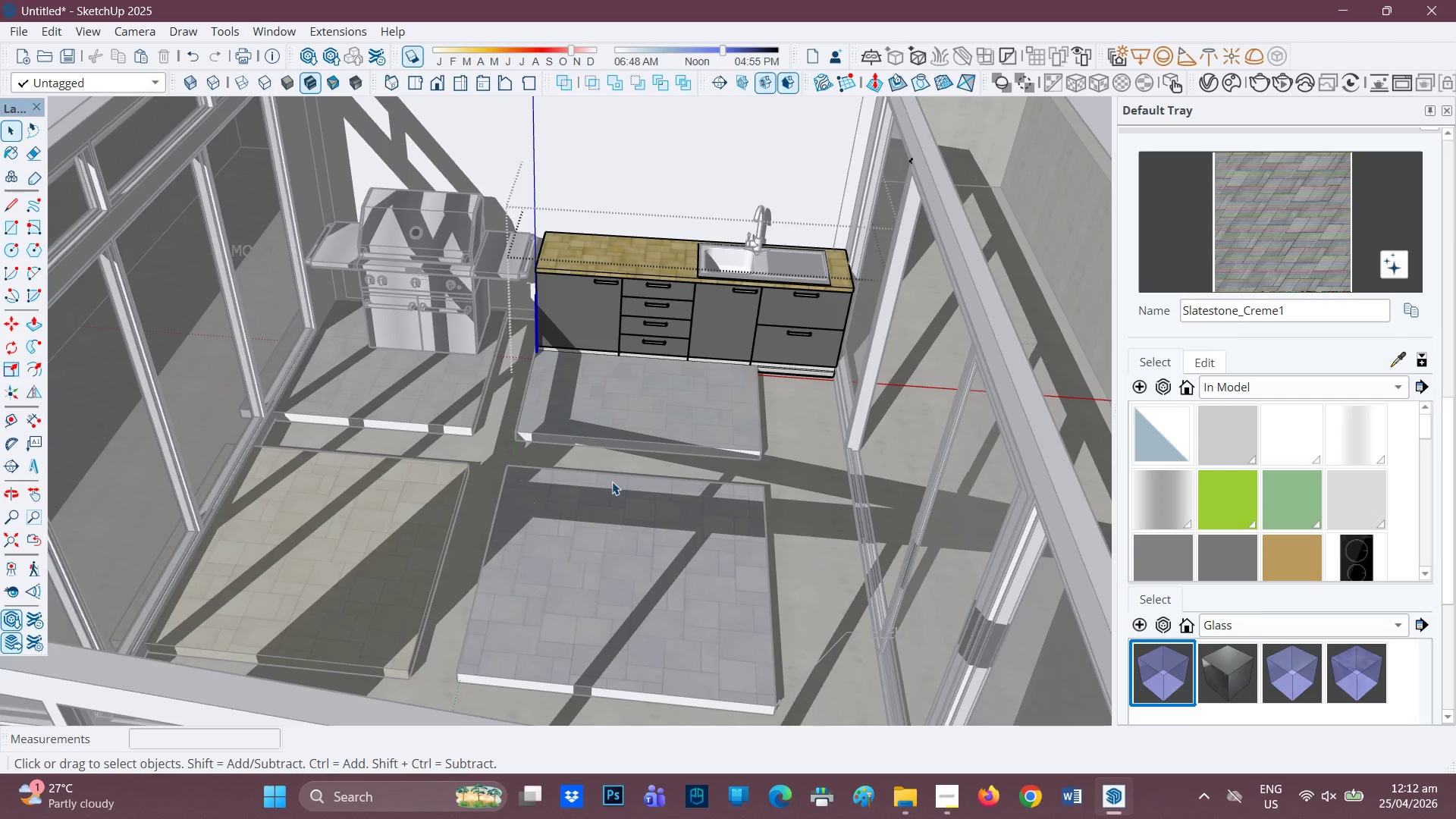 
left_click([612, 482])
 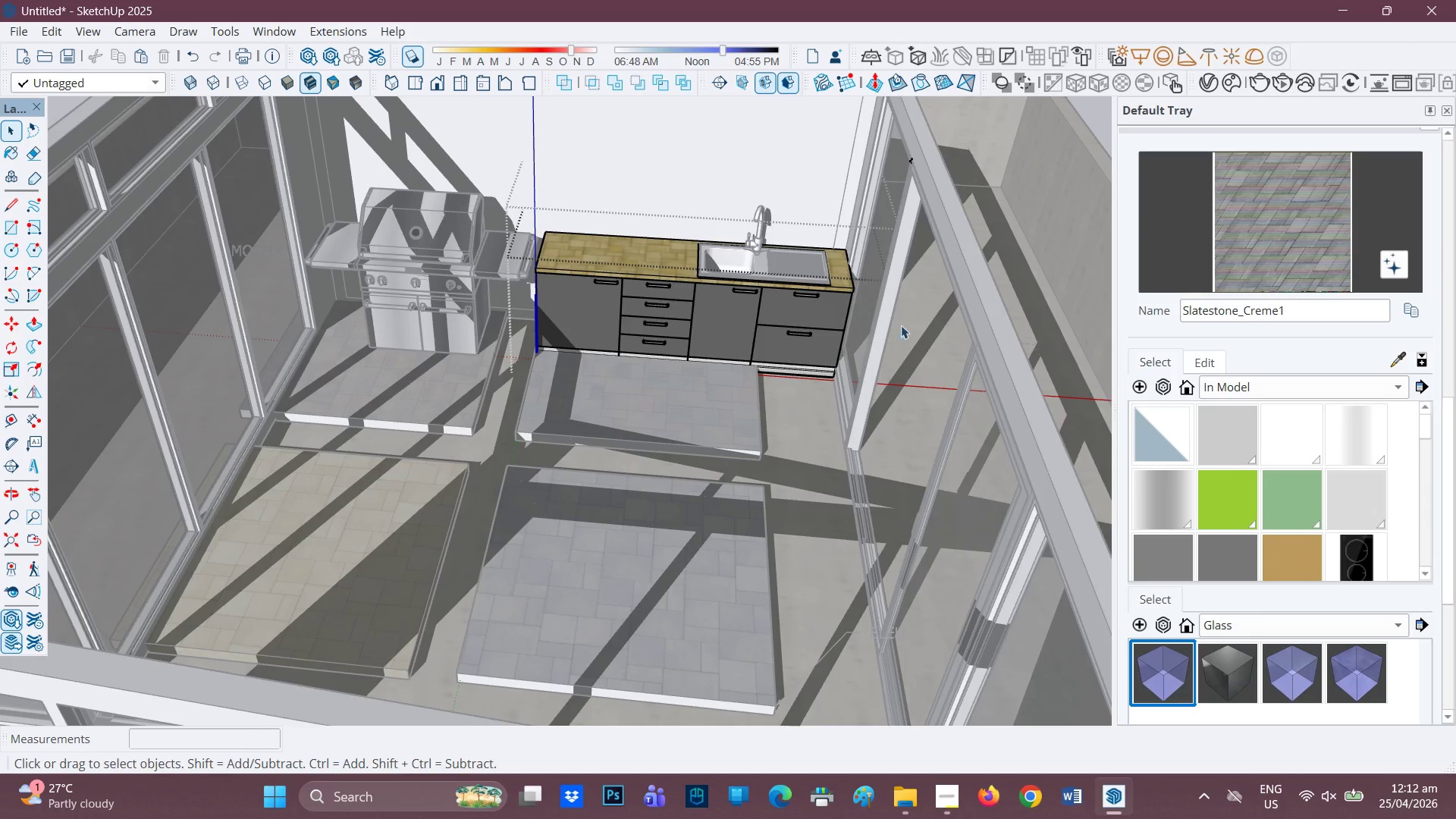 
scroll: coordinate [1041, 246], scroll_direction: down, amount: 3.0
 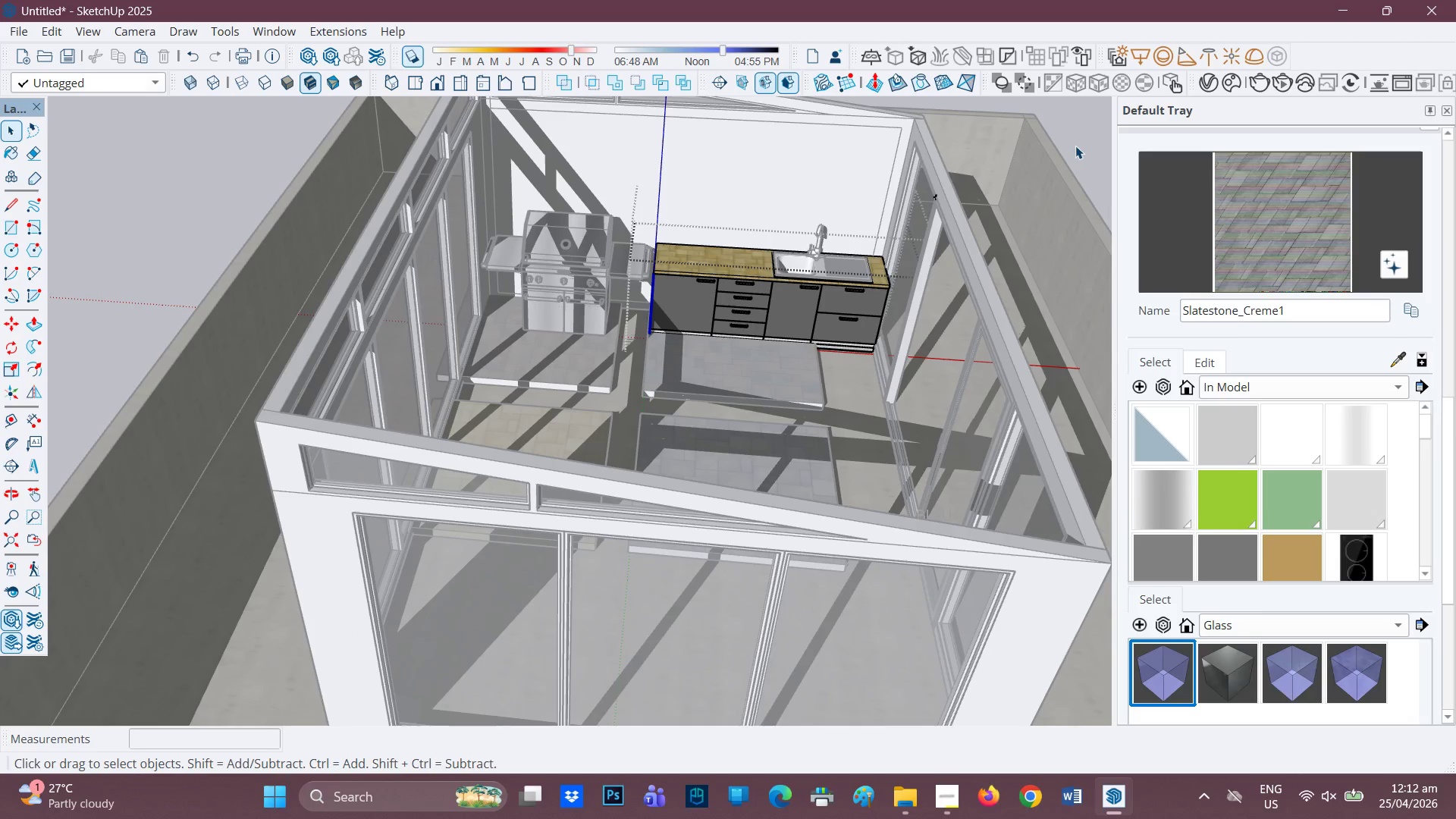 
double_click([1078, 149])
 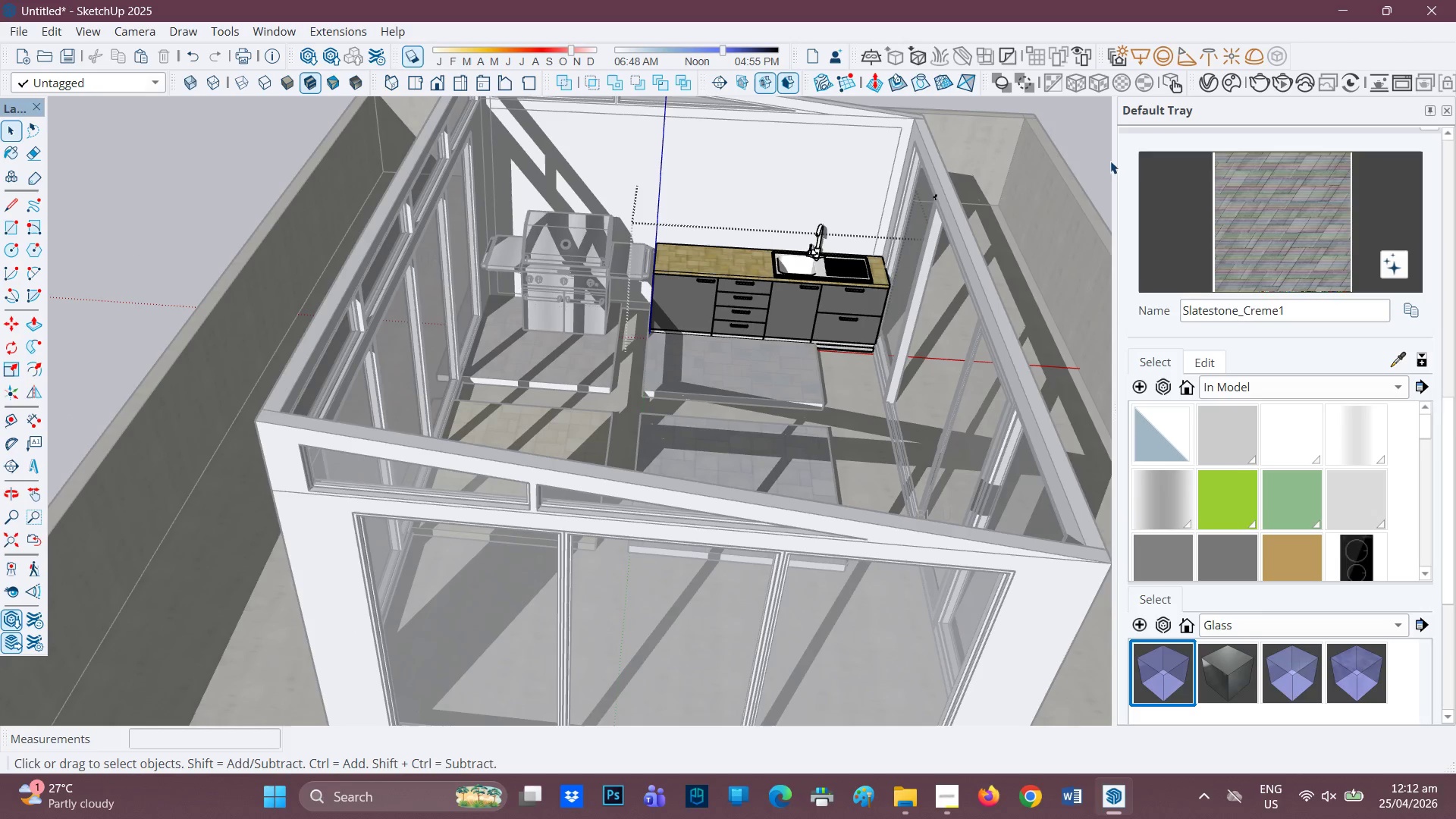 
key(Space)
 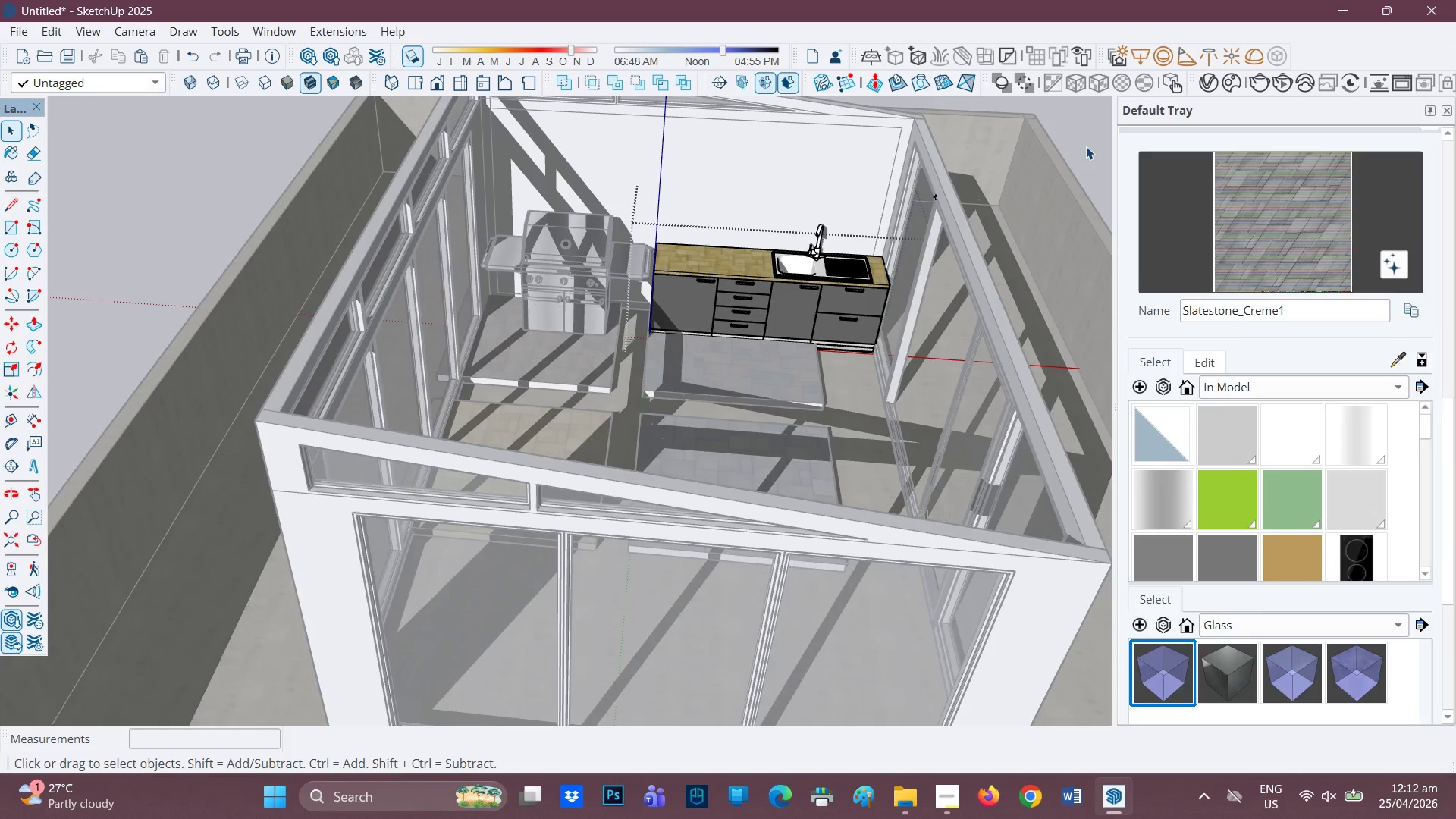 
double_click([1086, 146])
 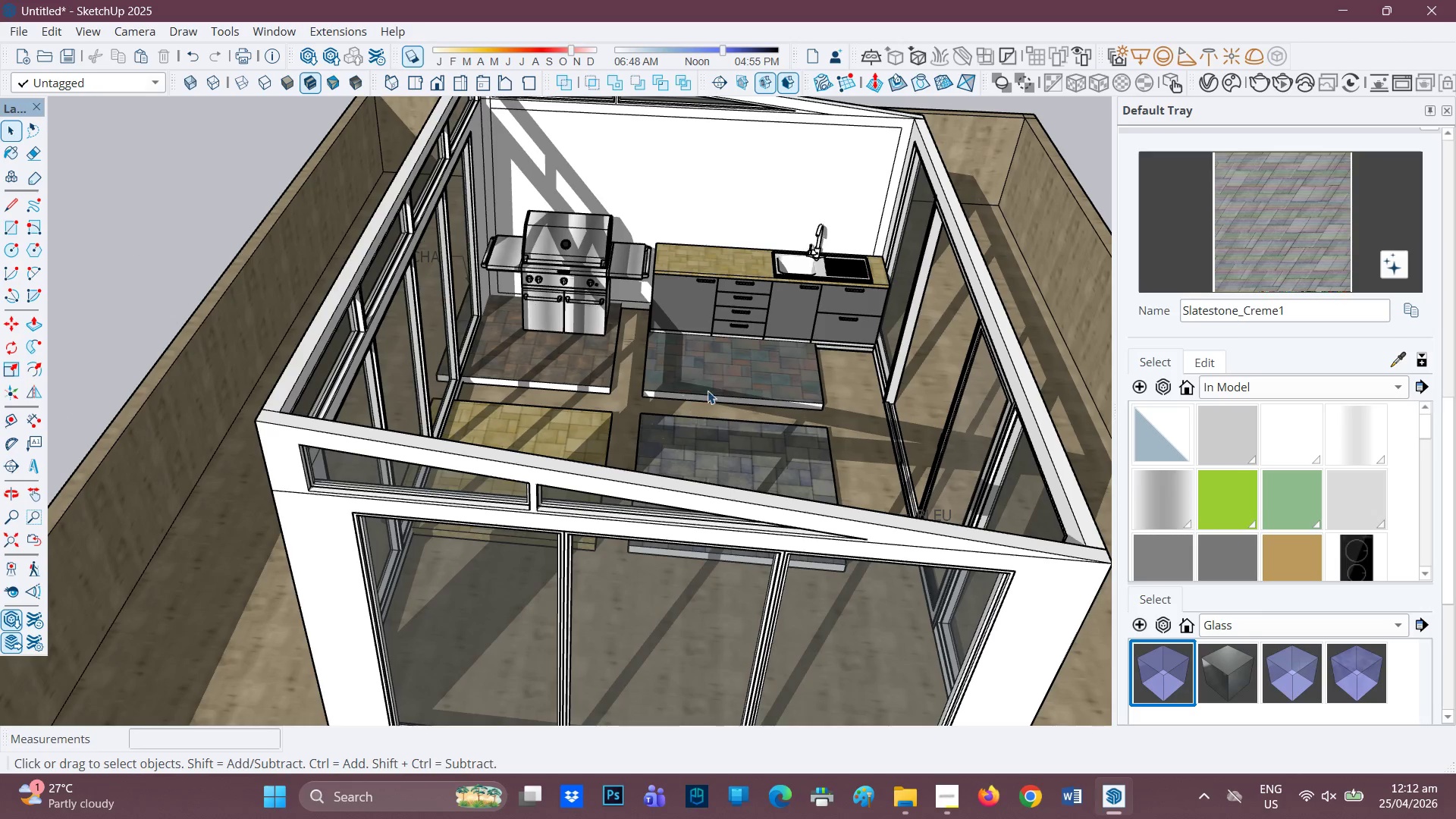 
left_click([719, 375])
 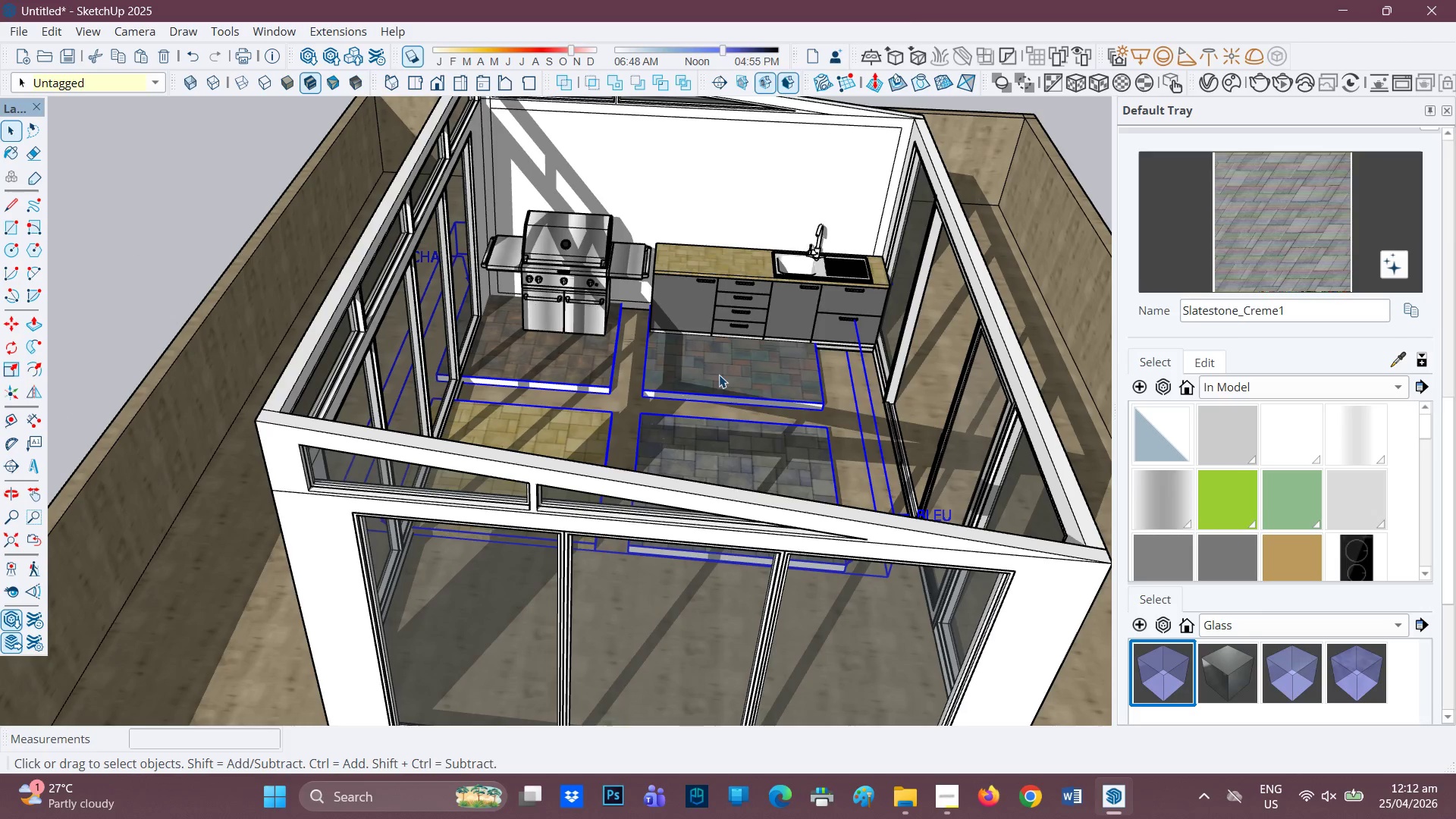 
right_click([719, 375])
 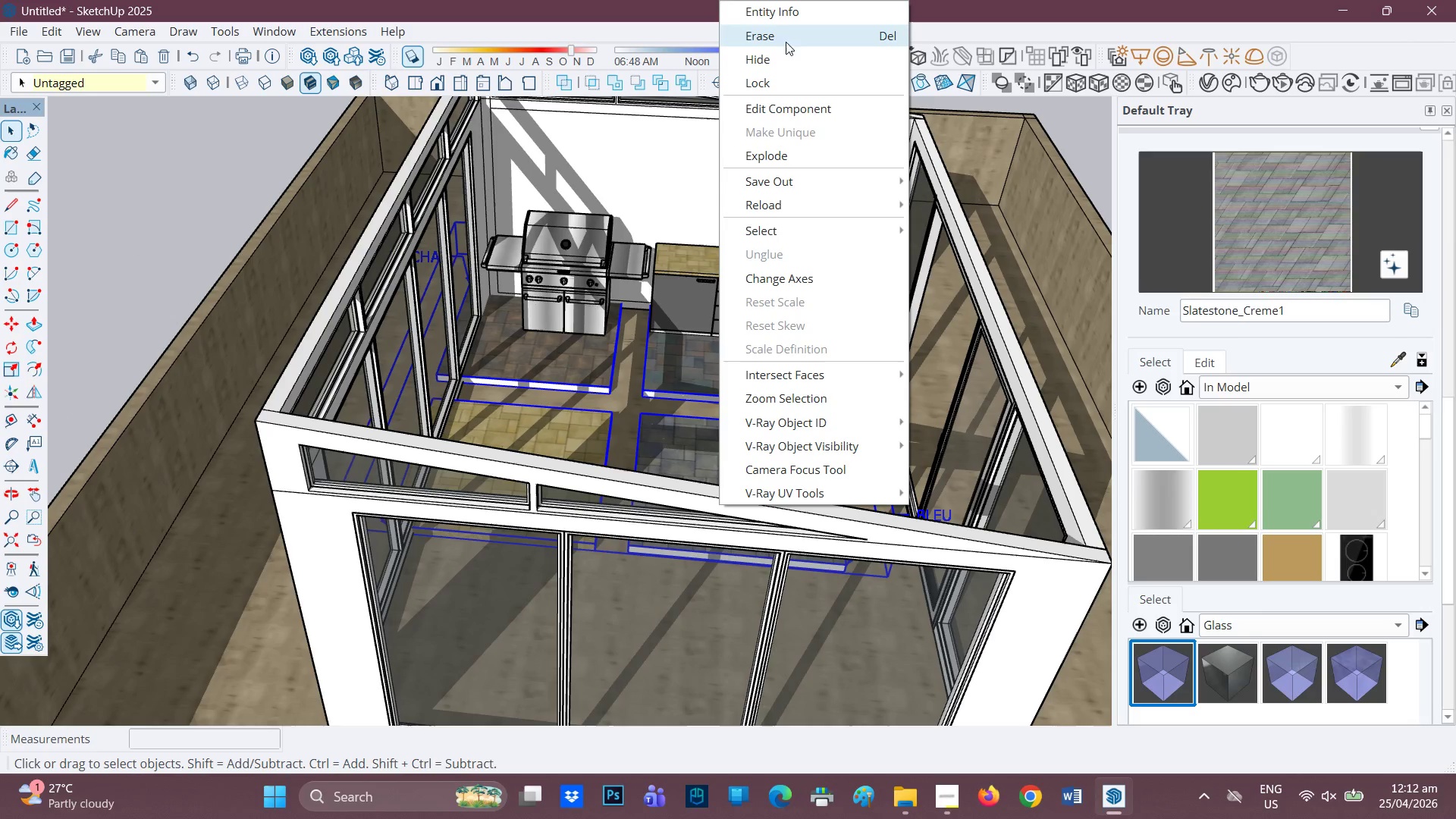 
left_click([788, 31])
 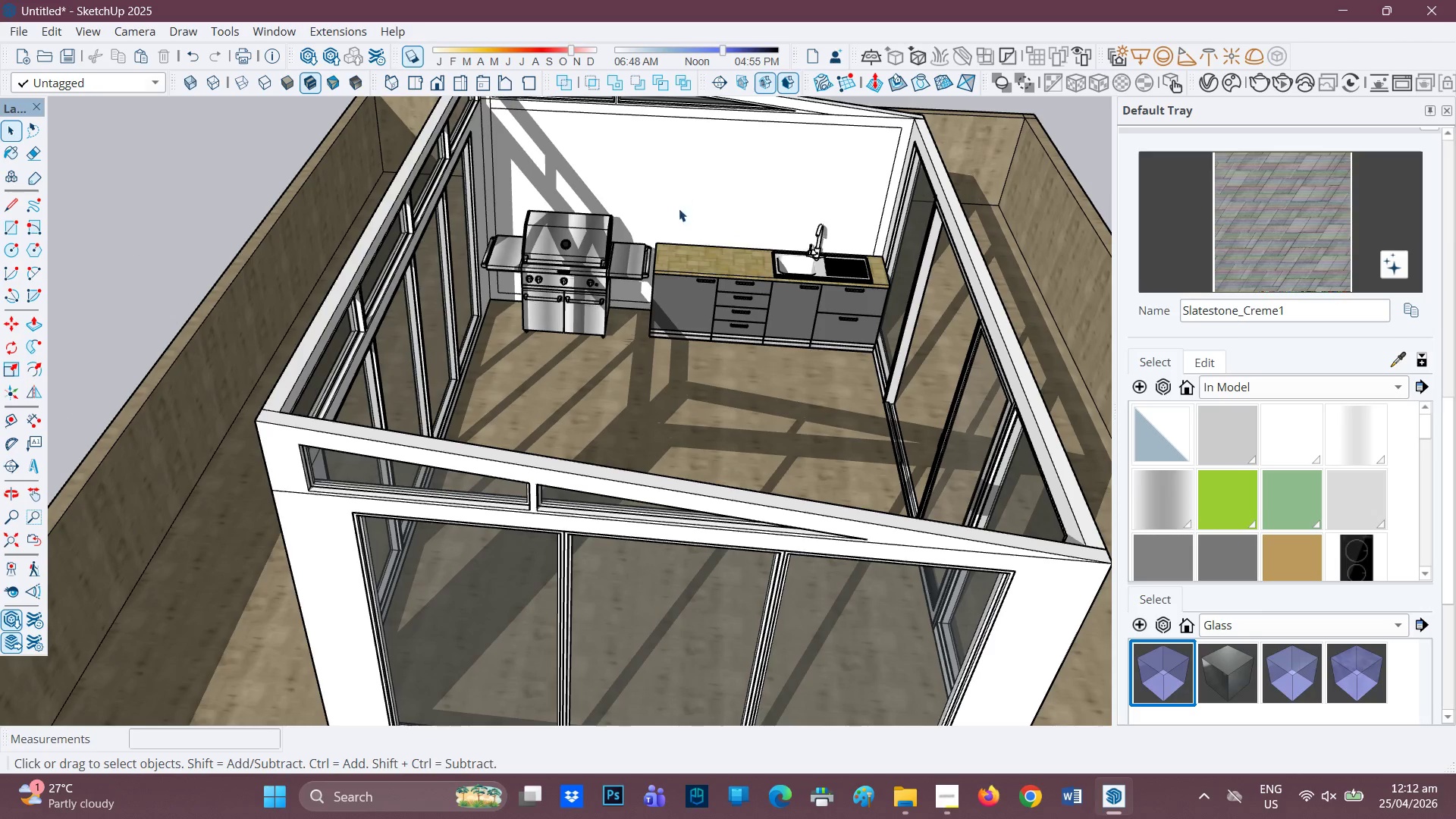 
scroll: coordinate [673, 269], scroll_direction: up, amount: 2.0
 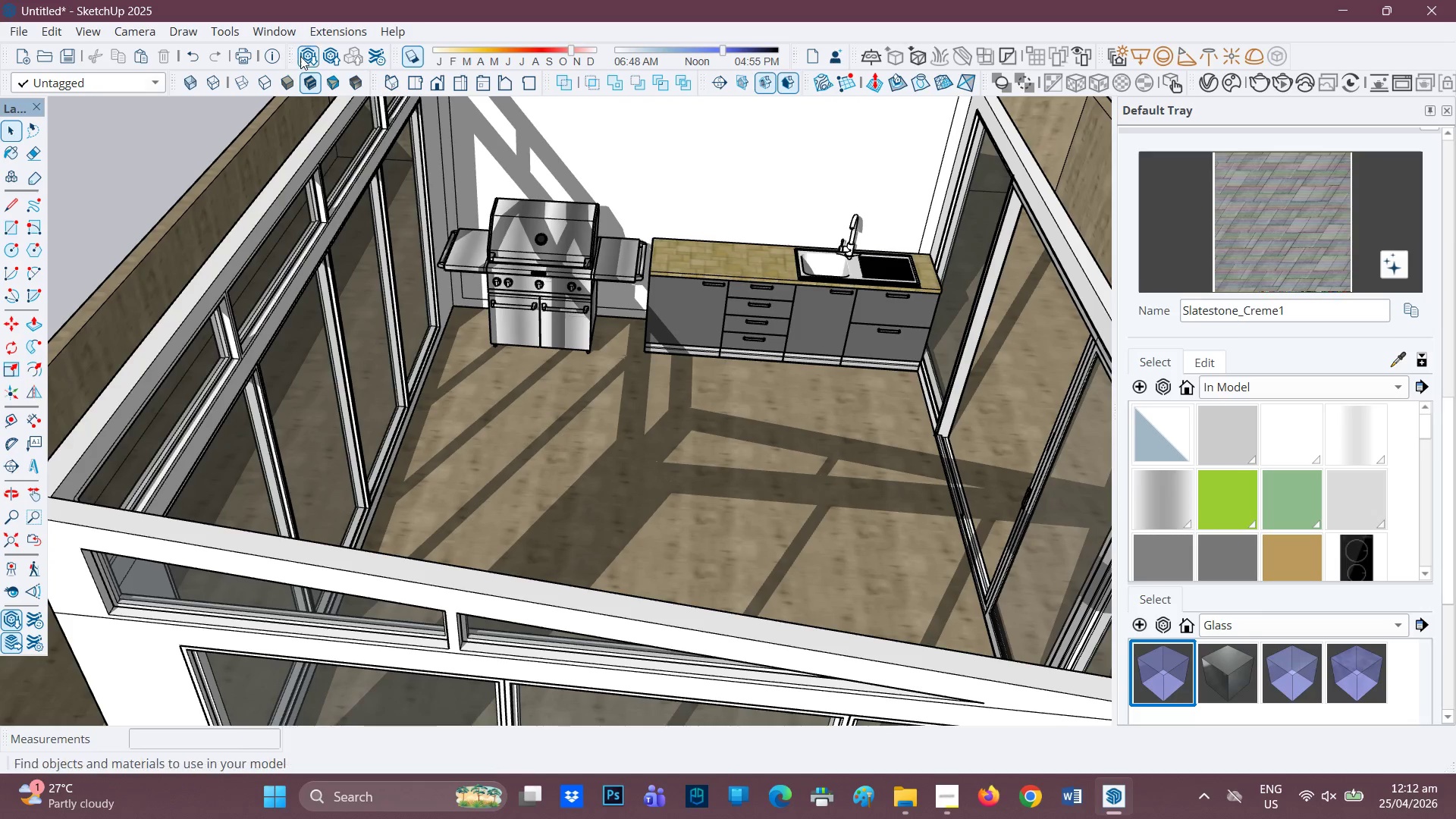 
left_click([308, 60])
 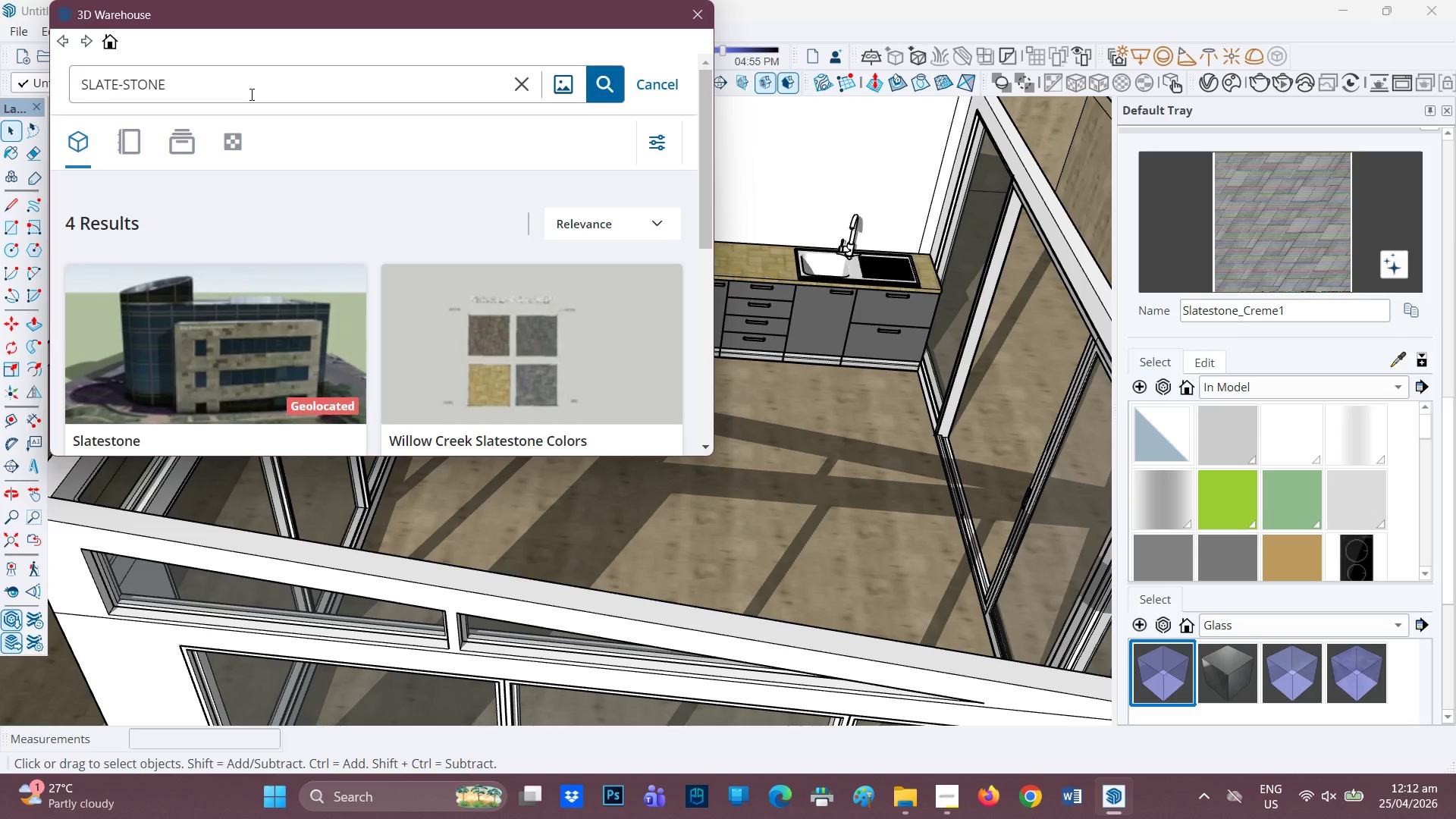 
wait(6.19)
 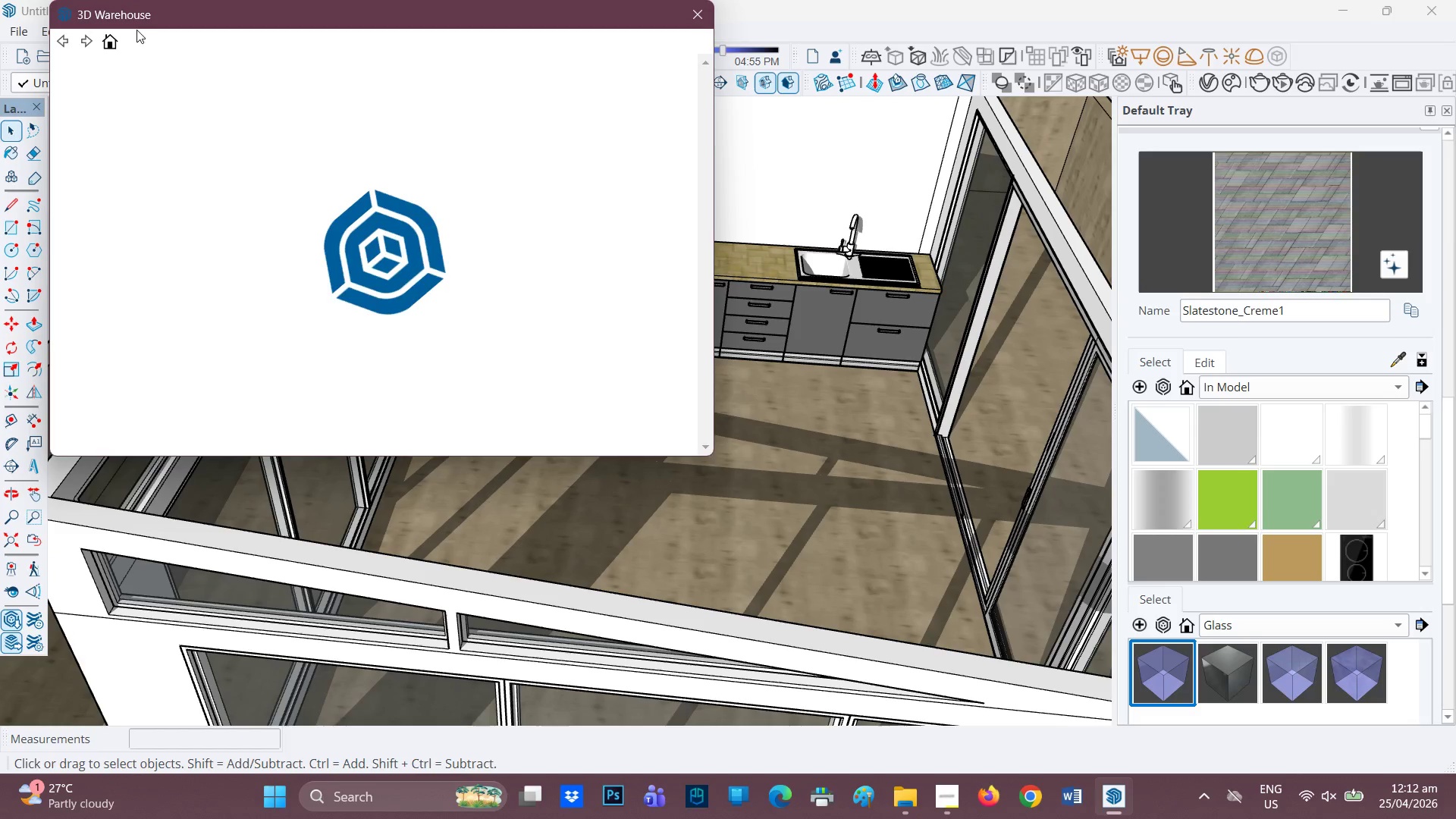 
left_click_drag(start_coordinate=[224, 81], to_coordinate=[0, 83])
 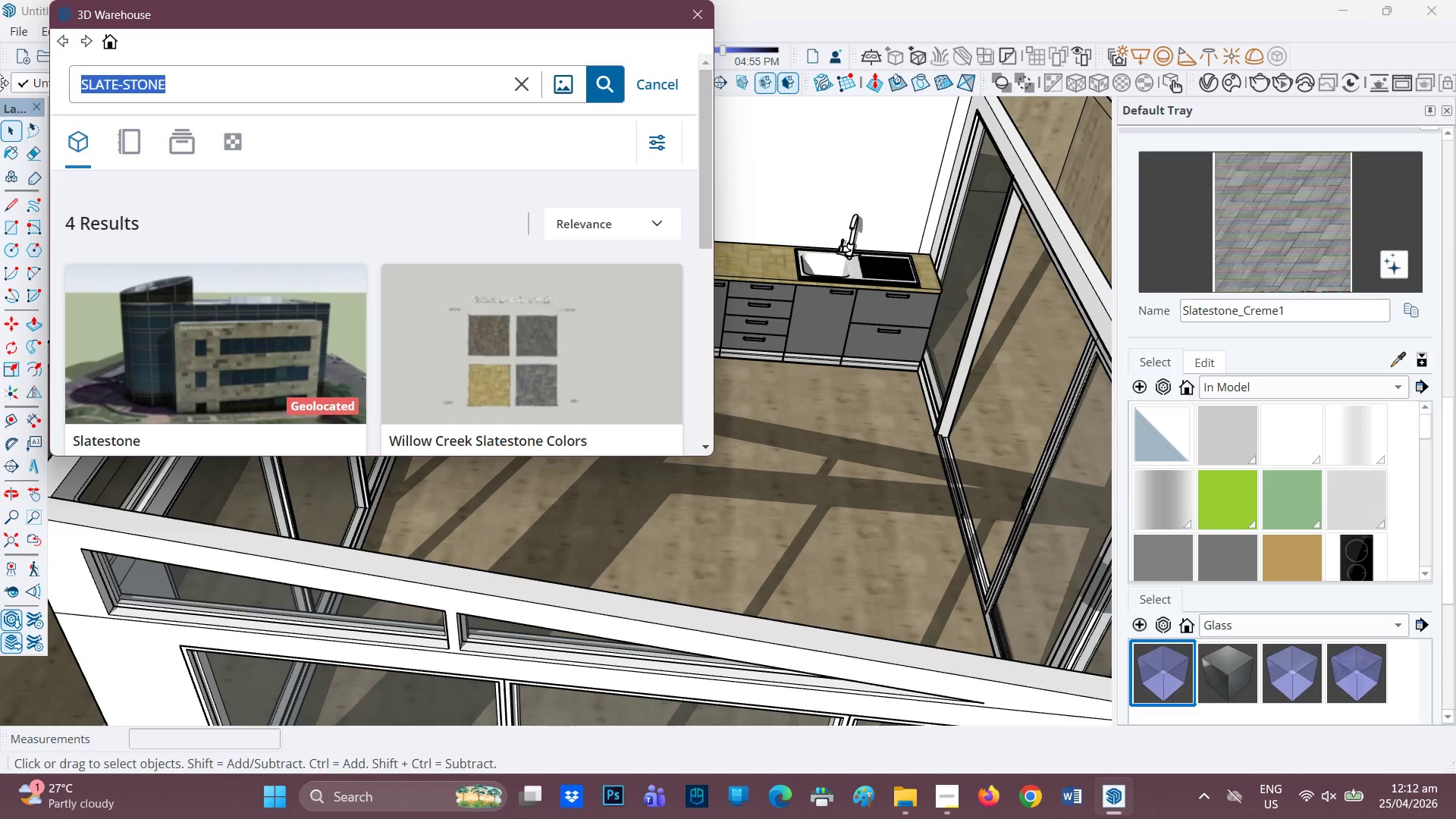 
type(STAINLESS STEEL )
 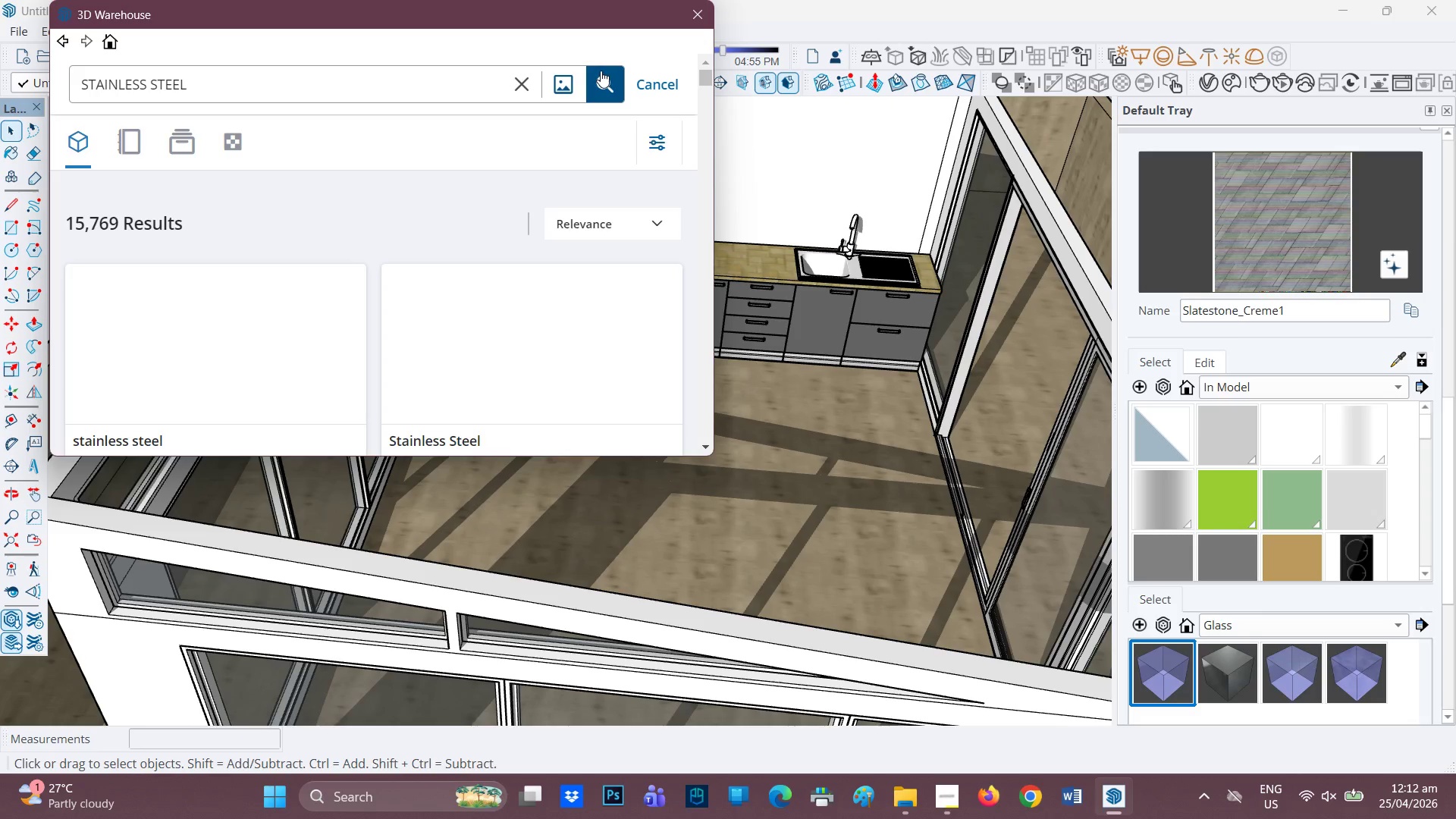 
wait(12.06)
 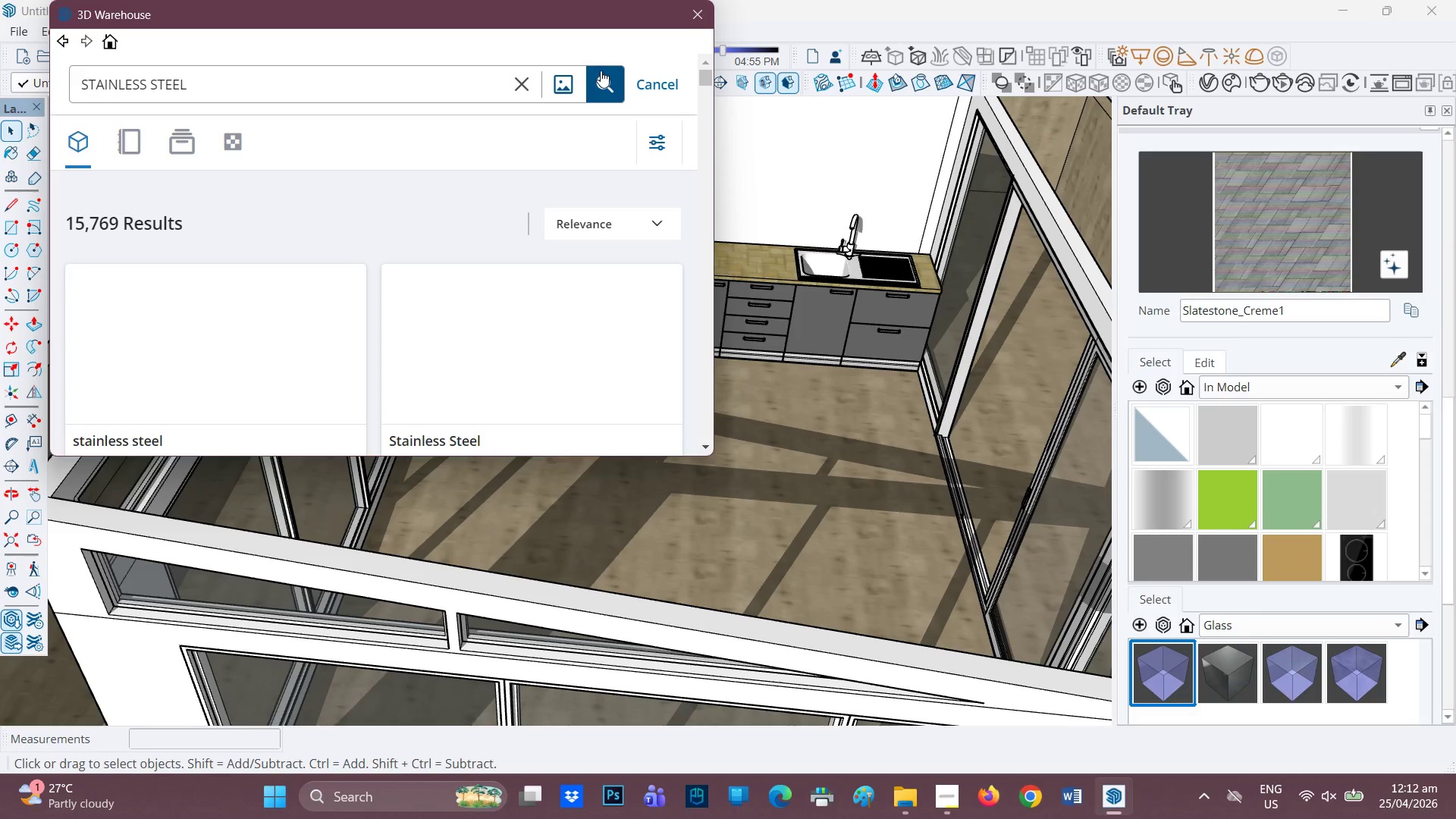 
scroll: coordinate [483, 327], scroll_direction: down, amount: 2.0
 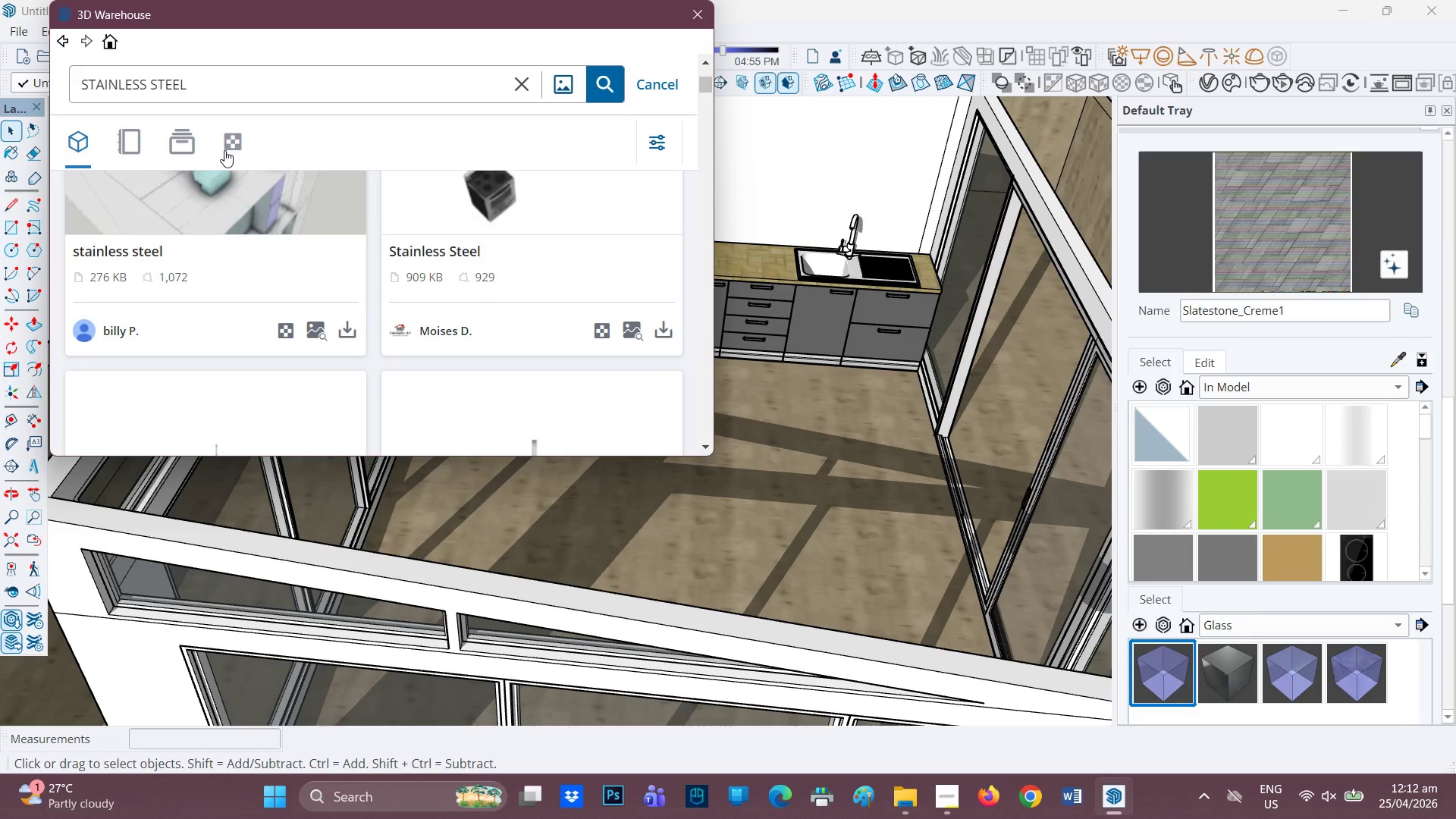 
left_click([227, 147])
 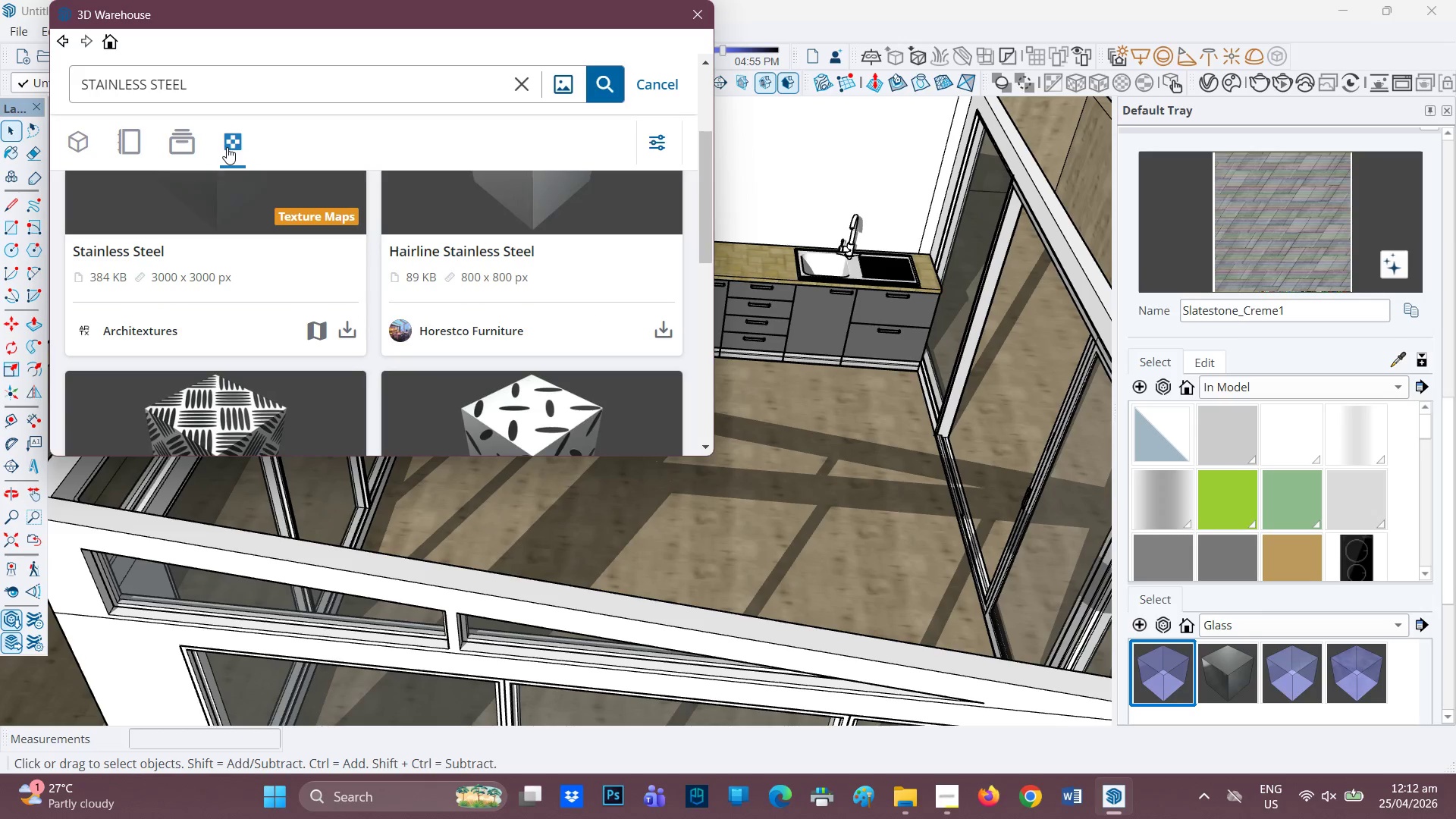 
scroll: coordinate [344, 284], scroll_direction: up, amount: 2.0
 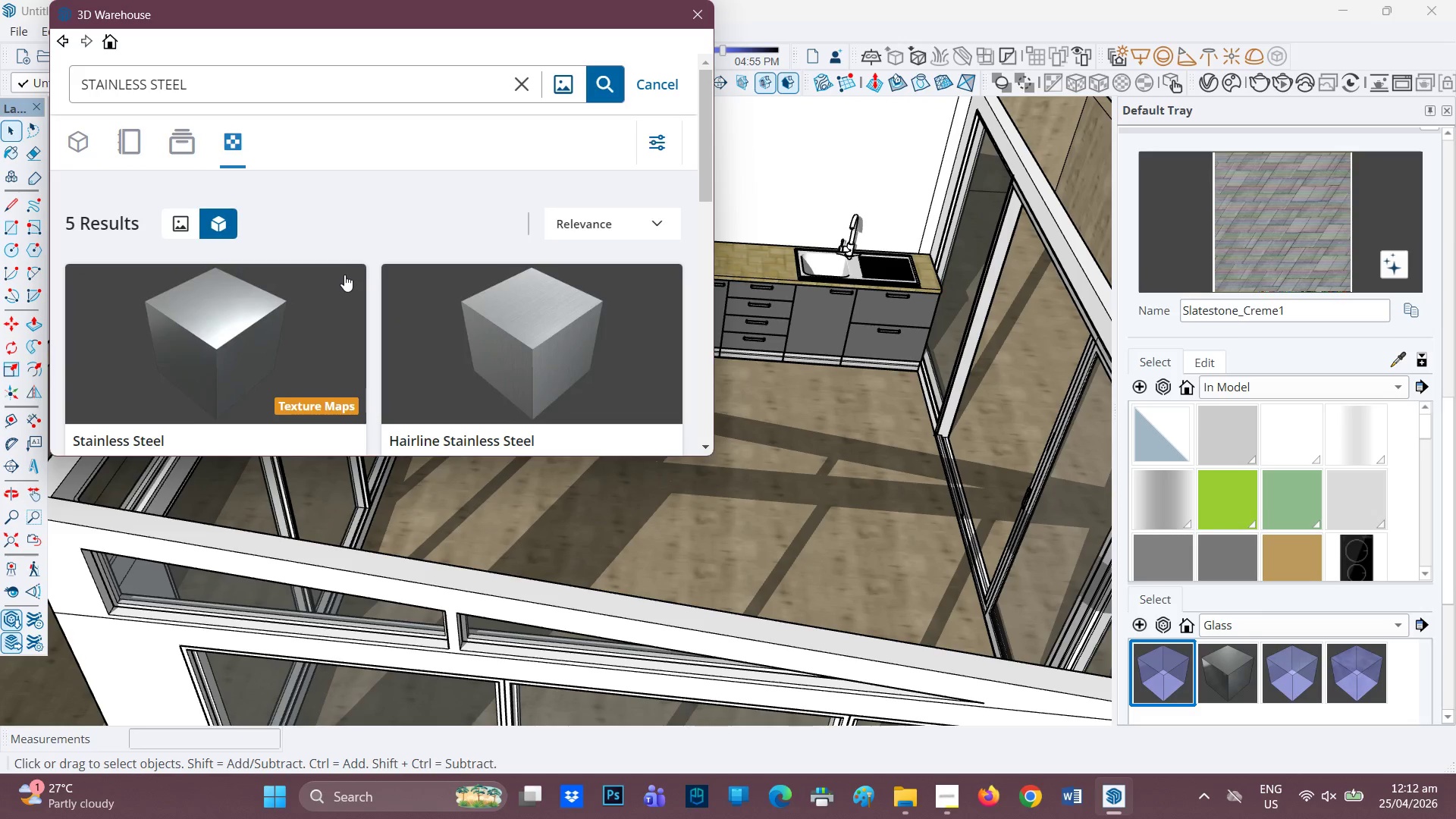 
scroll: coordinate [344, 273], scroll_direction: down, amount: 1.0
 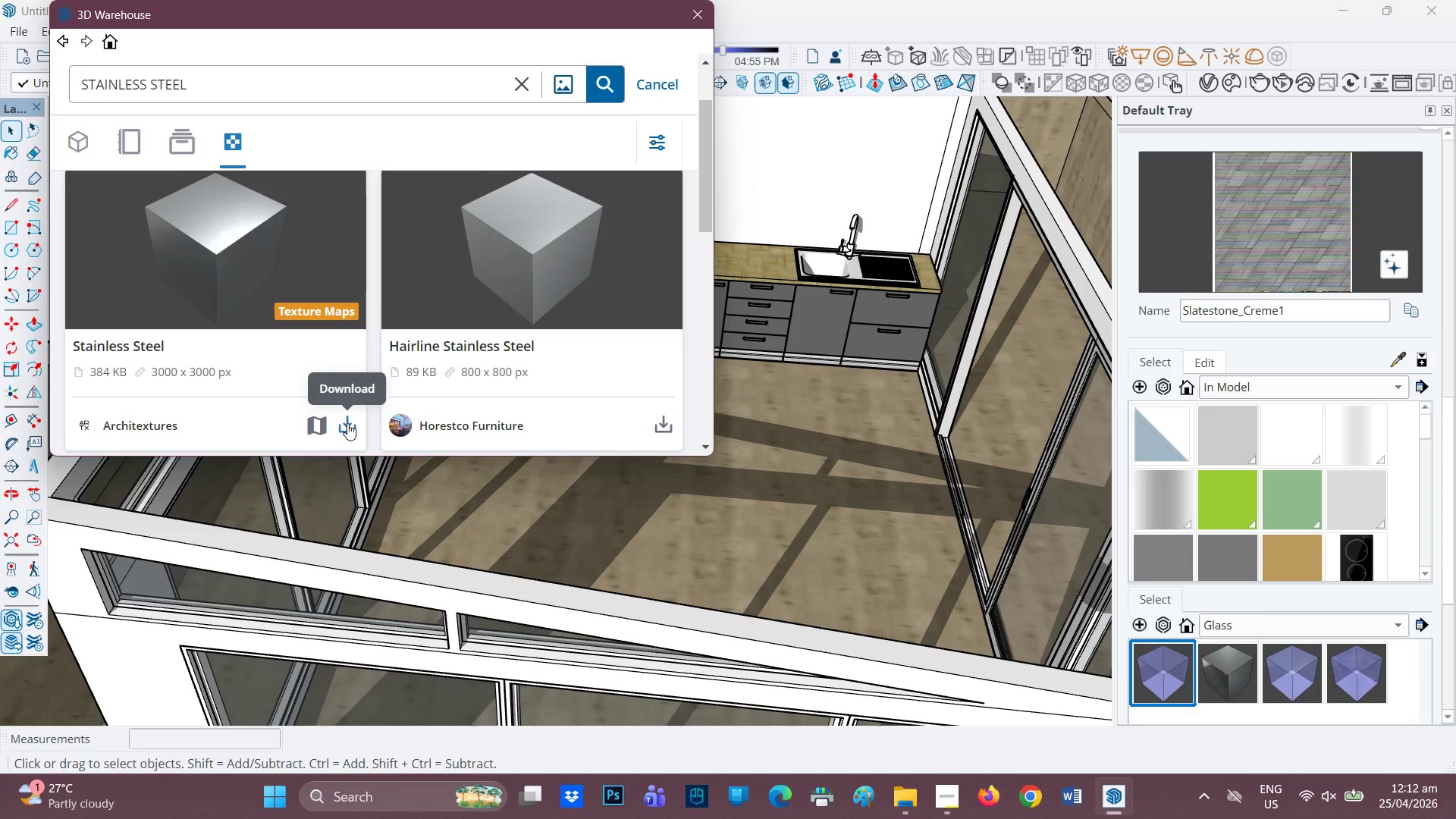 
left_click([347, 423])
 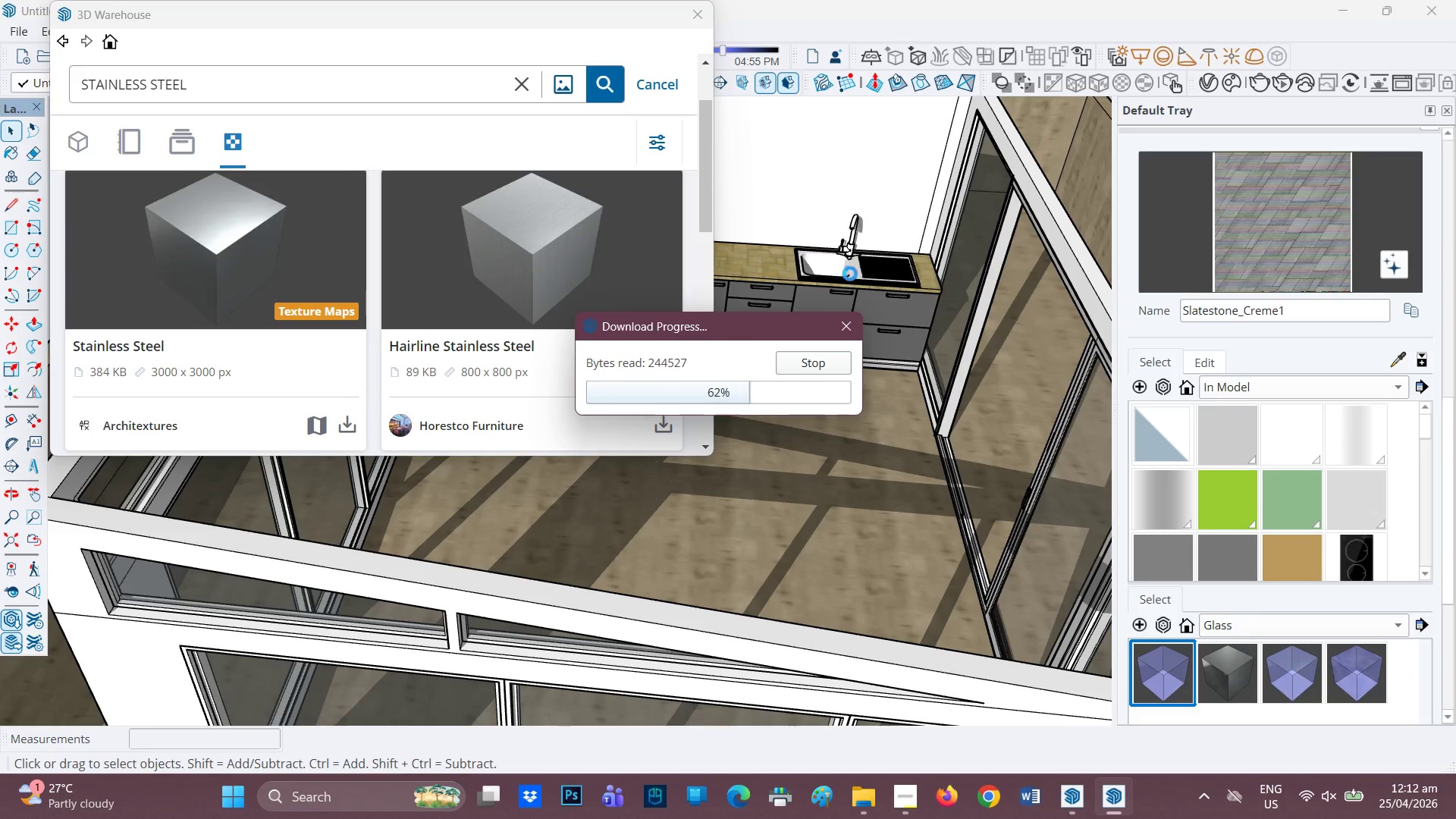 
scroll: coordinate [873, 269], scroll_direction: up, amount: 12.0
 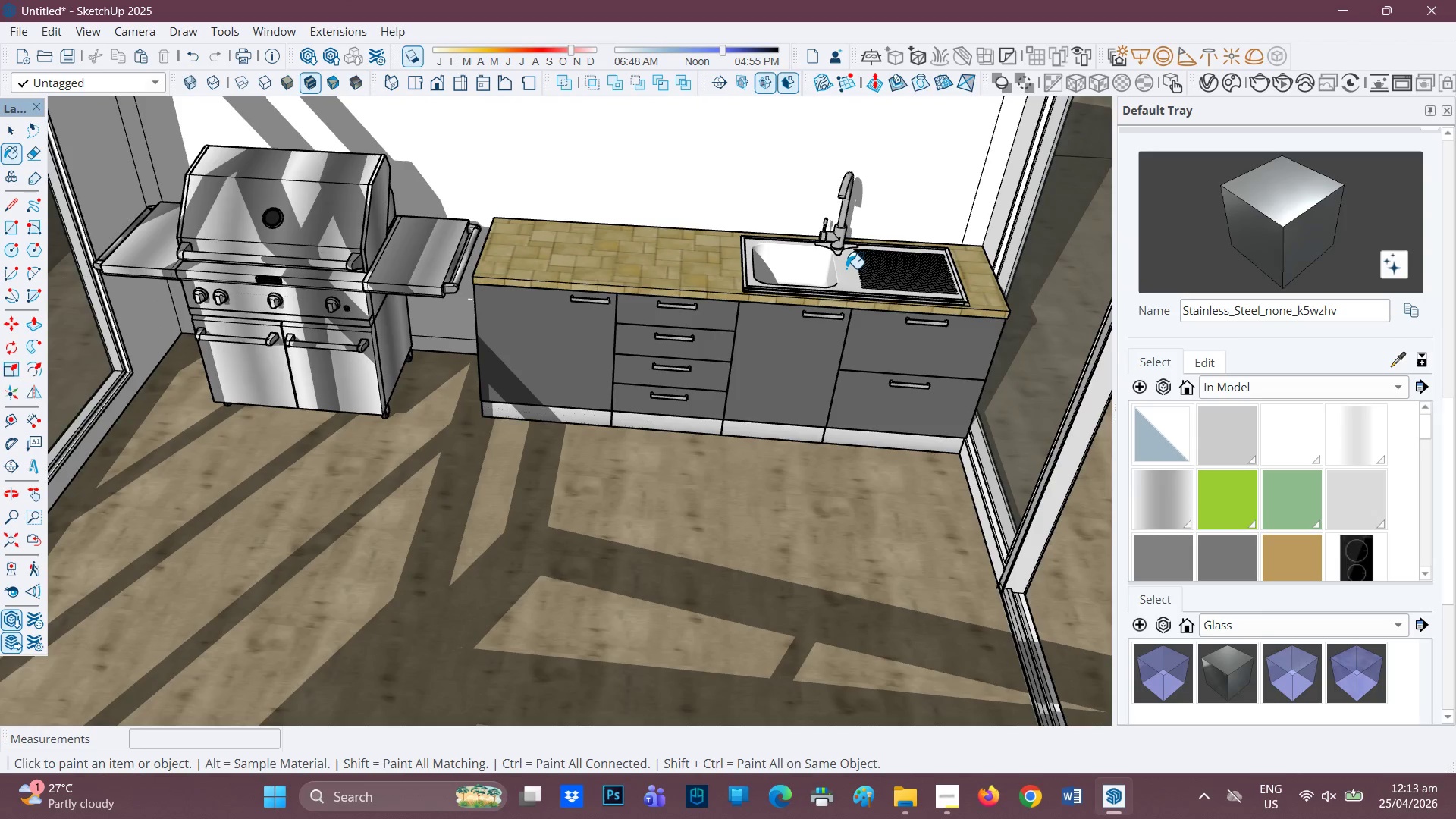 
key(Space)
 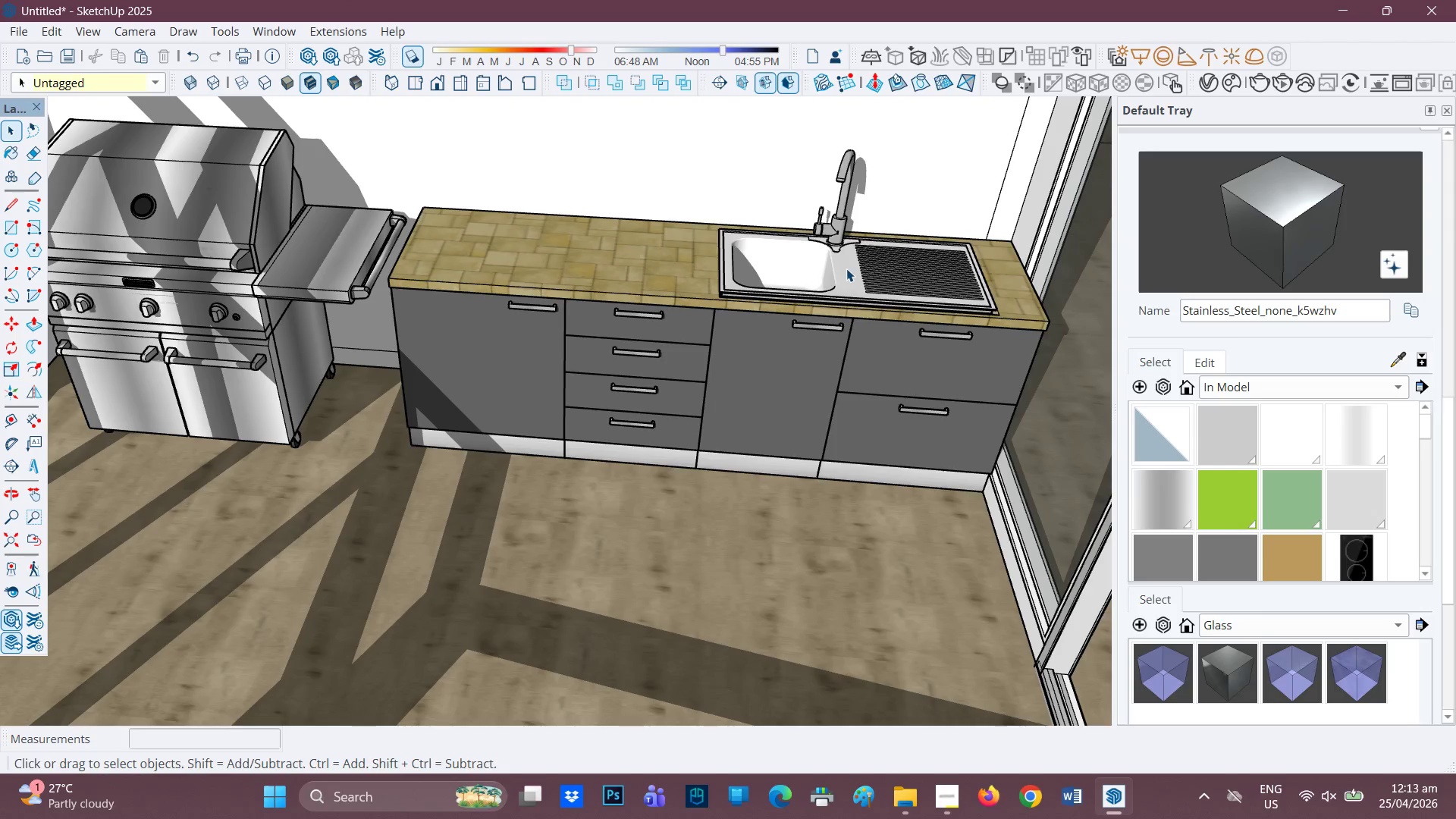 
scroll: coordinate [846, 268], scroll_direction: up, amount: 2.0
 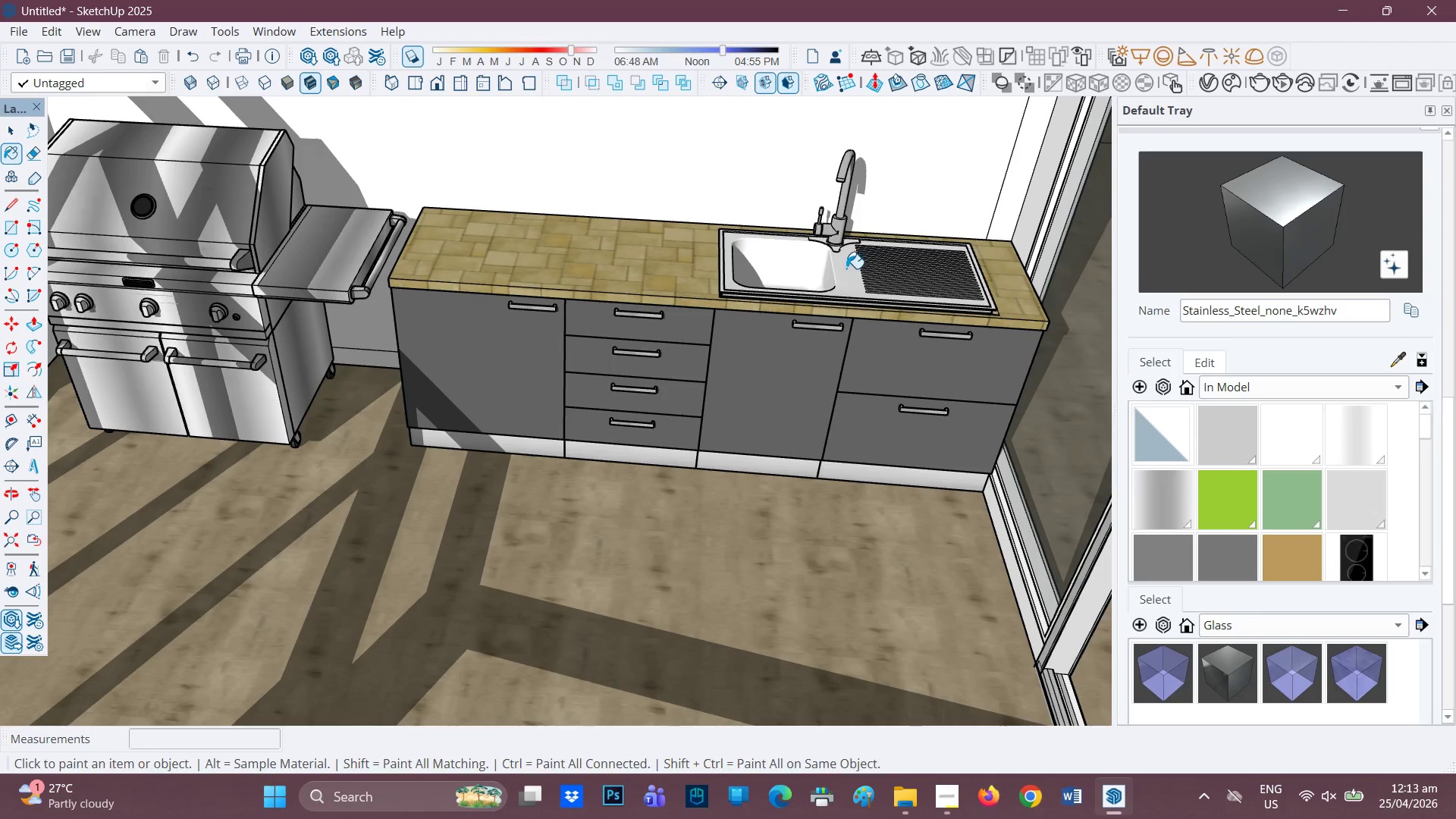 
double_click([846, 268])
 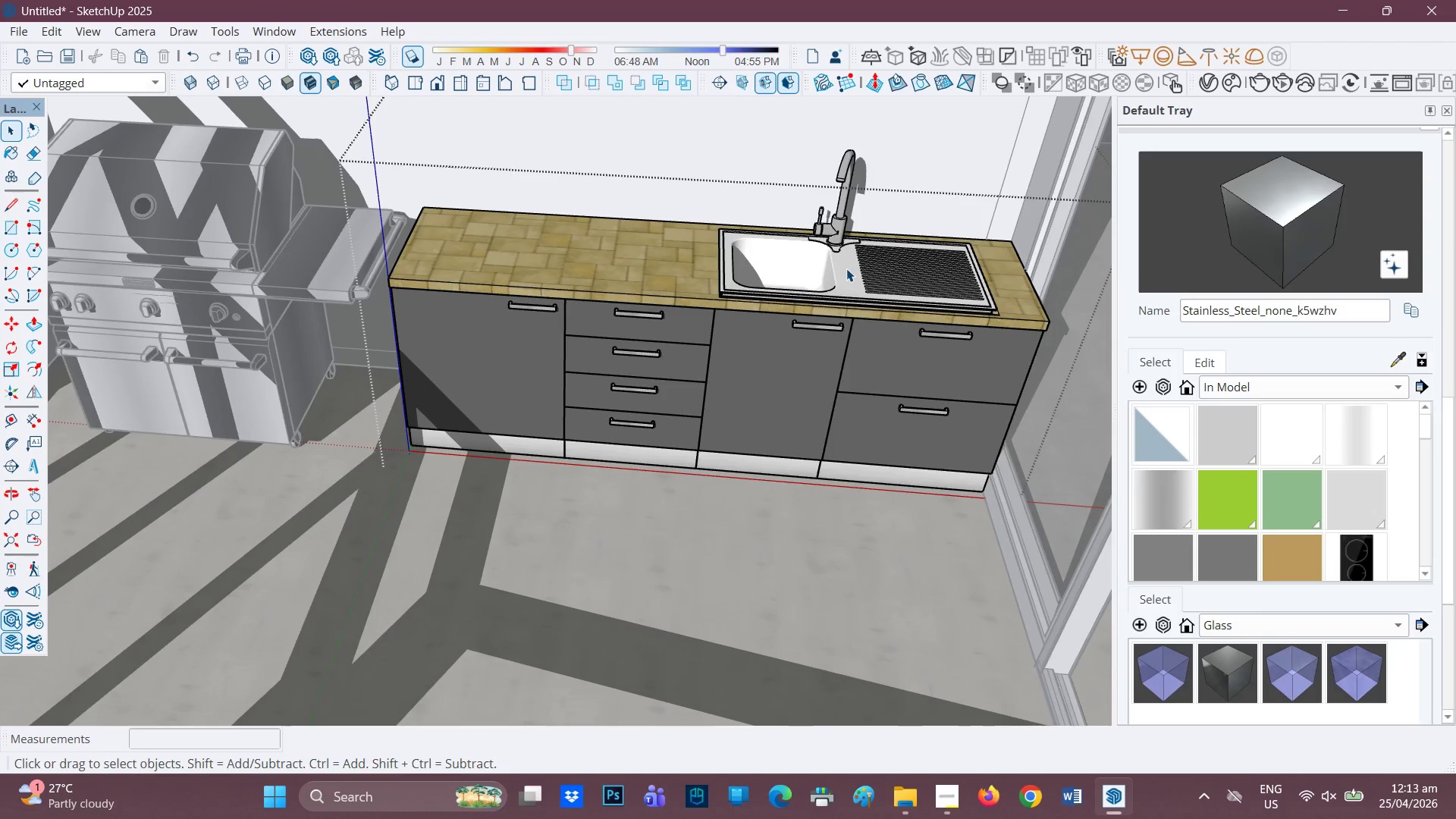 
triple_click([846, 268])
 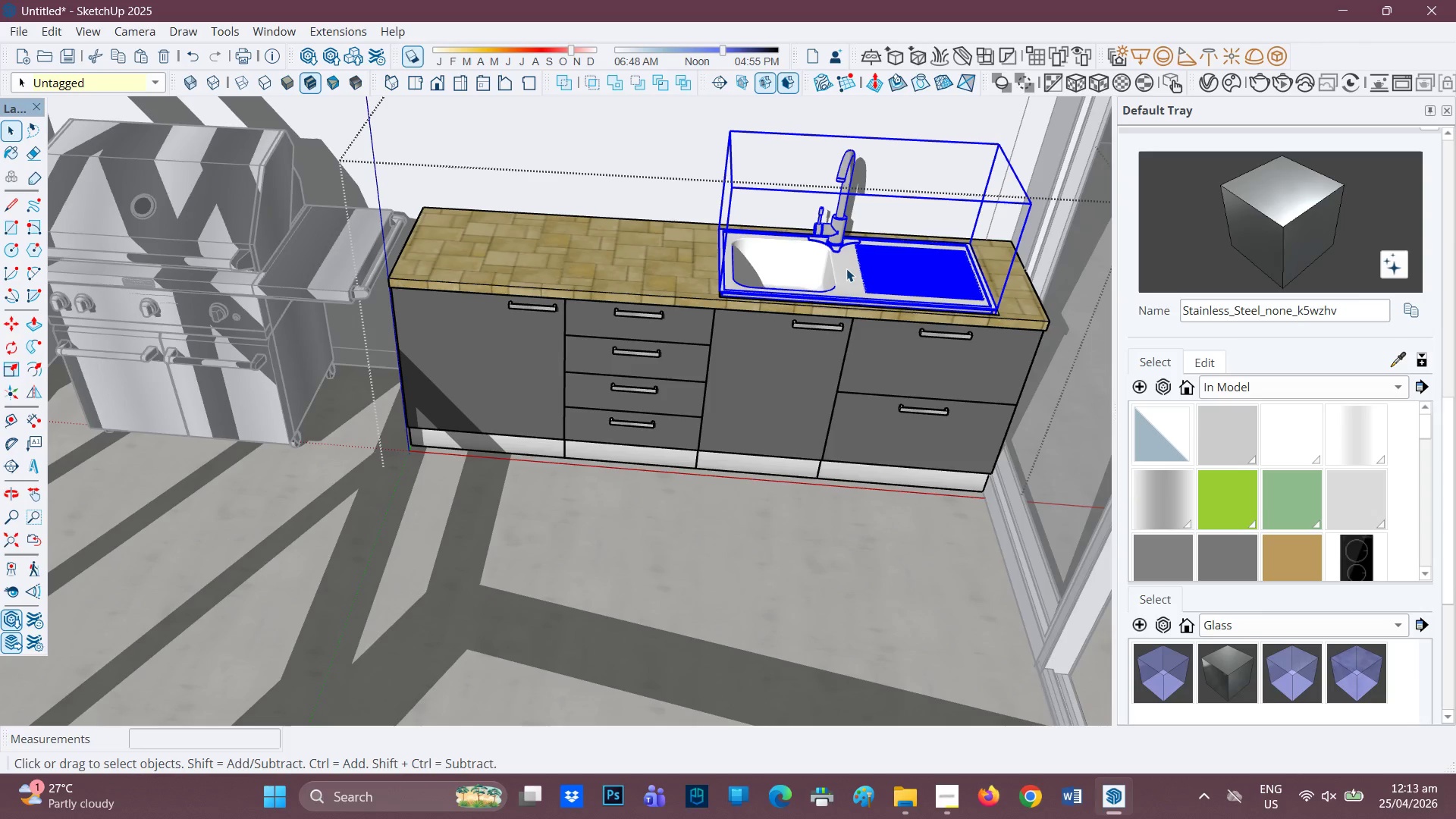 
double_click([846, 268])
 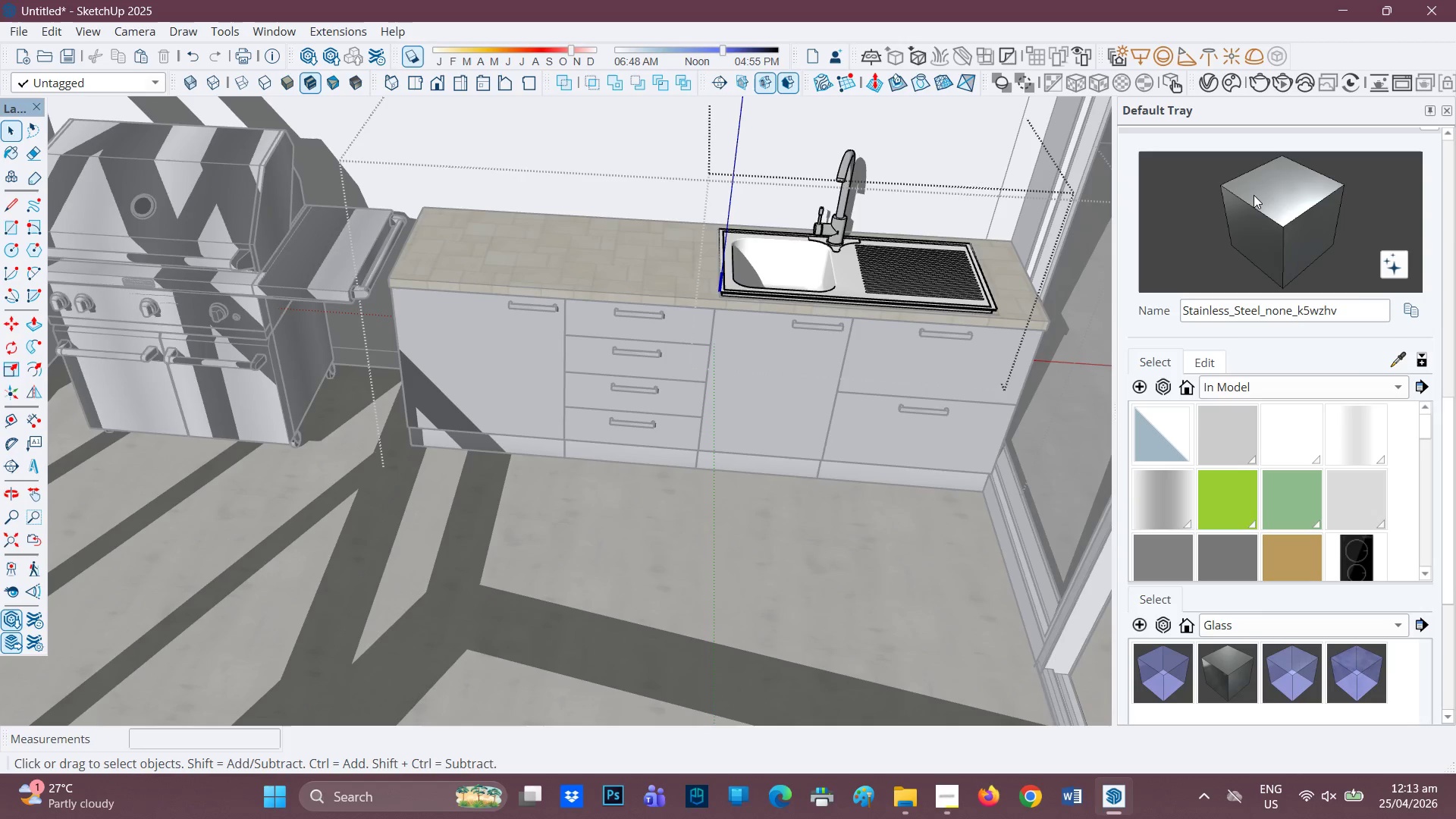 
left_click([1253, 195])
 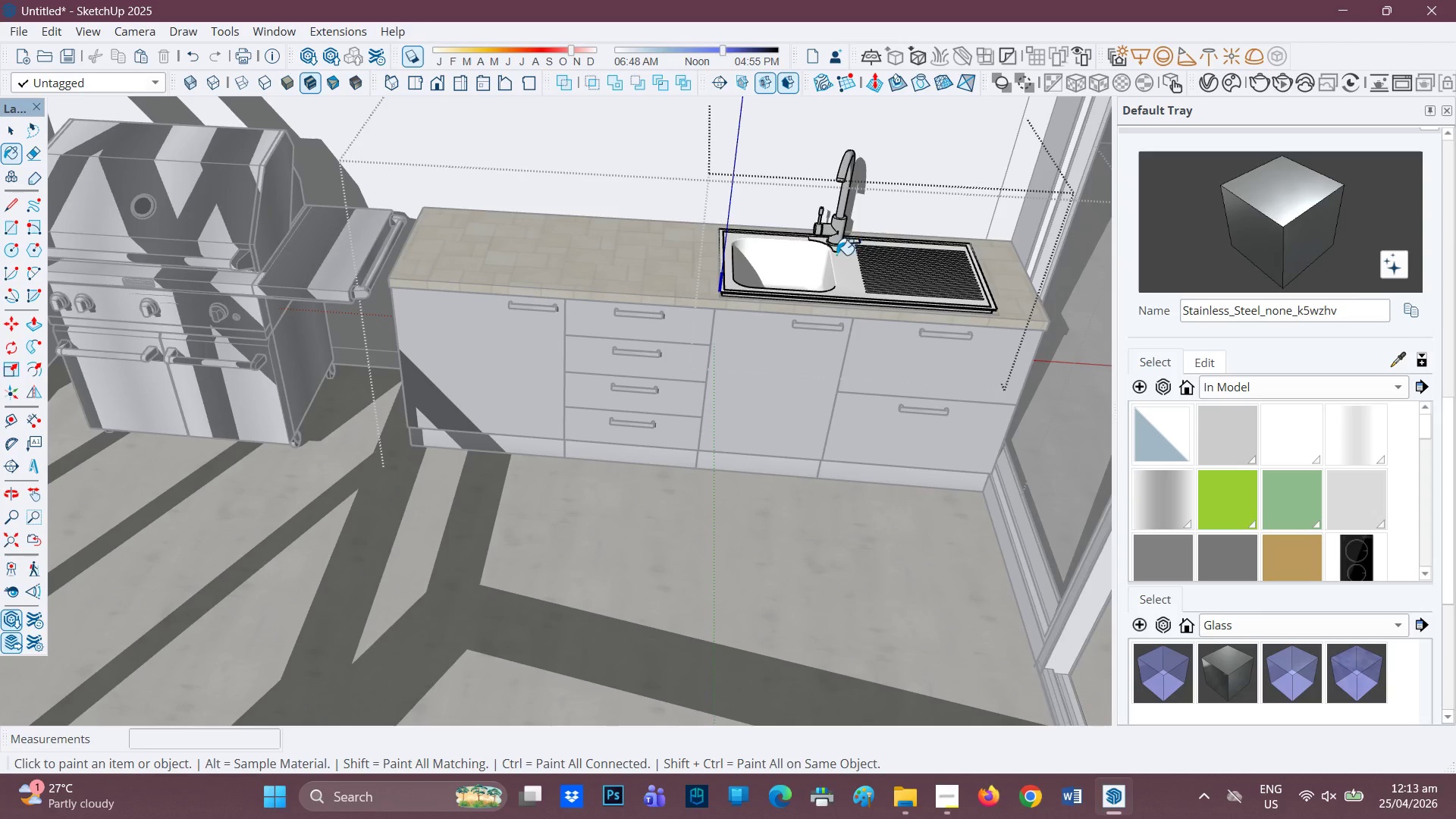 
left_click([836, 260])
 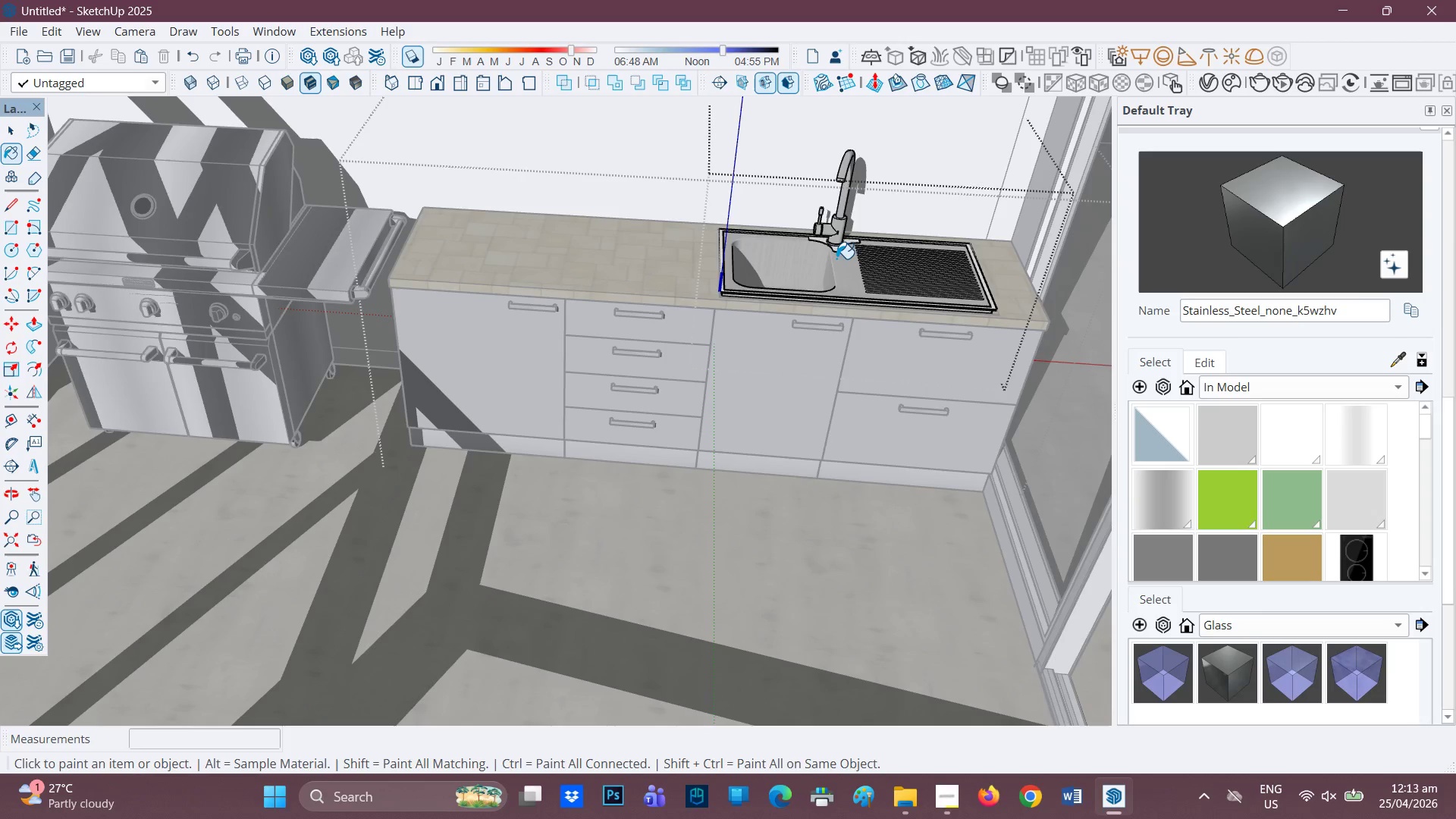 
scroll: coordinate [836, 265], scroll_direction: down, amount: 5.0
 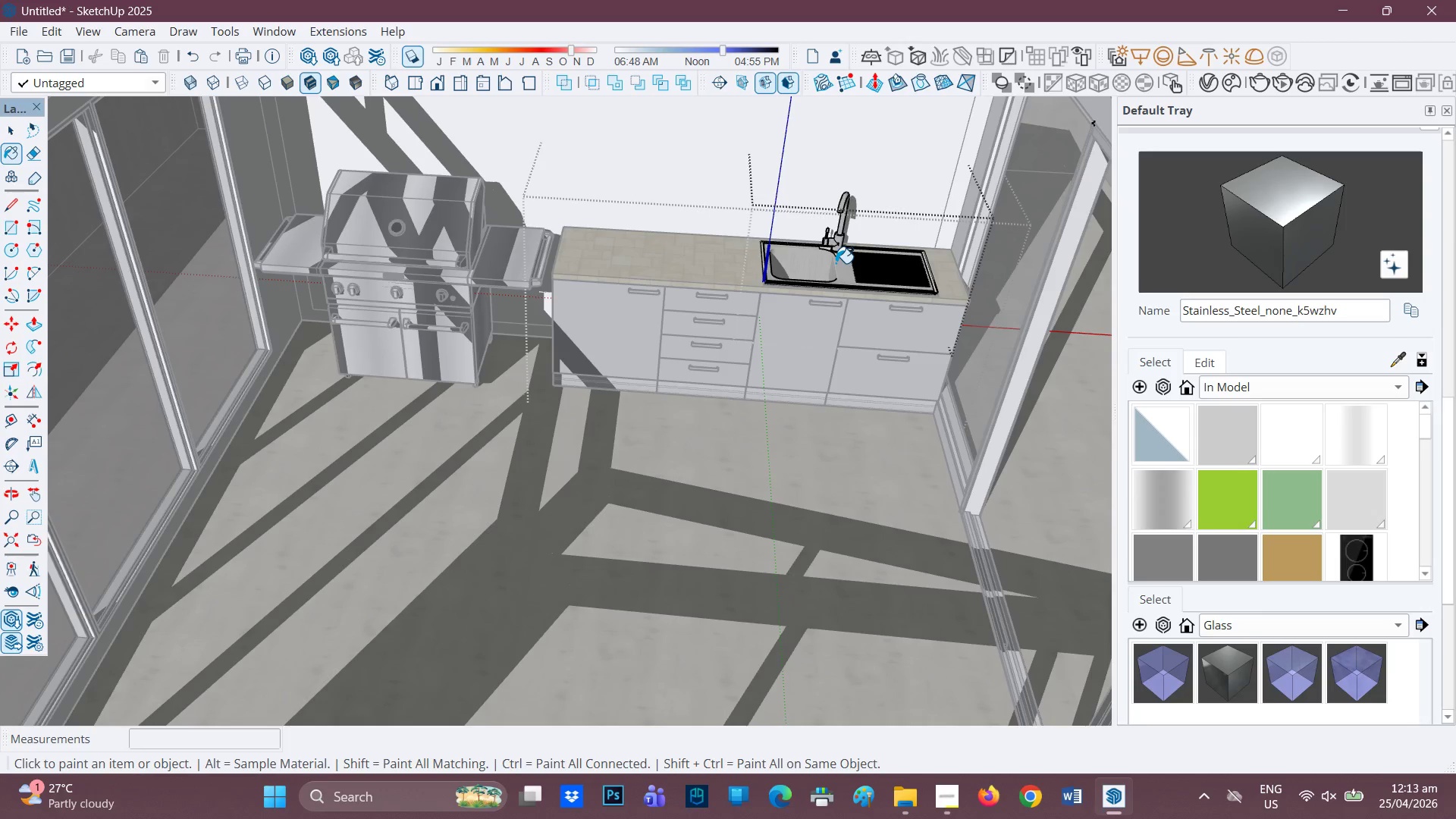 
key(H)
 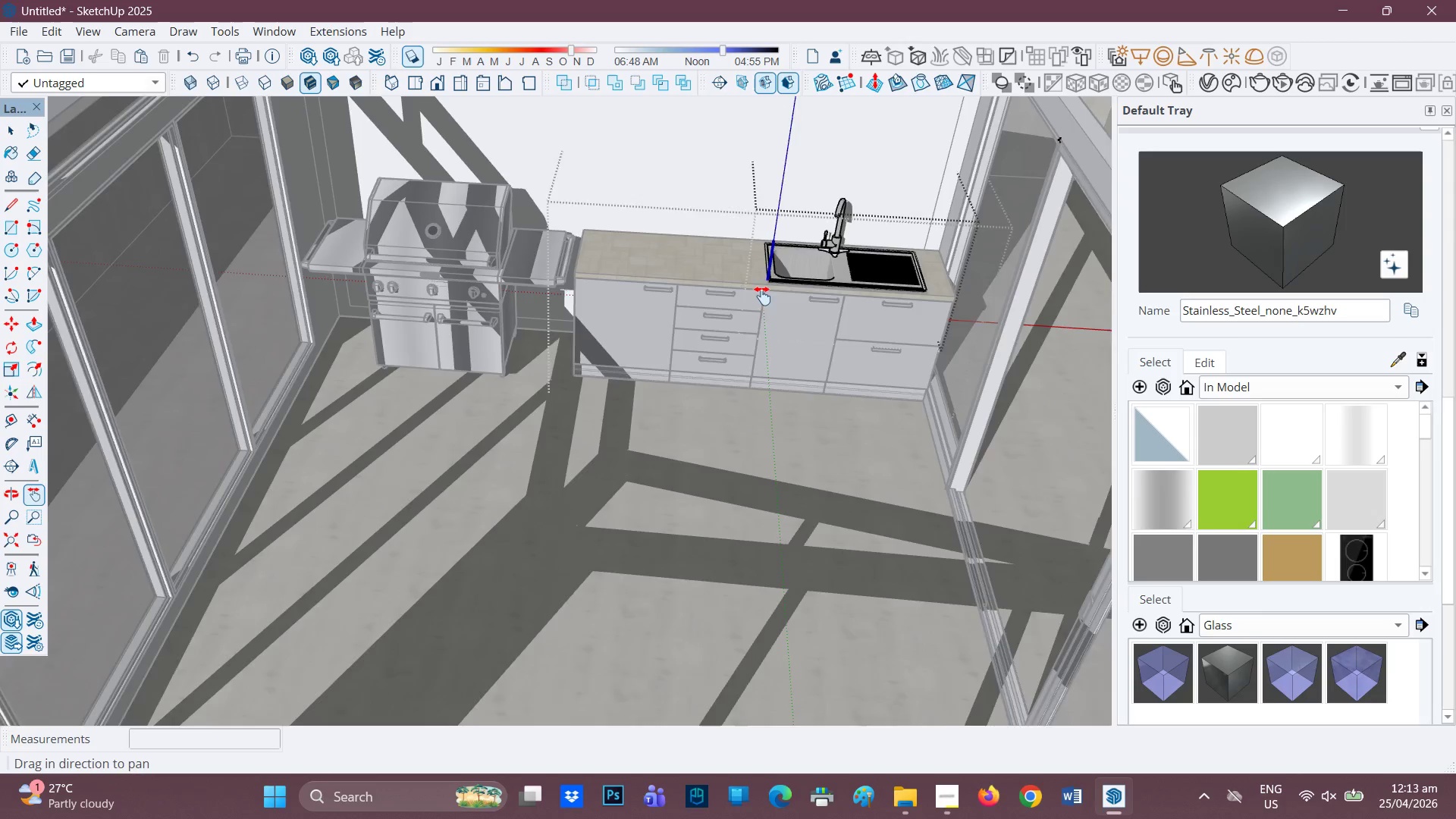 
scroll: coordinate [836, 263], scroll_direction: down, amount: 1.0
 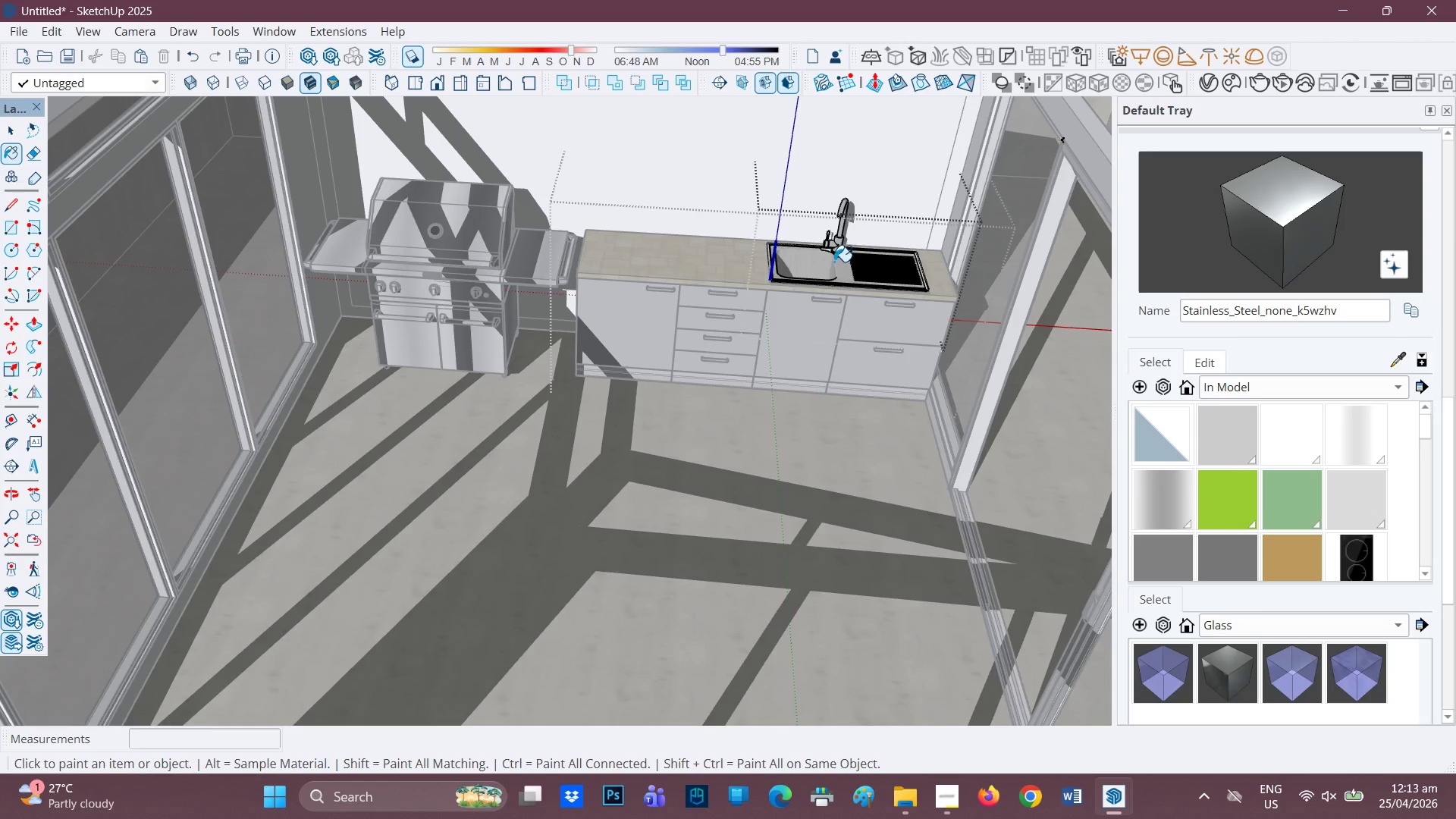 
left_click_drag(start_coordinate=[820, 265], to_coordinate=[585, 403])
 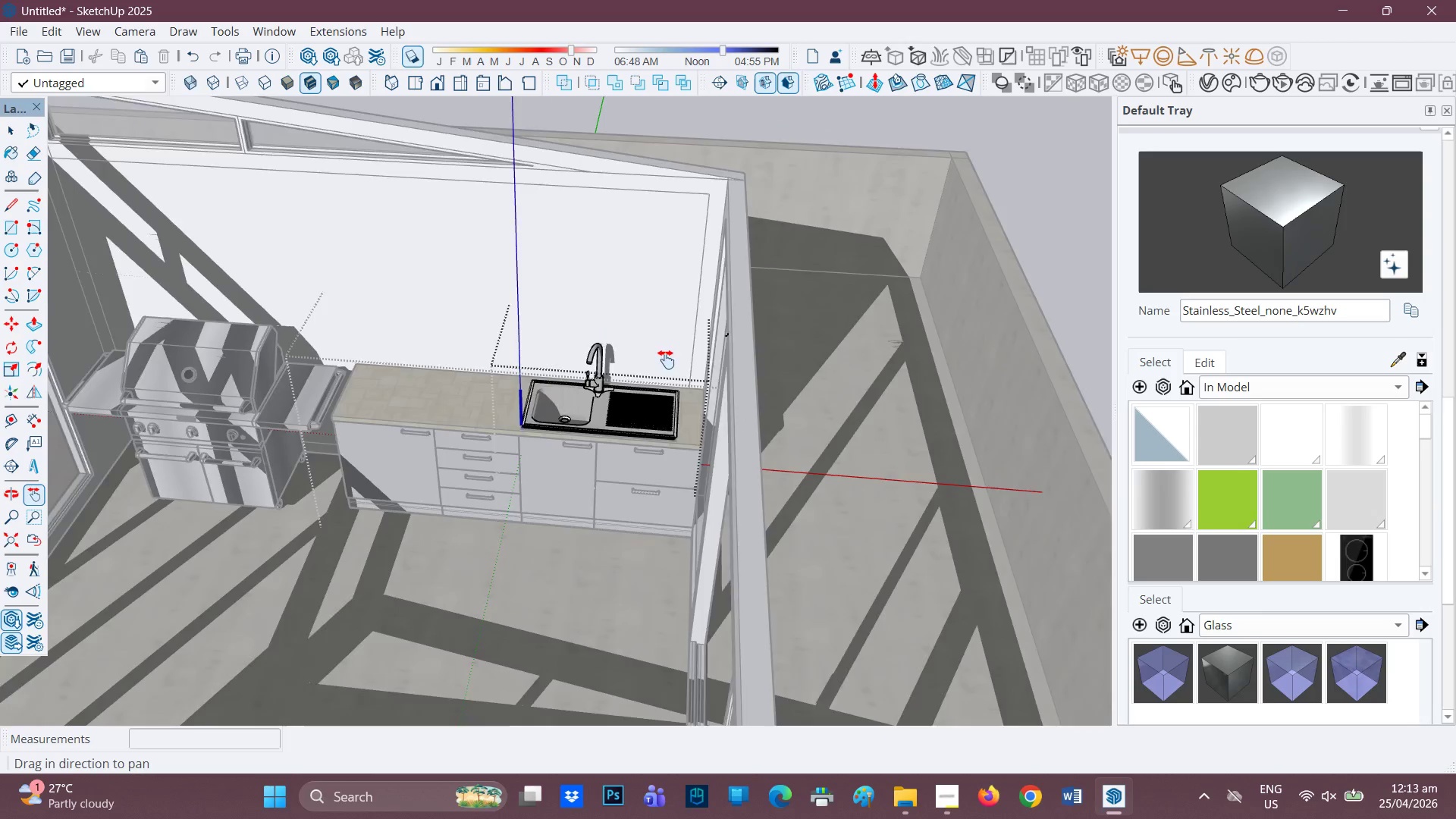 
key(Space)
 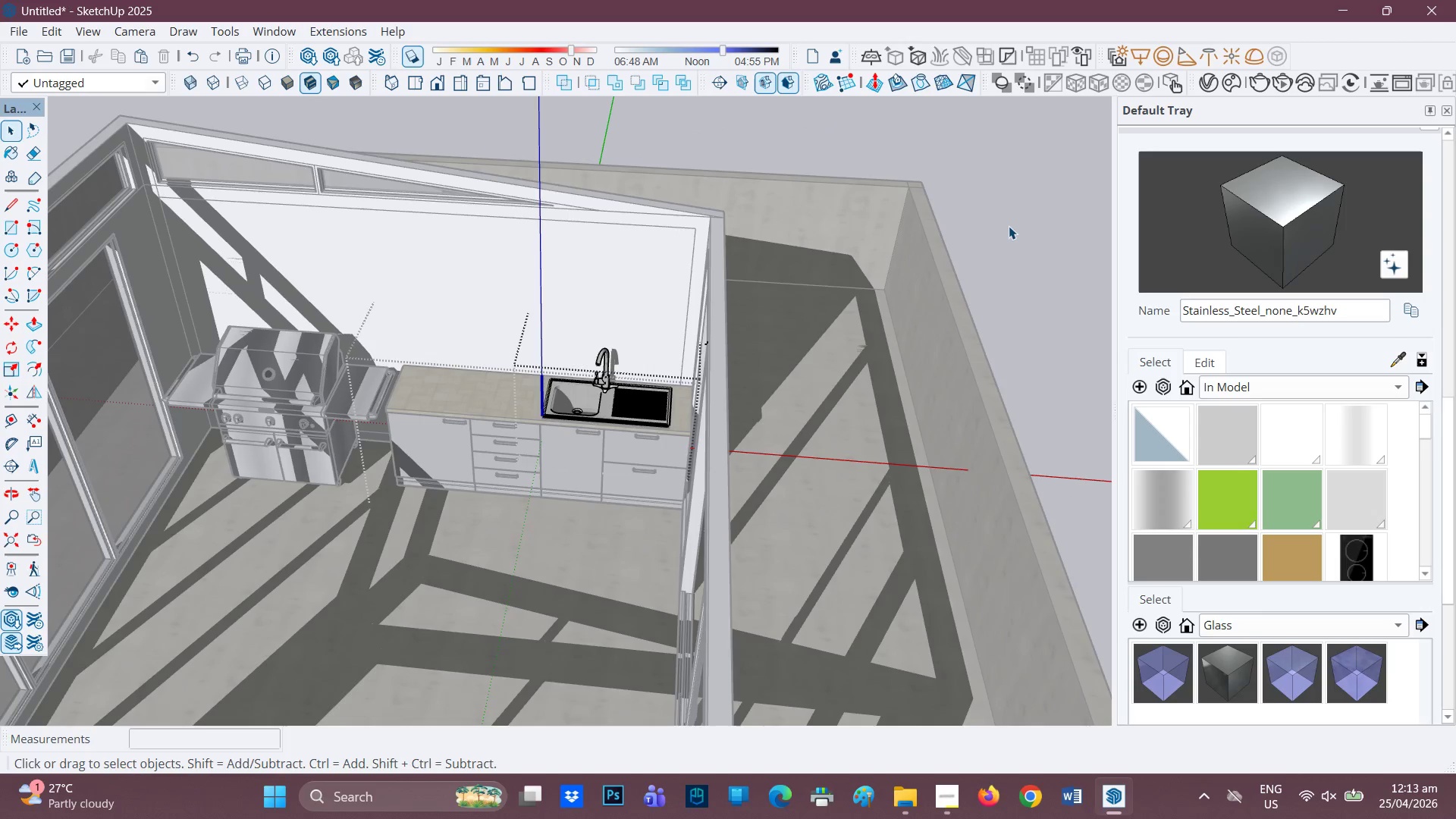 
scroll: coordinate [647, 366], scroll_direction: down, amount: 3.0
 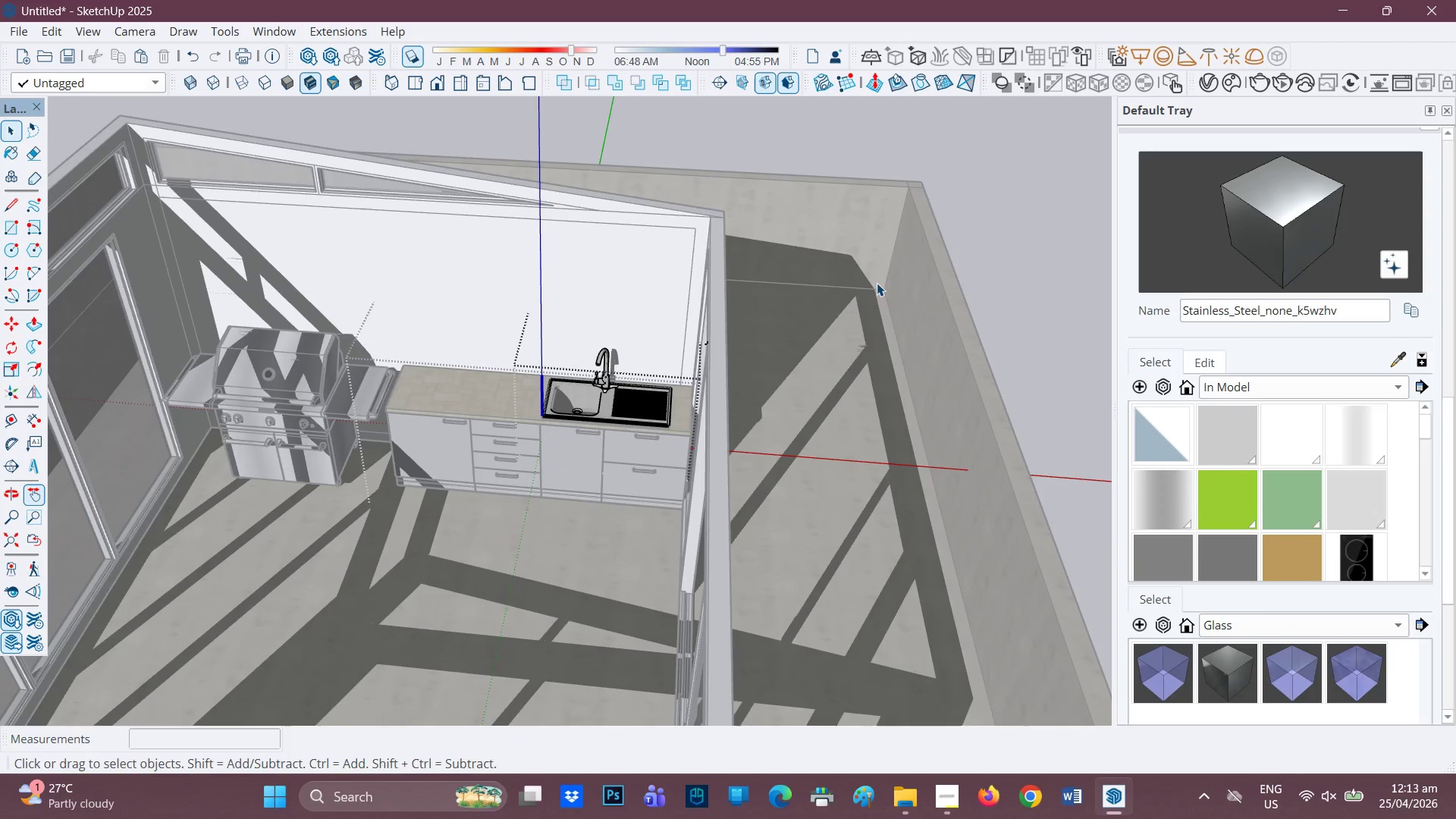 
left_click([1009, 226])
 